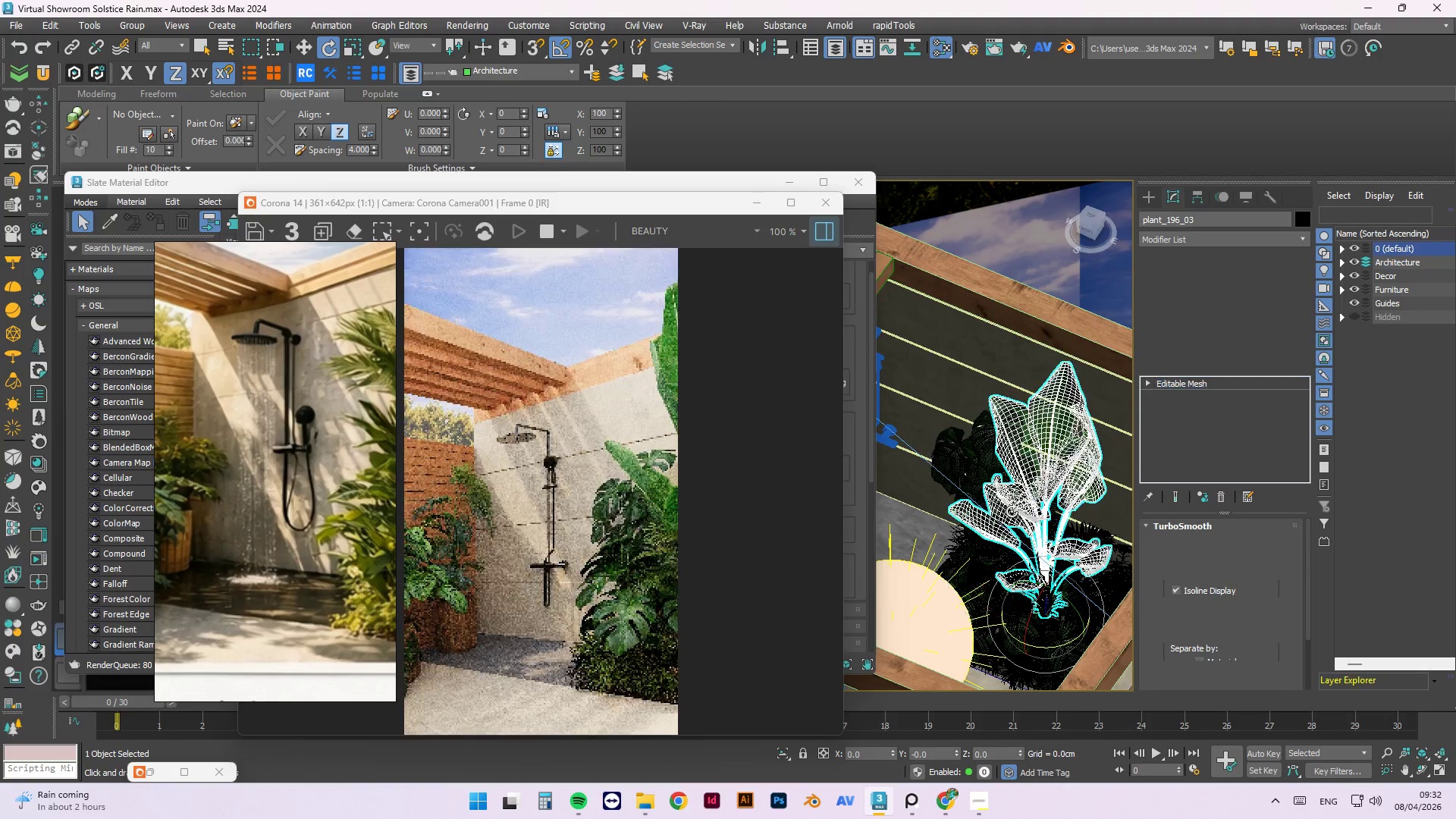 
hold_key(key=AltLeft, duration=1.08)
 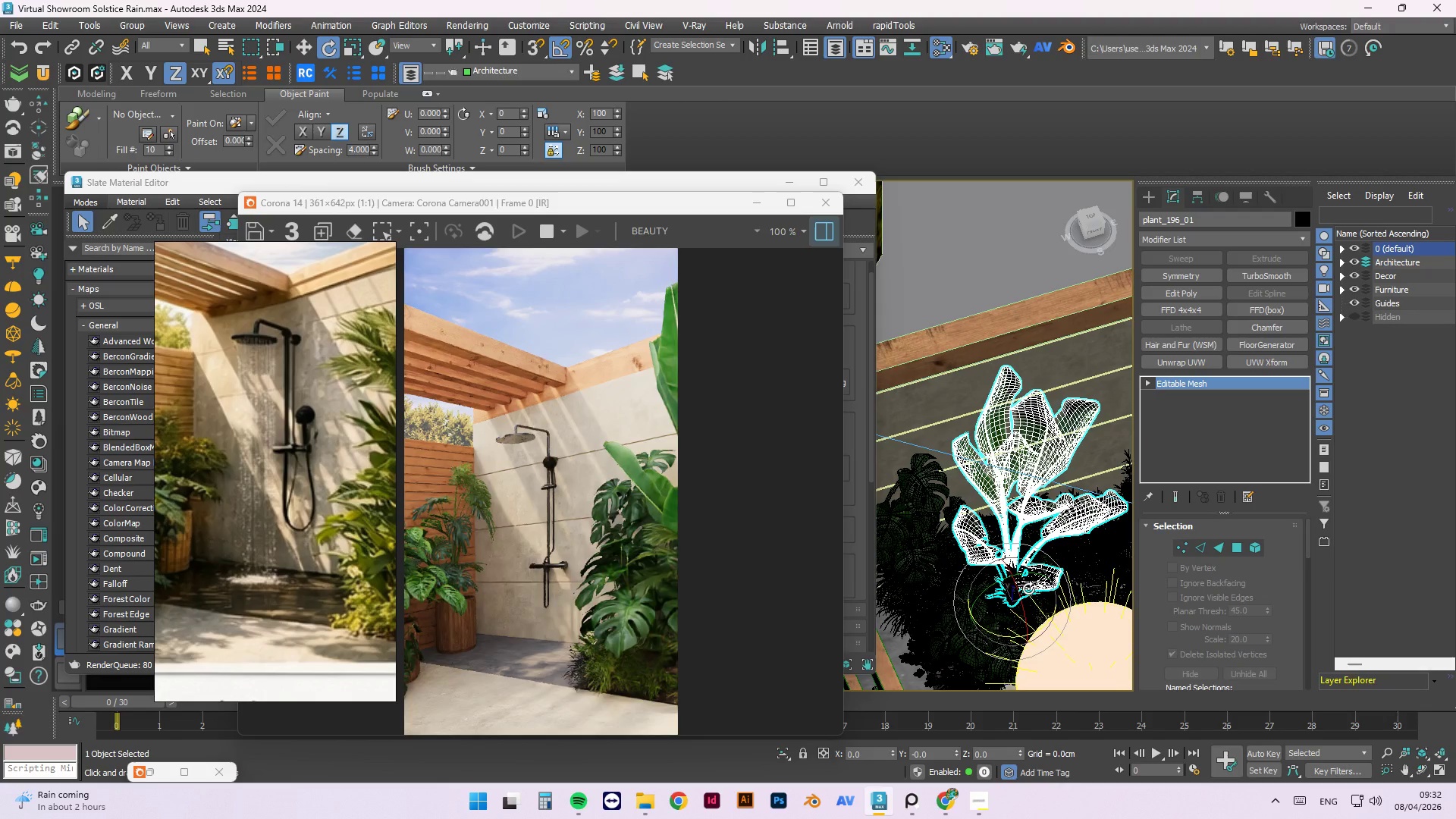 
left_click_drag(start_coordinate=[1004, 581], to_coordinate=[999, 576])
 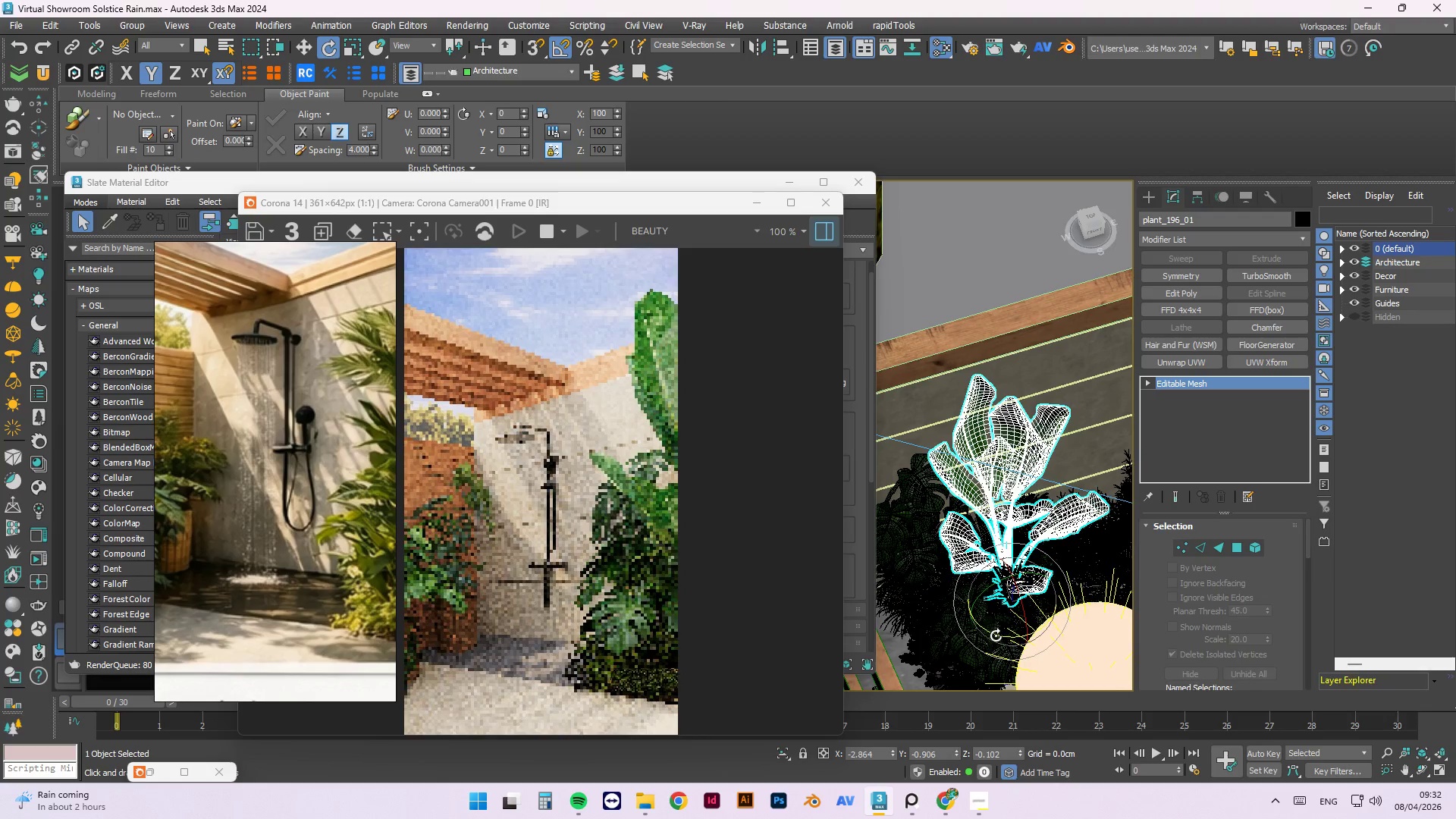 
left_click_drag(start_coordinate=[996, 635], to_coordinate=[971, 613])
 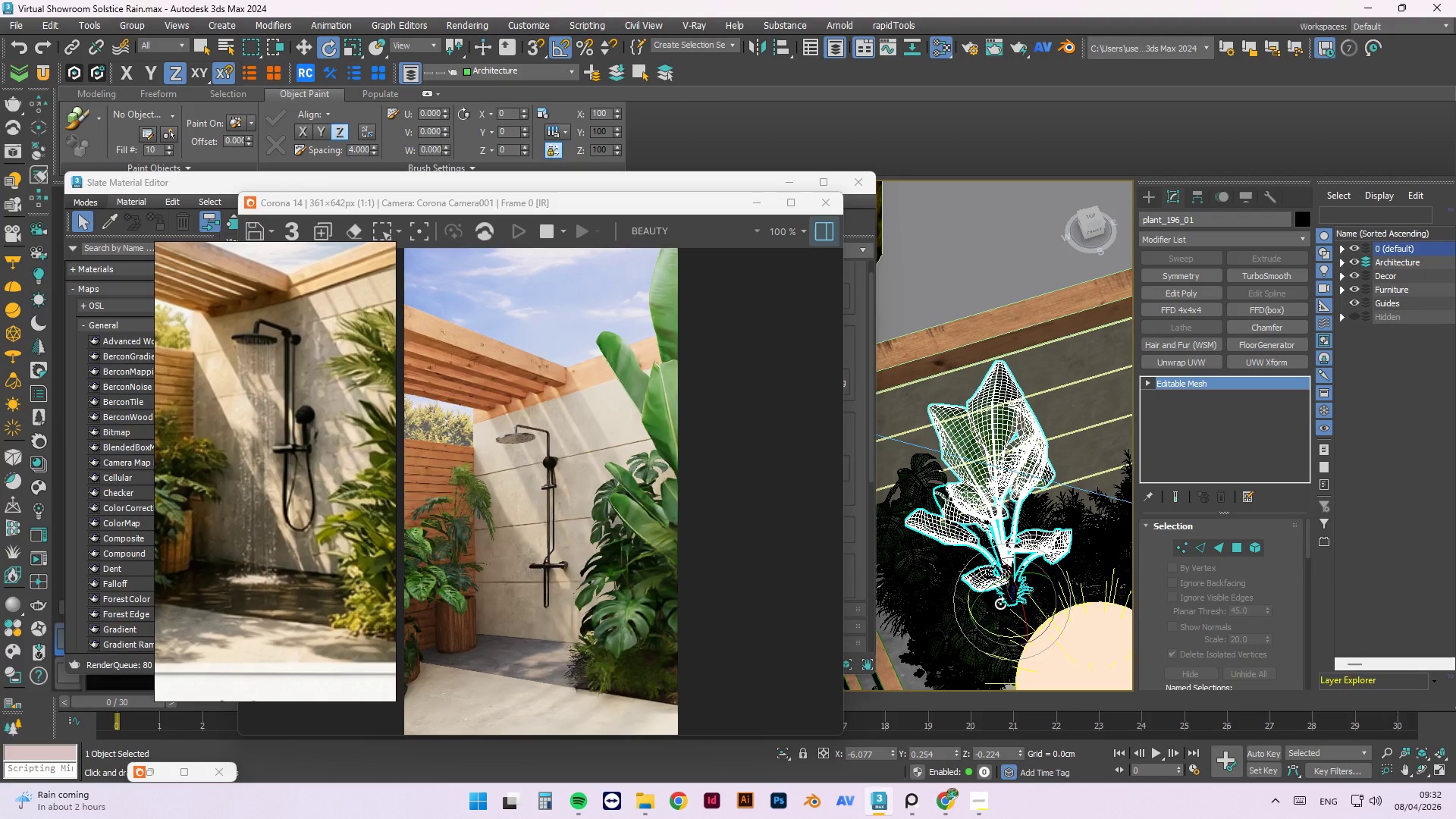 
left_click_drag(start_coordinate=[984, 592], to_coordinate=[988, 589])
 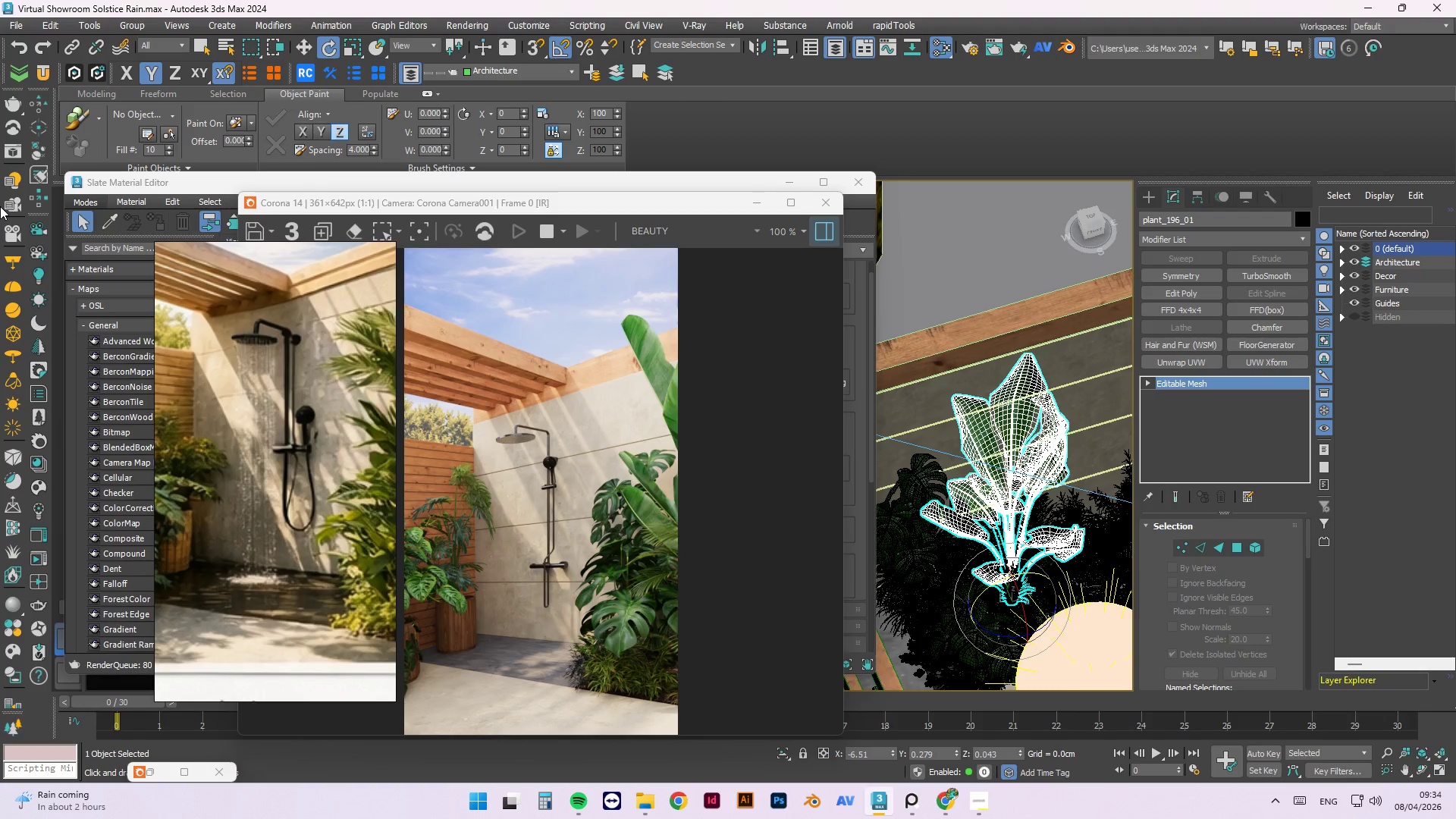 
wait(83.56)
 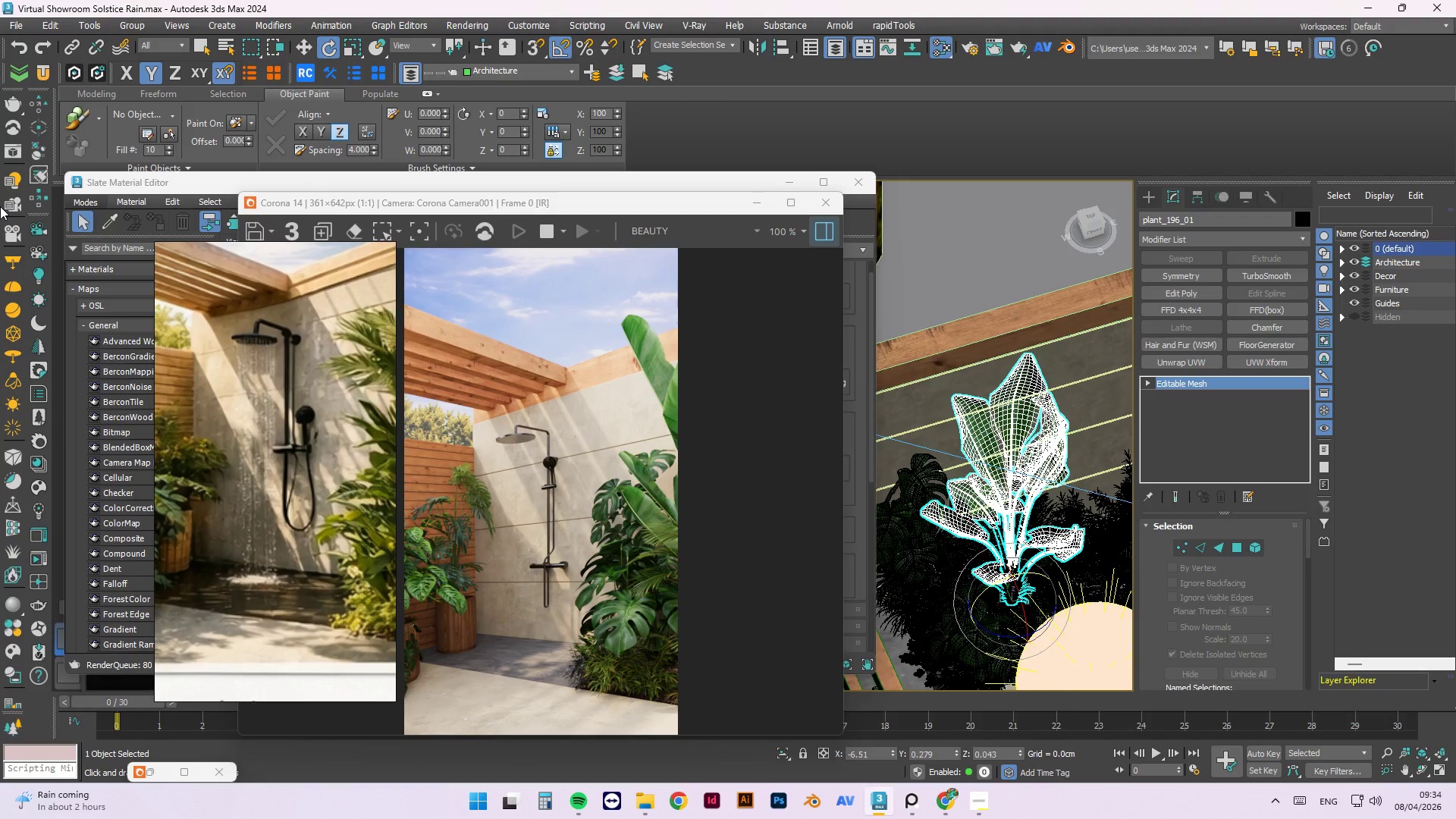 
left_click_drag(start_coordinate=[994, 635], to_coordinate=[975, 623])
 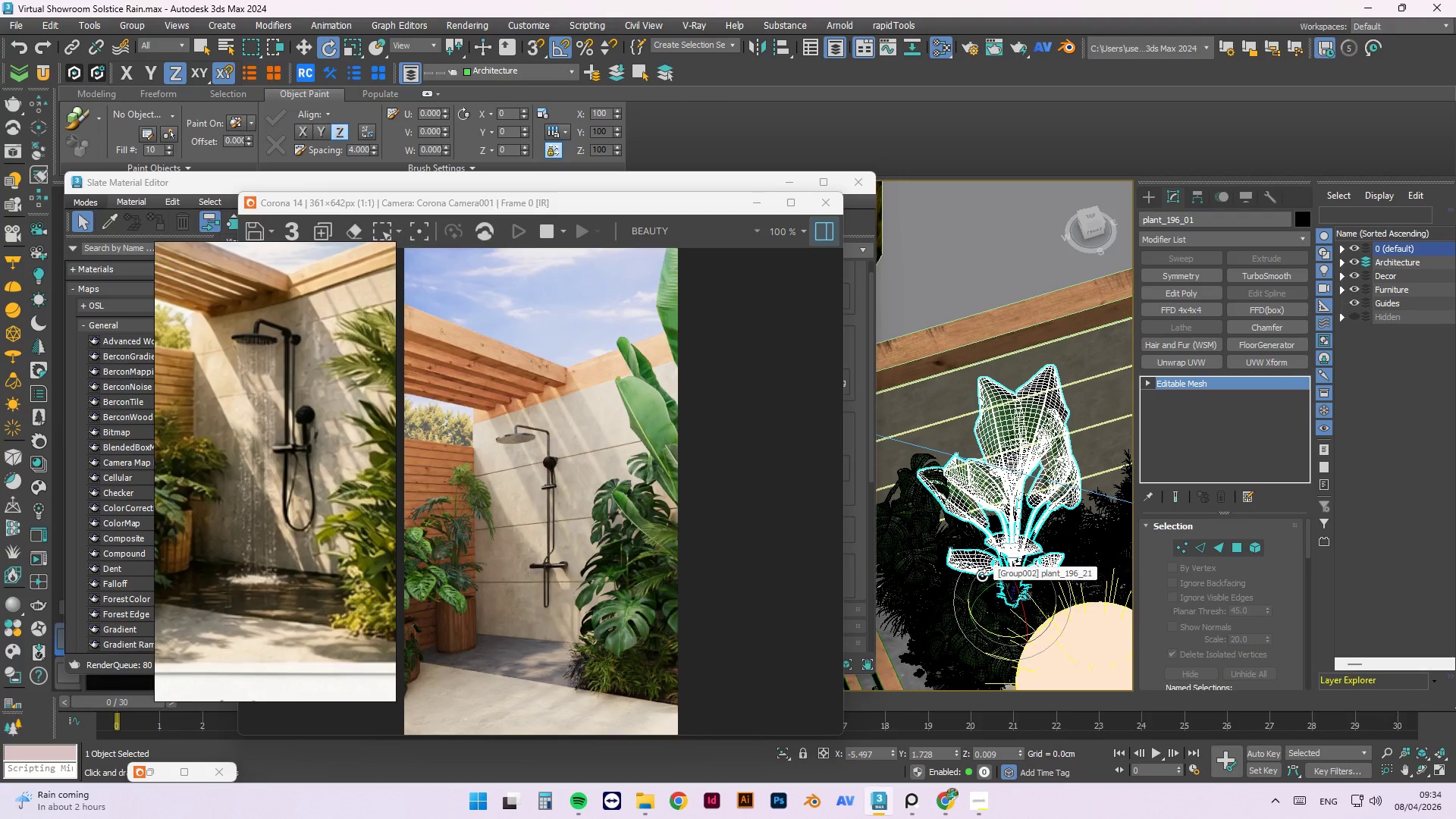 
wait(12.82)
 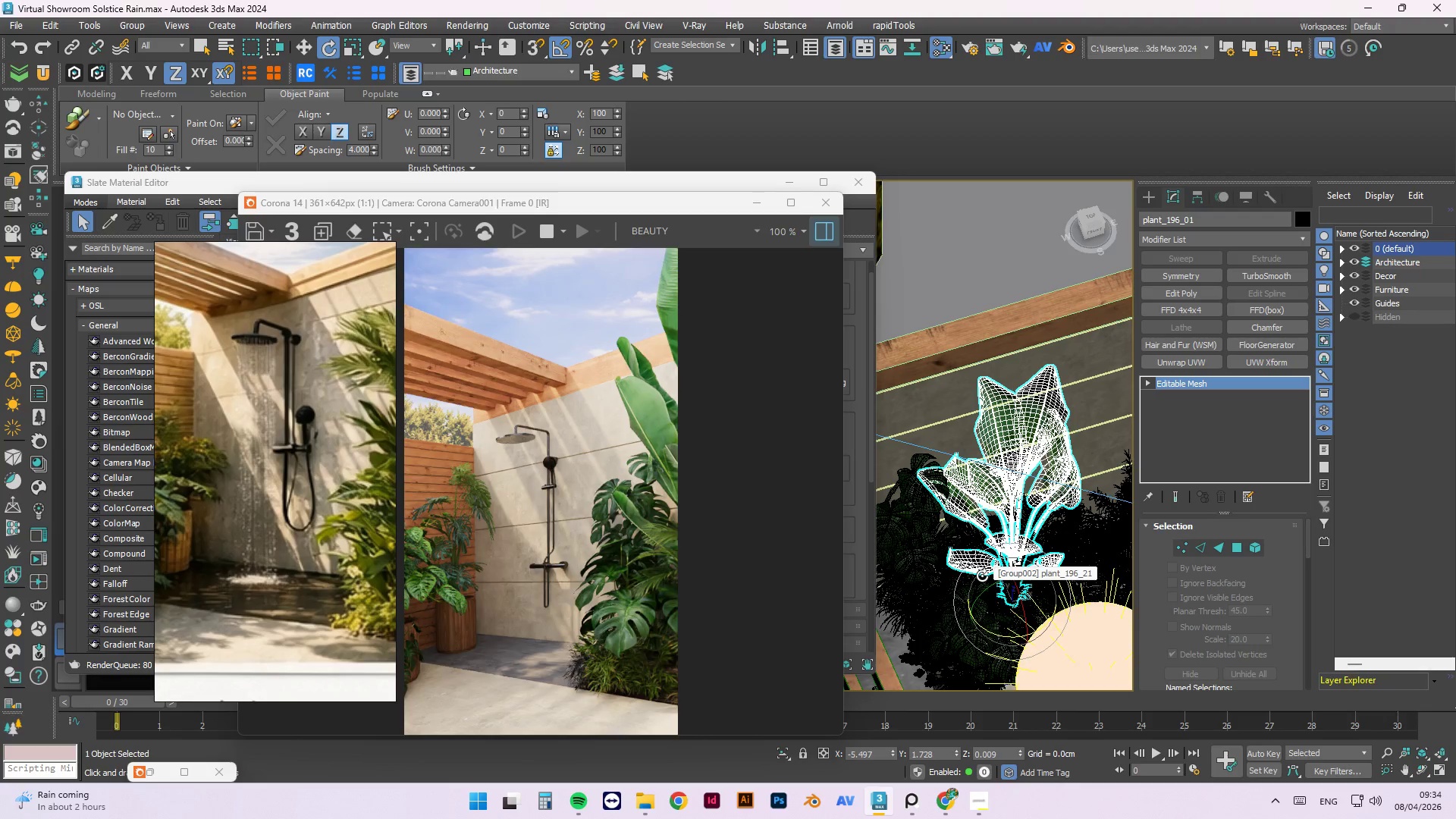 
mouse_move([989, 590])
 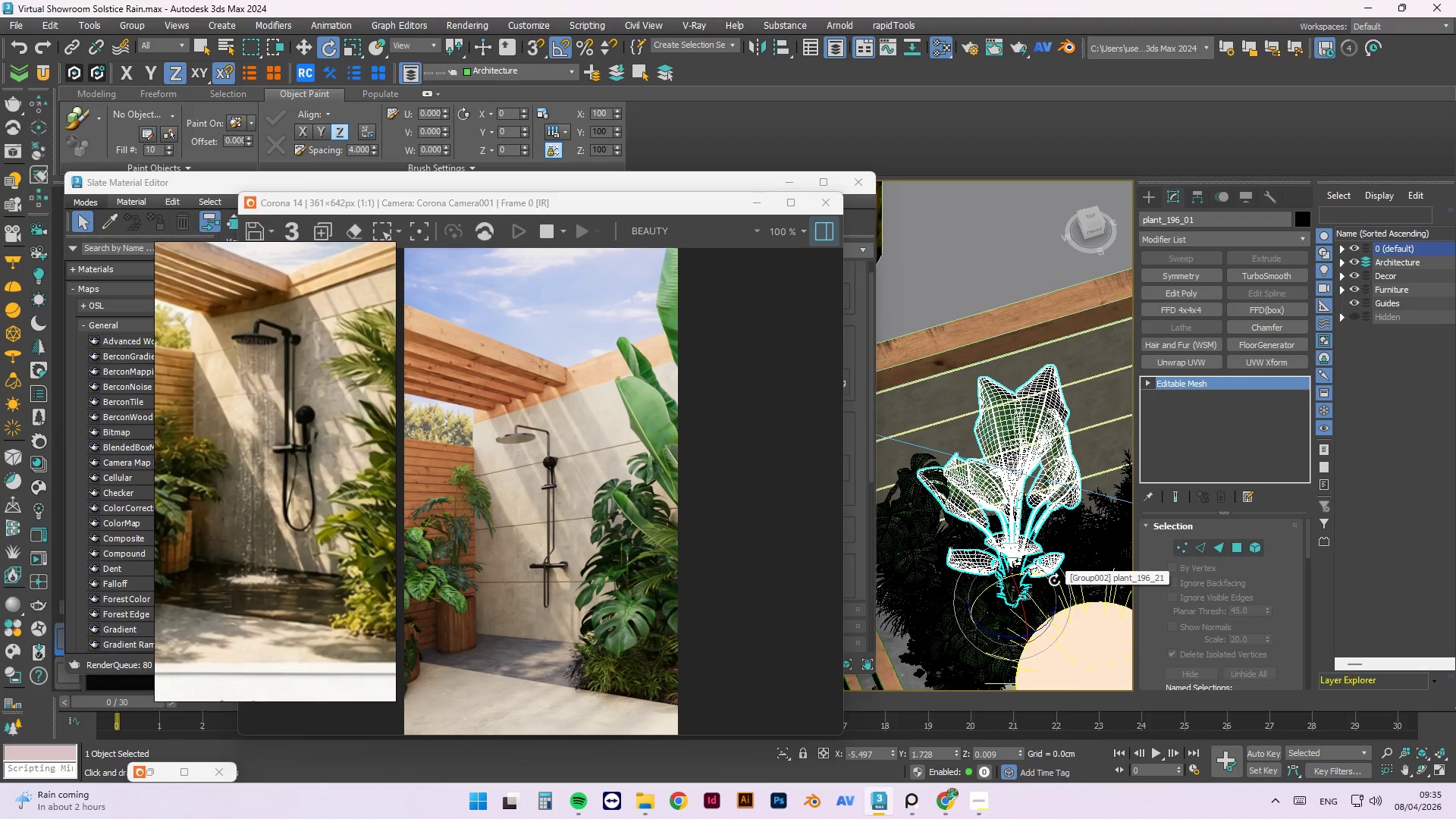 
wait(47.83)
 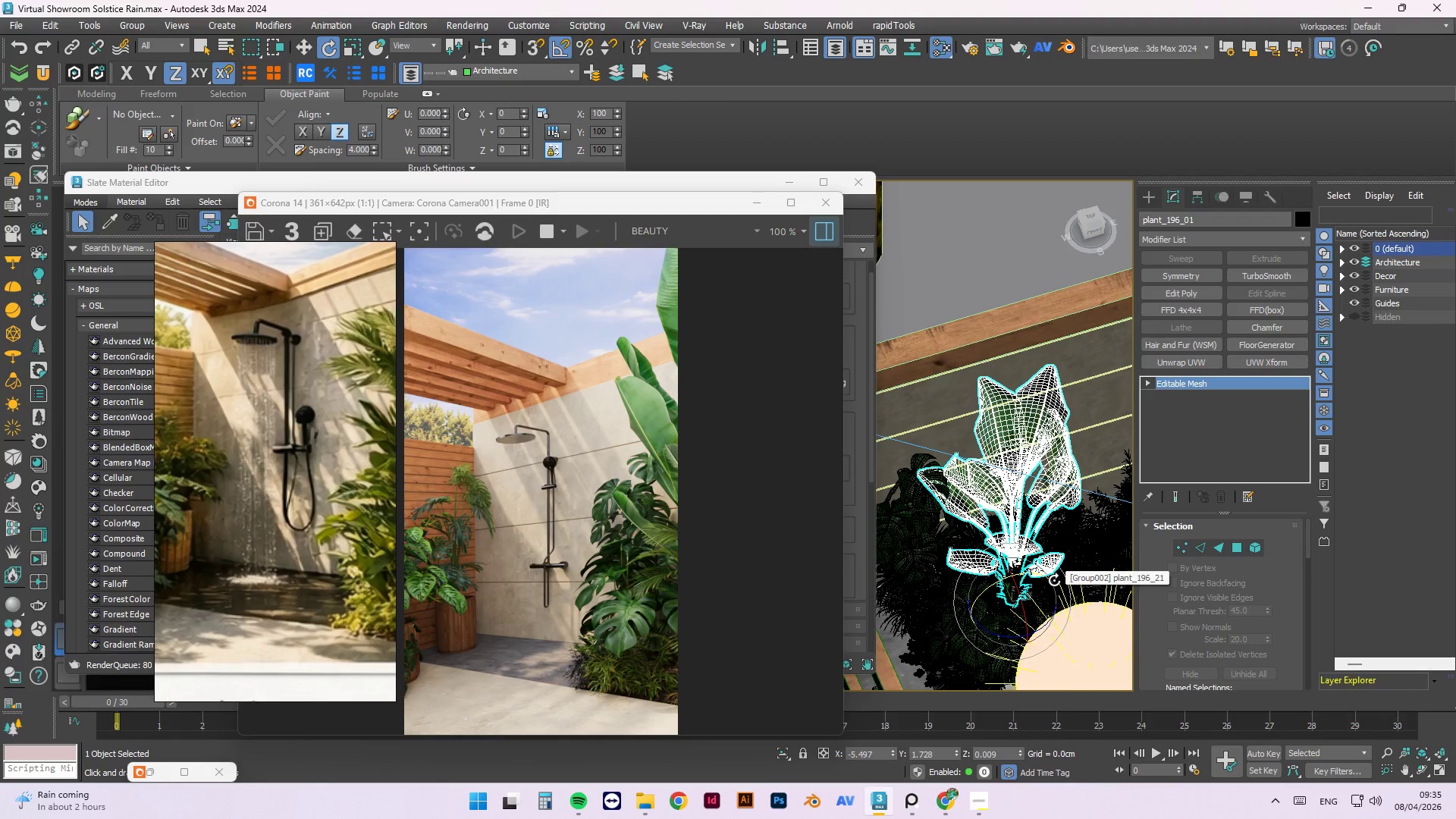 
scroll: coordinate [648, 558], scroll_direction: up, amount: 1.0
 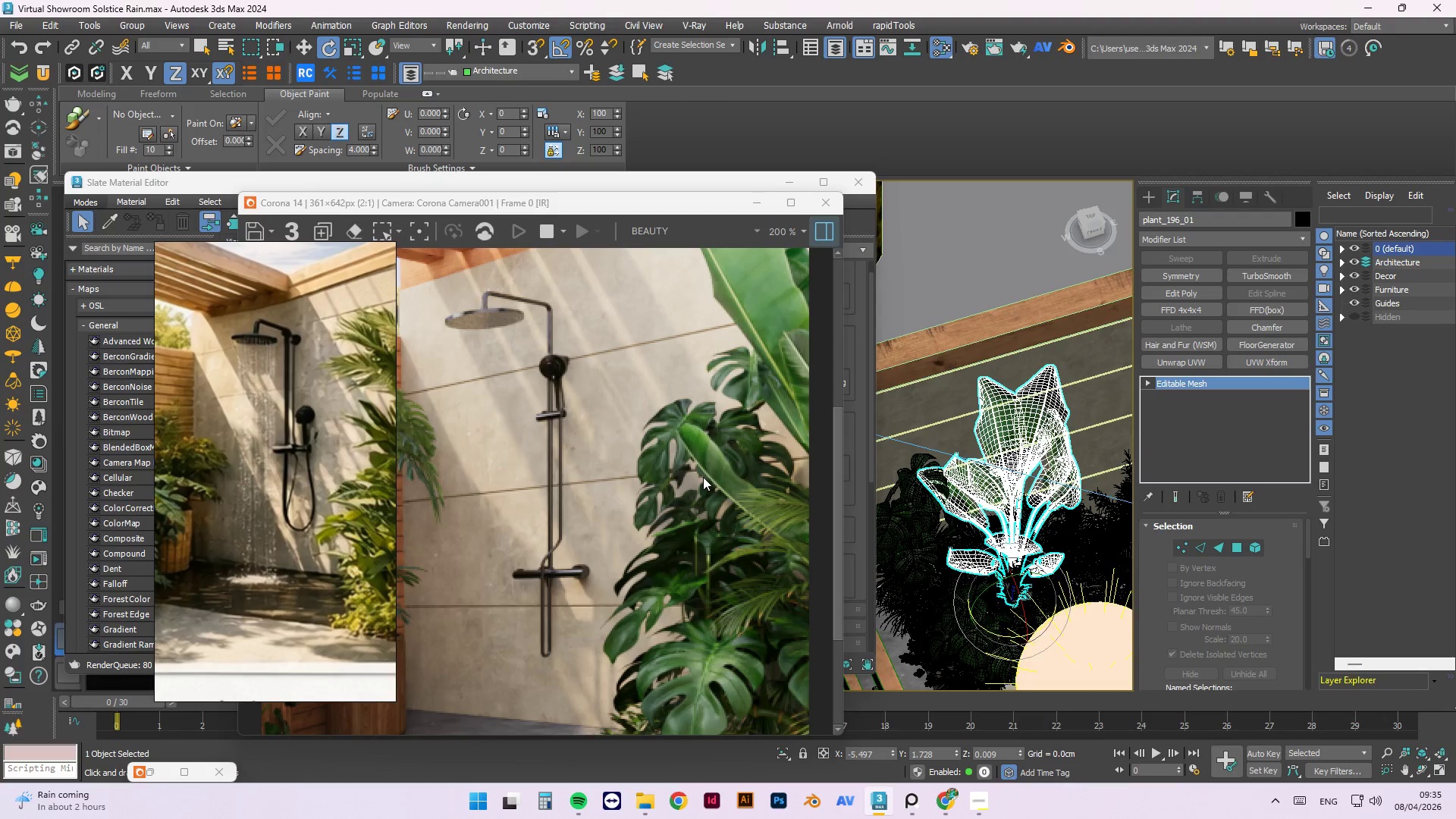 
scroll: coordinate [924, 461], scroll_direction: down, amount: 2.0
 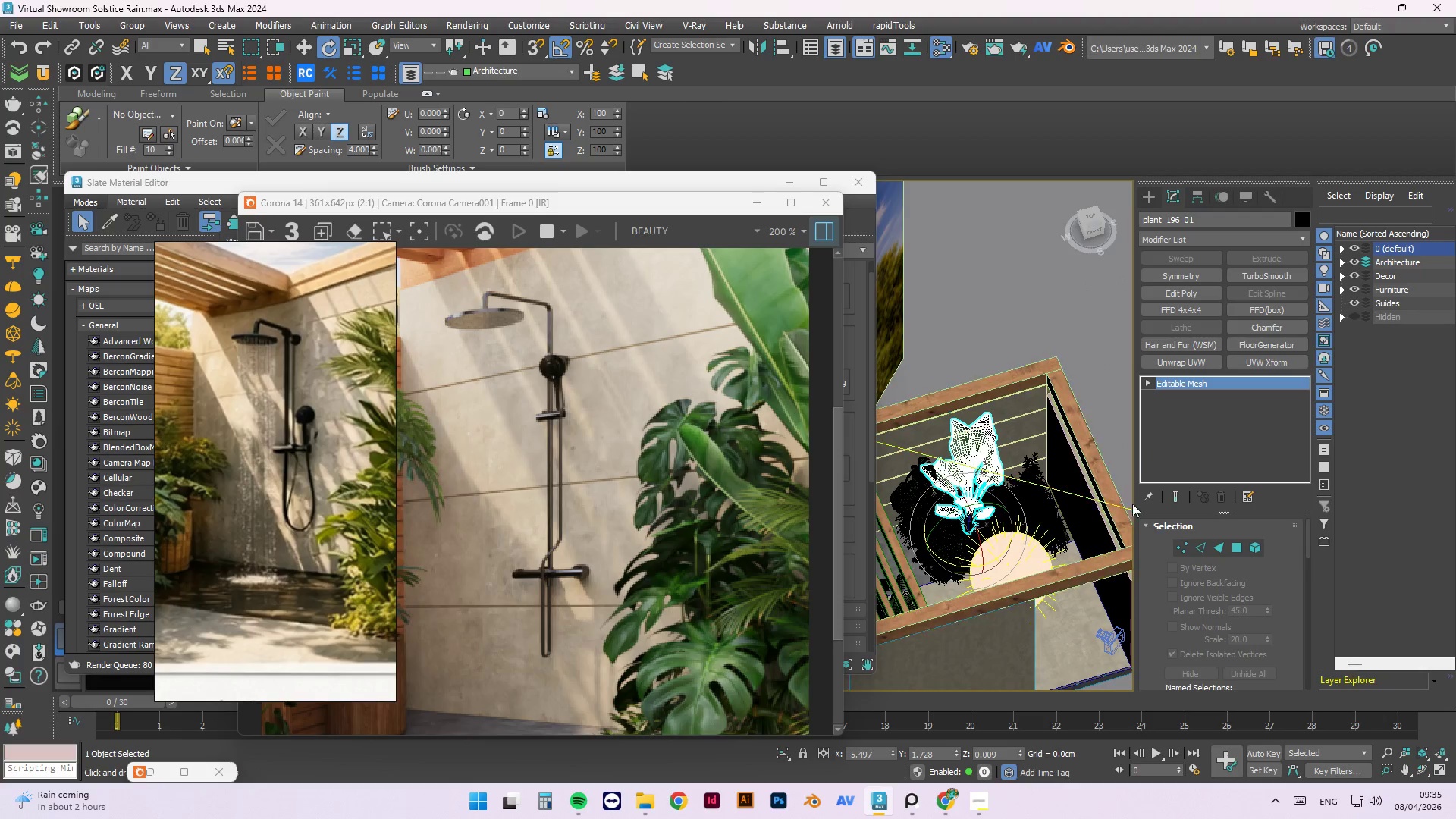 
hold_key(key=AltLeft, duration=1.11)
 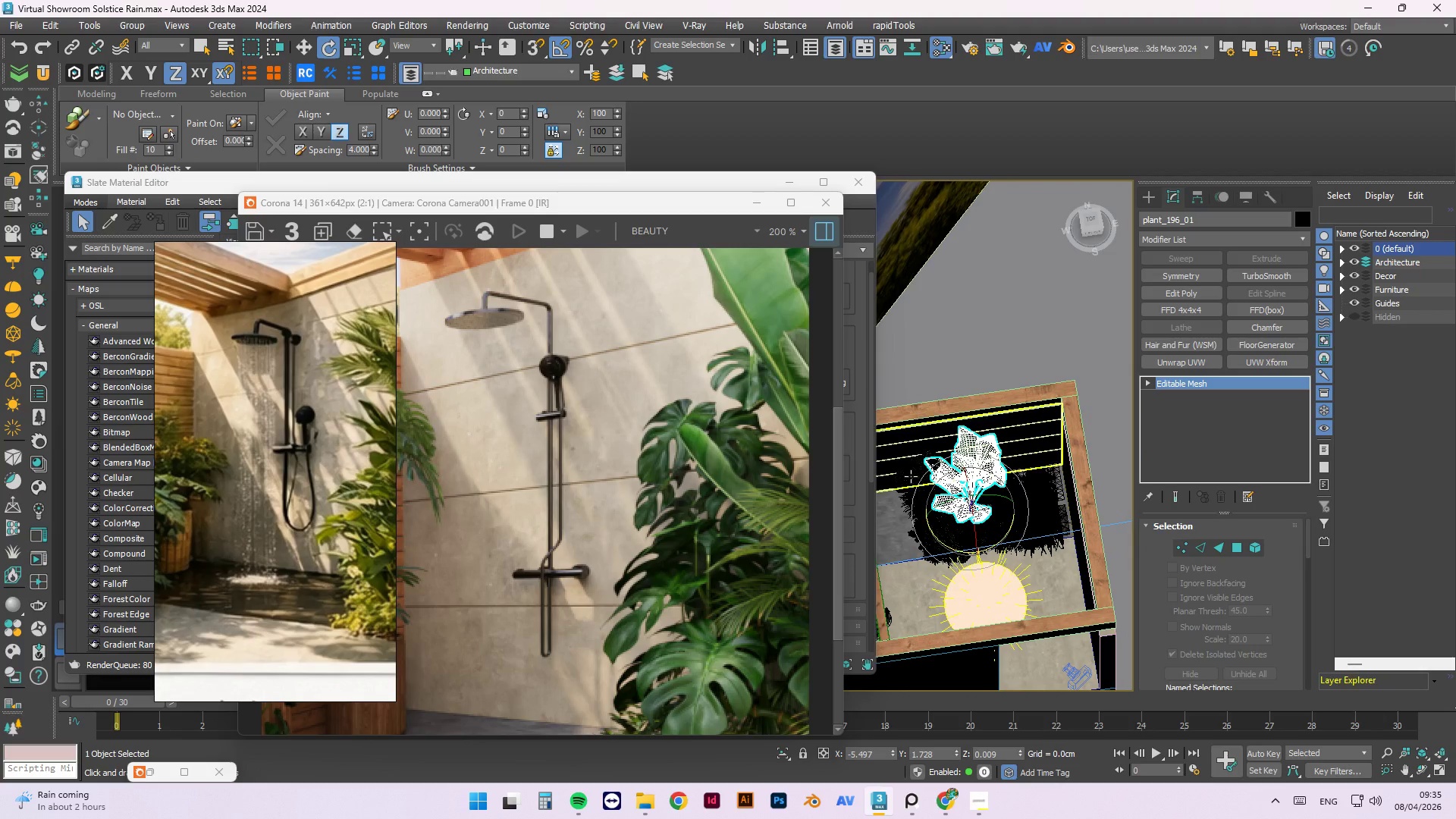 
left_click([912, 471])
 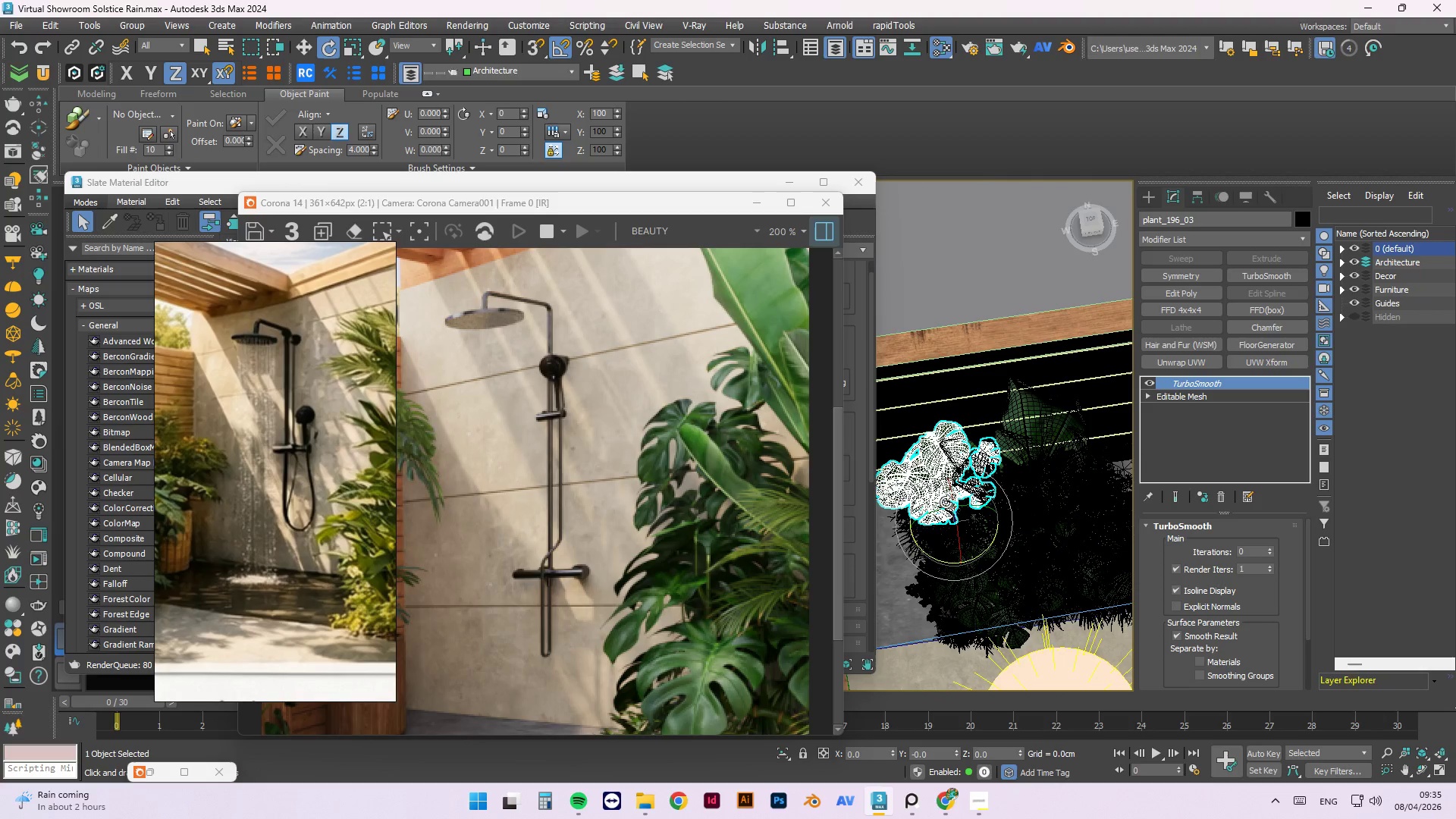 
scroll: coordinate [911, 477], scroll_direction: up, amount: 2.0
 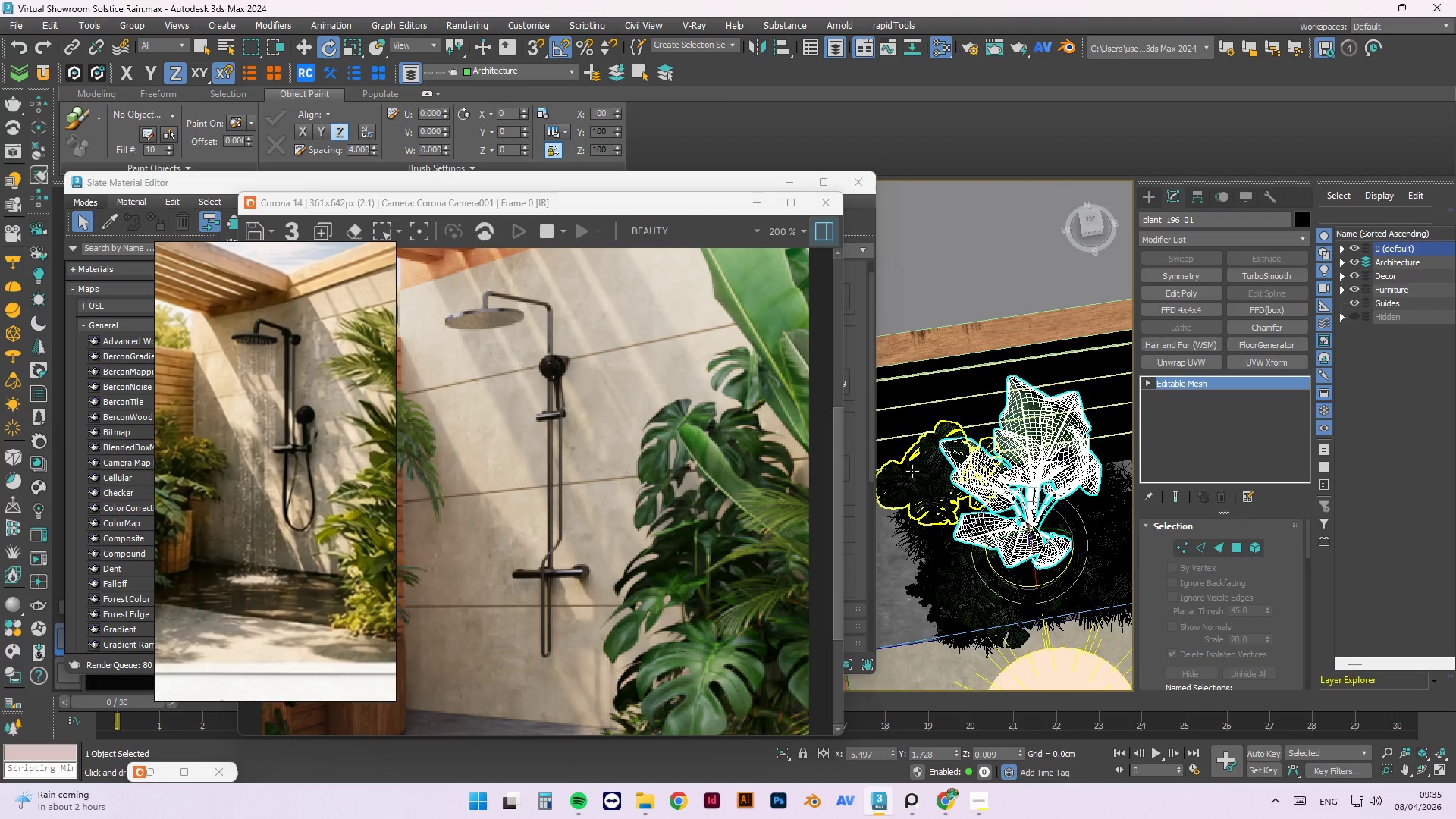 
mouse_move([953, 510])
 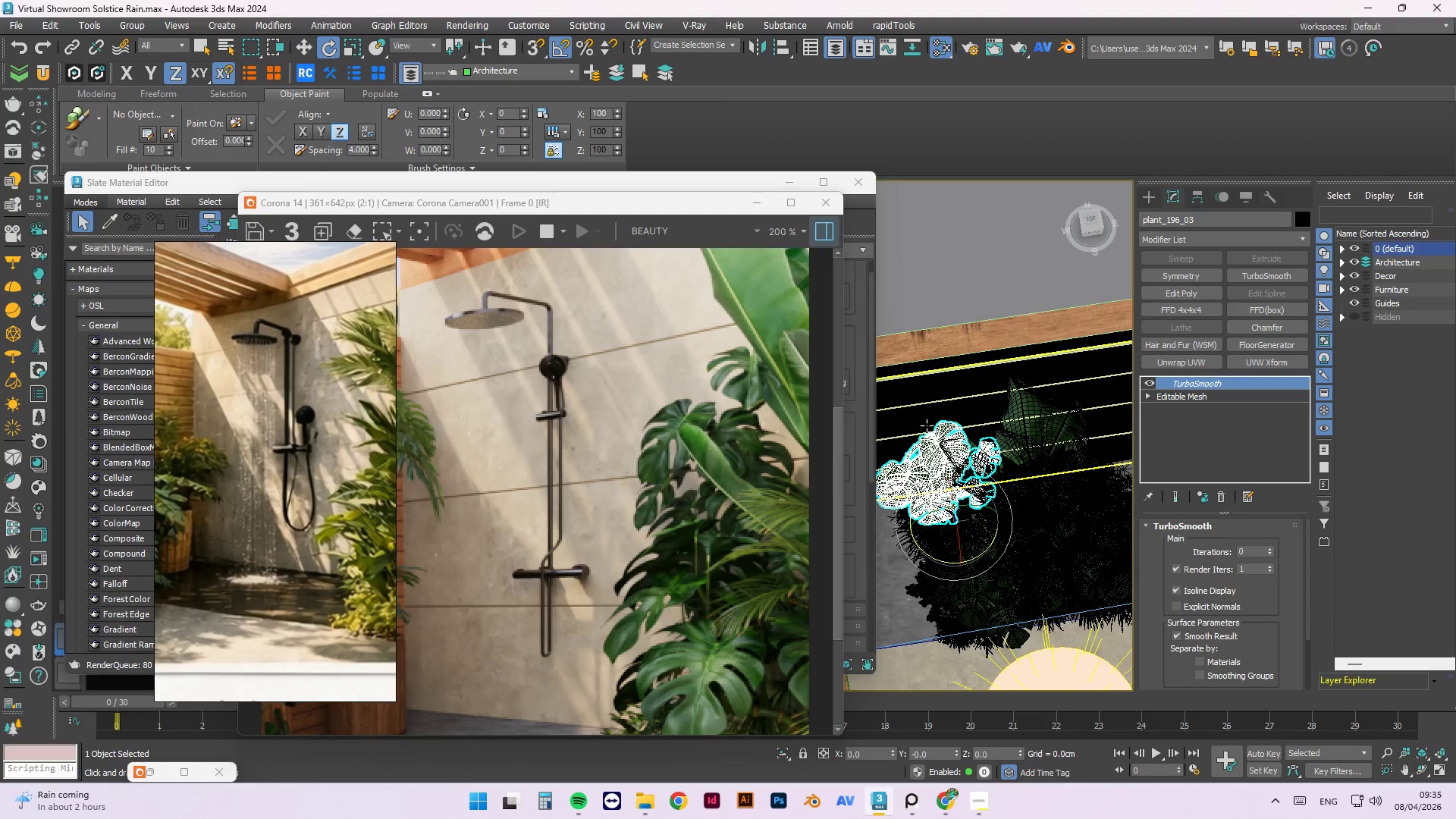 
scroll: coordinate [918, 387], scroll_direction: down, amount: 2.0
 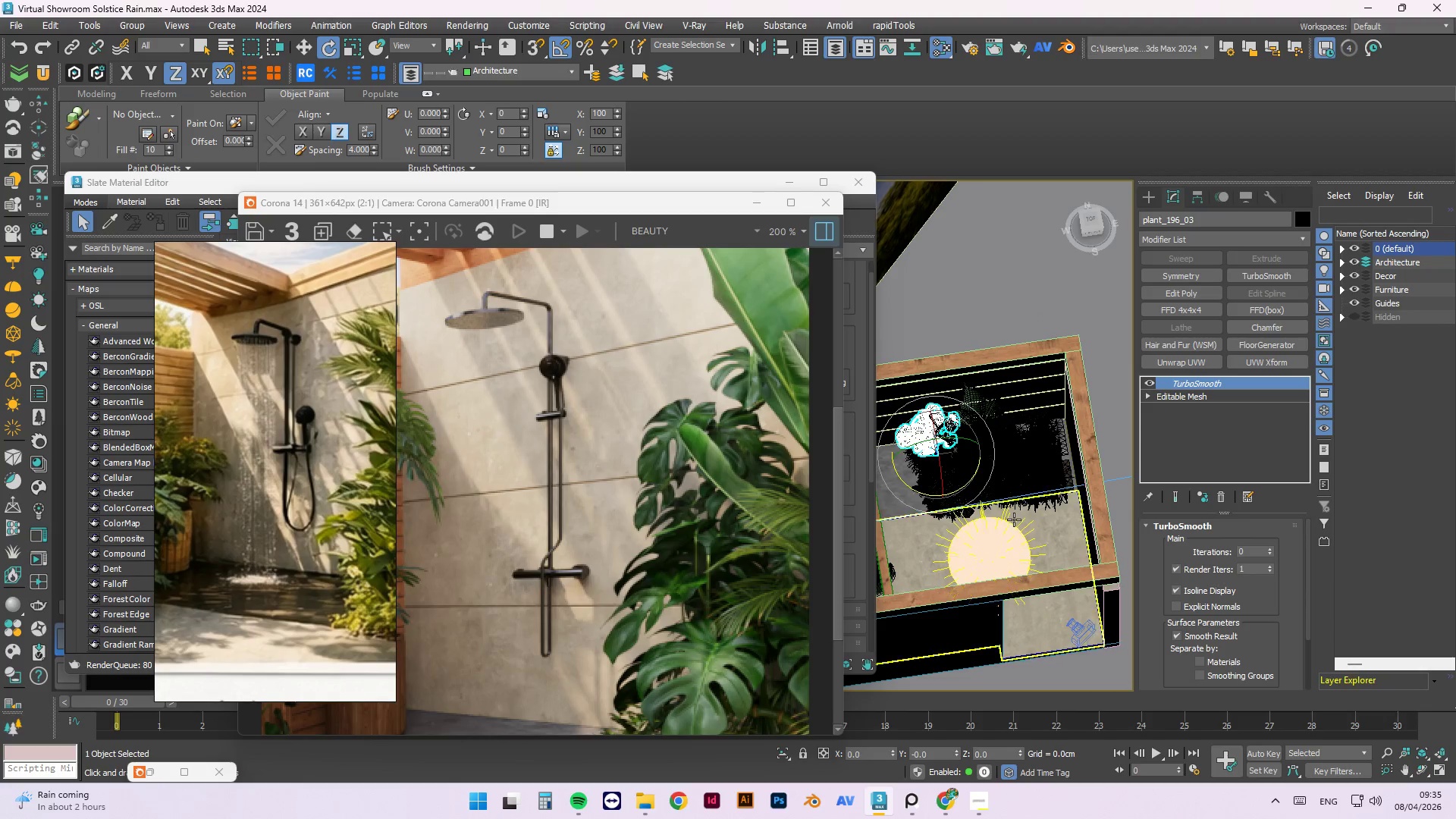 
scroll: coordinate [968, 467], scroll_direction: up, amount: 2.0
 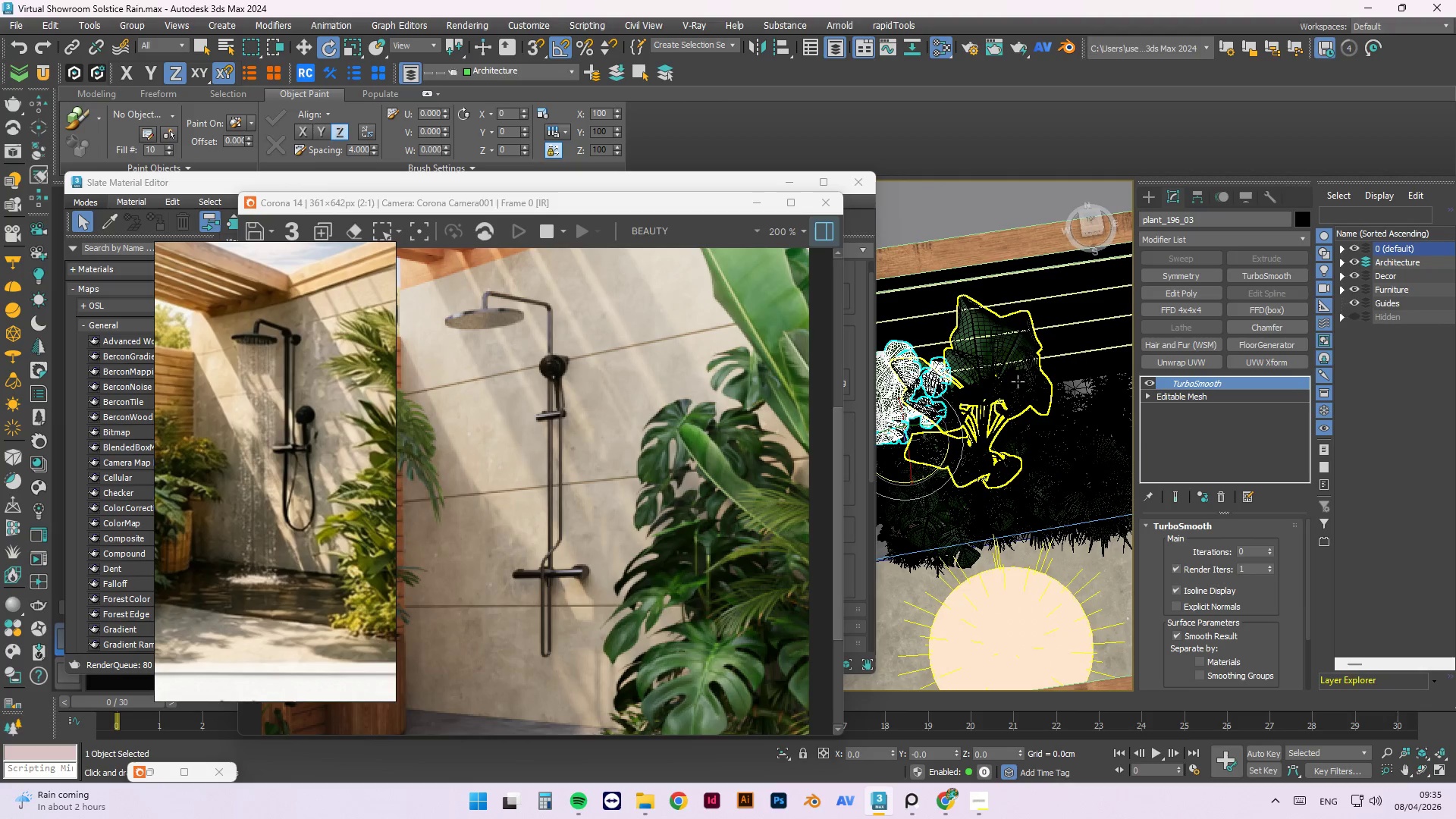 
left_click([1017, 381])
 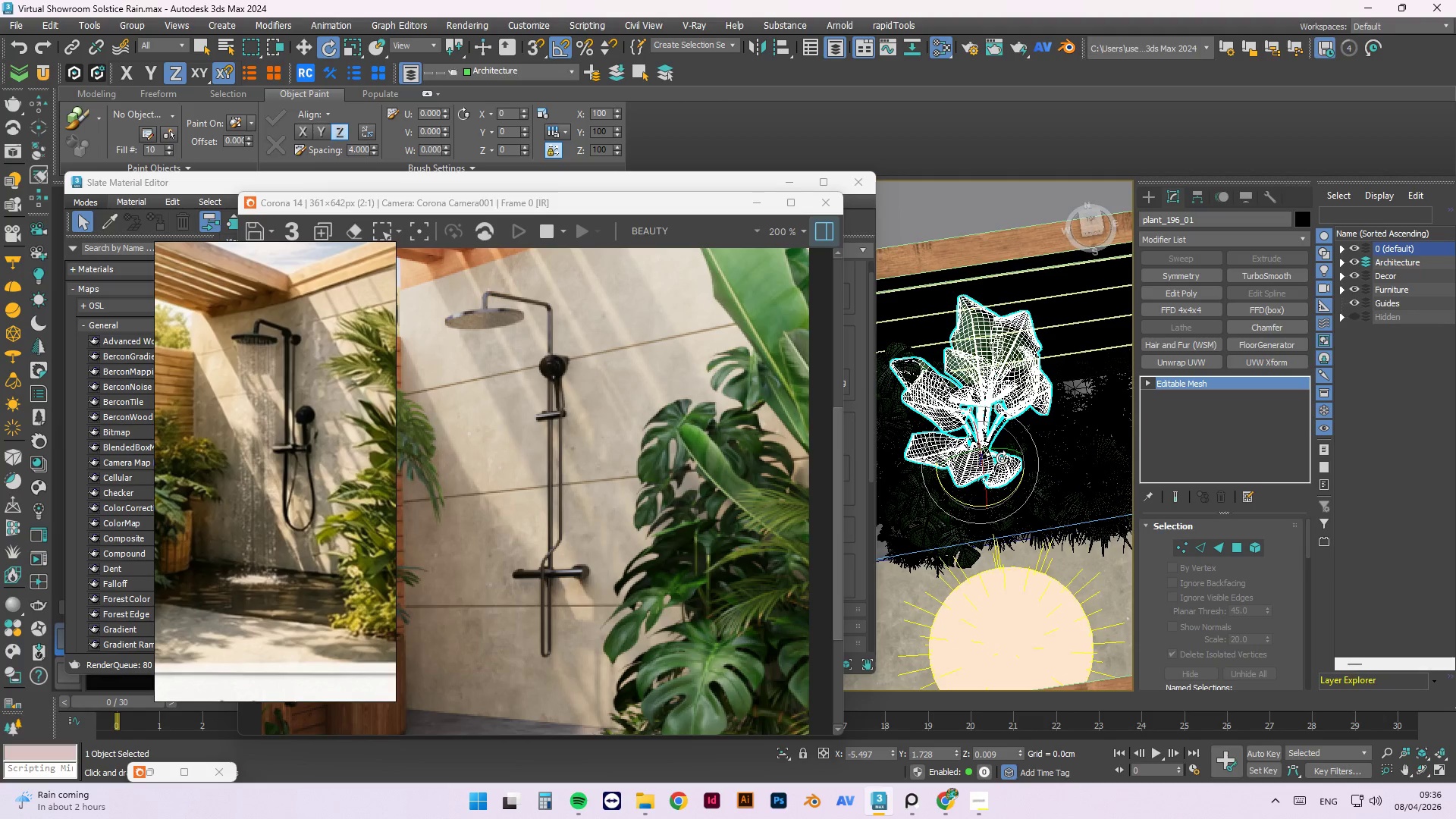 
wait(38.59)
 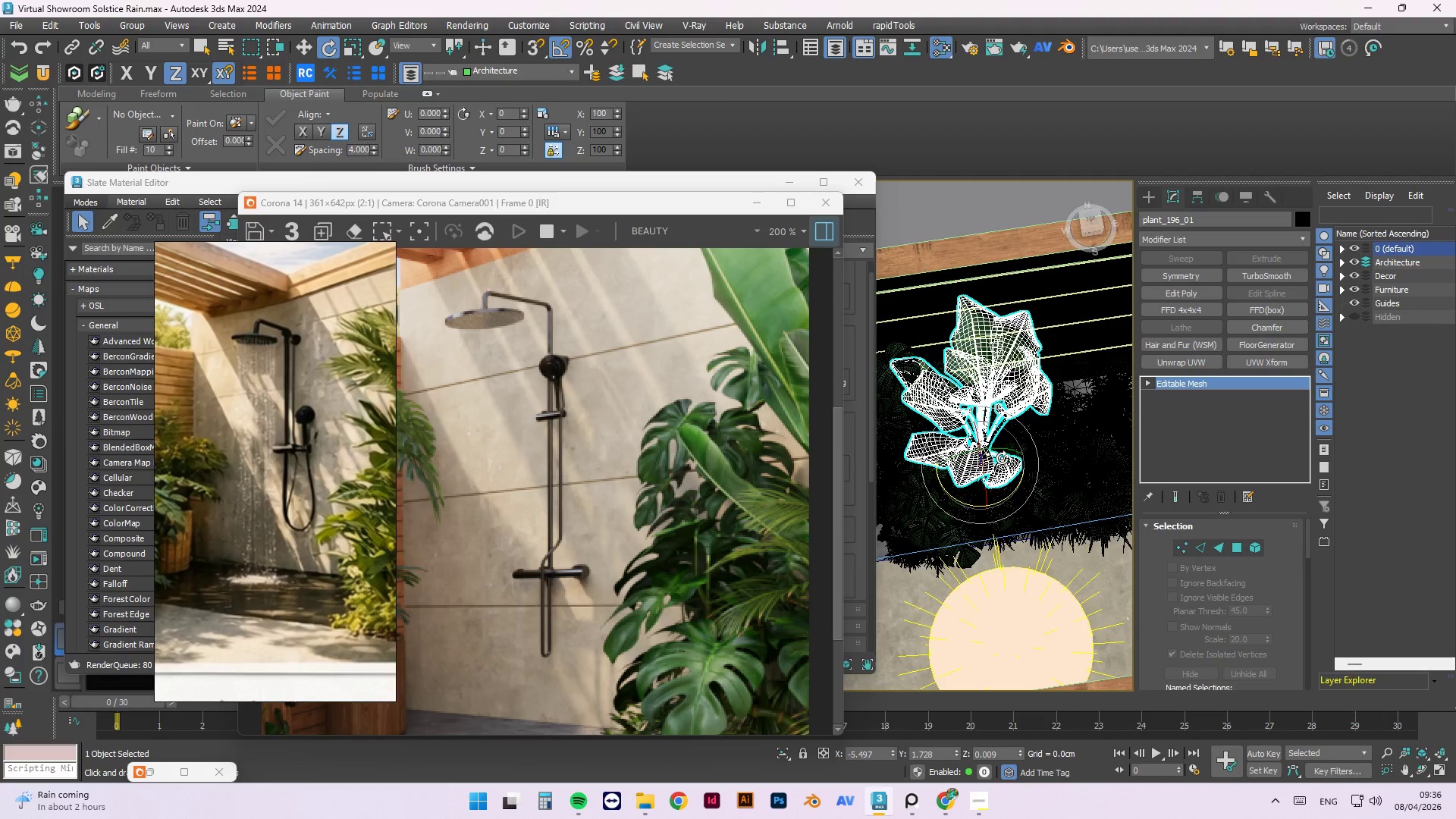 
scroll: coordinate [990, 454], scroll_direction: down, amount: 2.0
 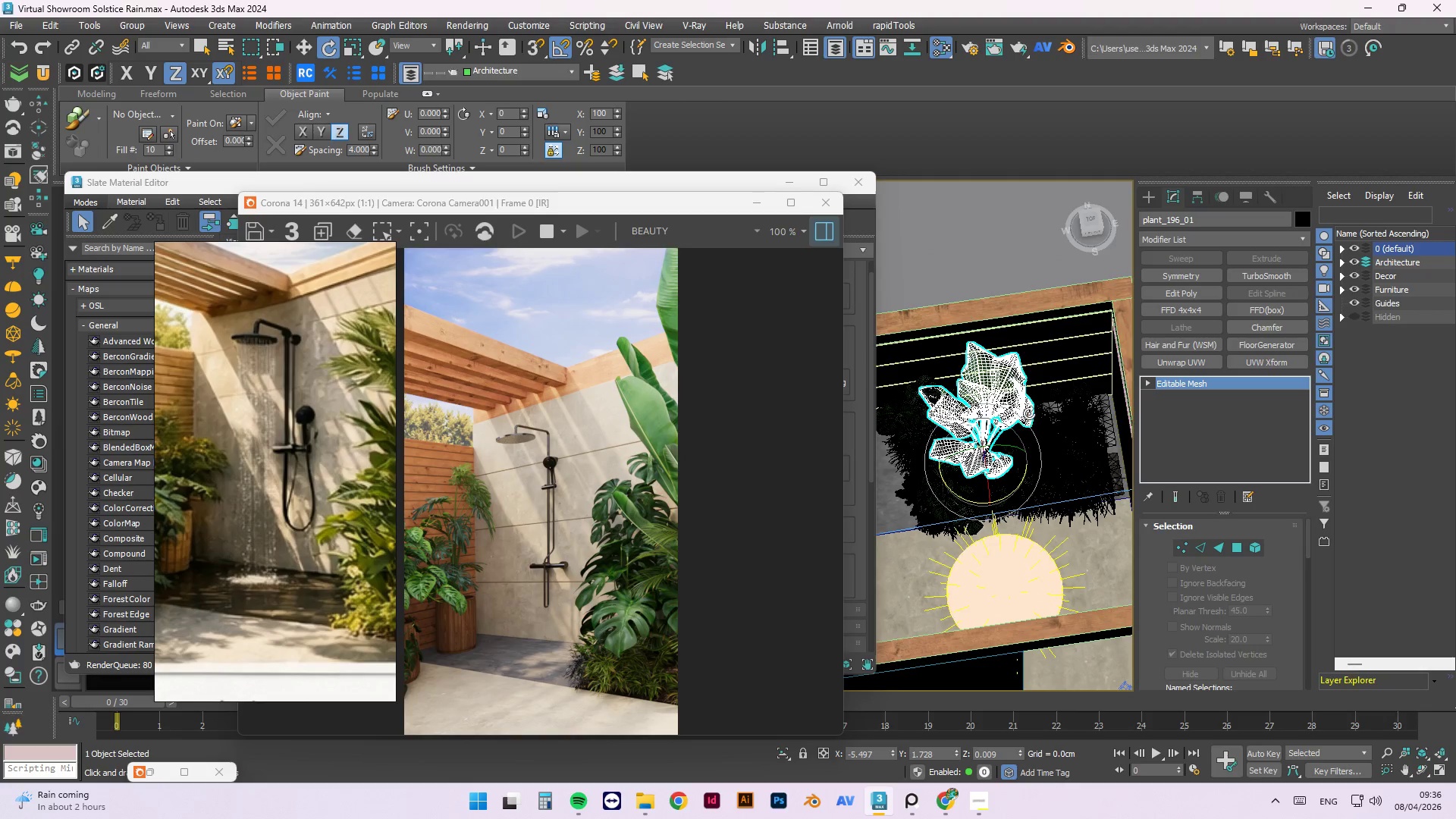 
hold_key(key=AltLeft, duration=1.5)
 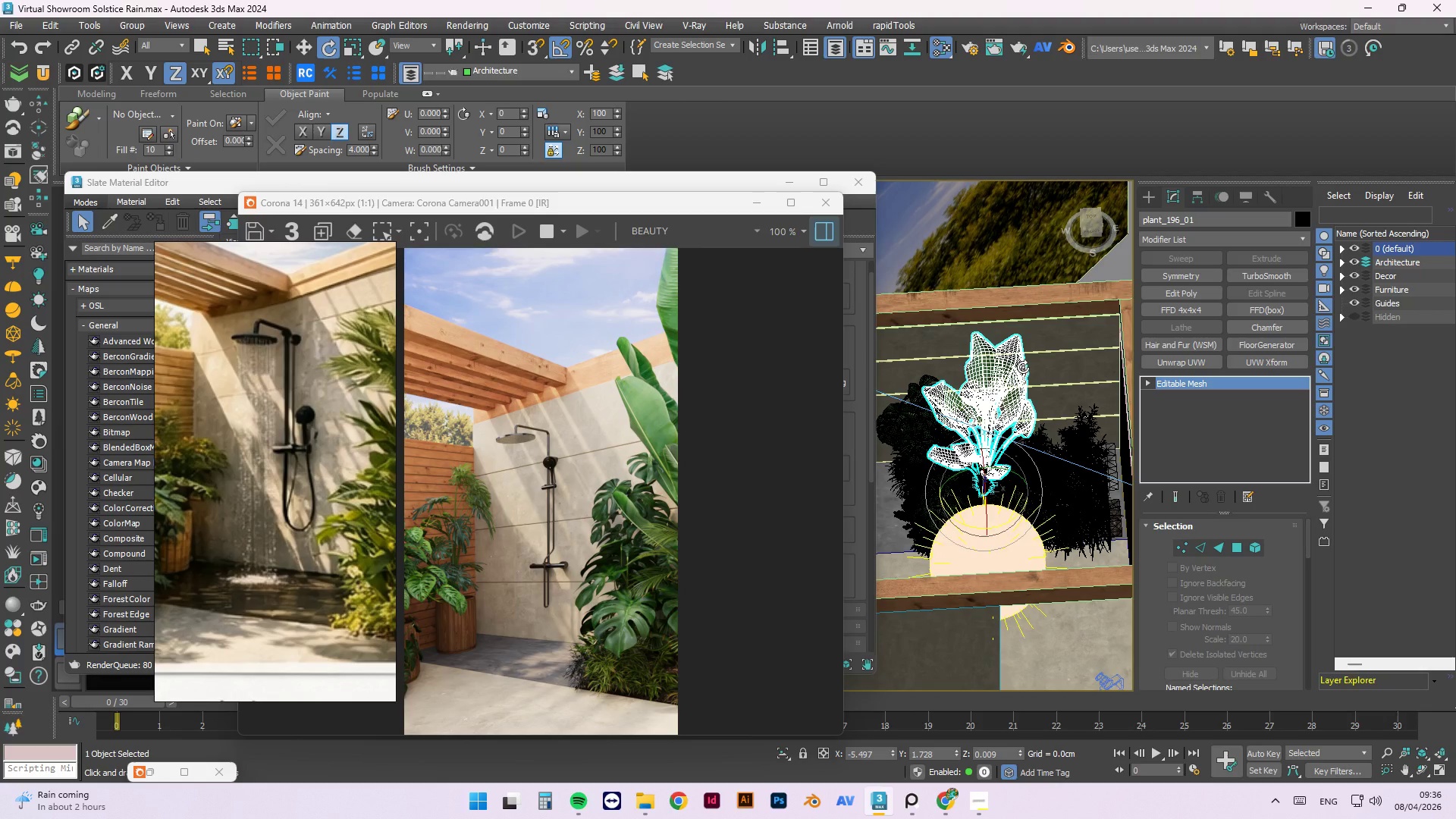 
hold_key(key=AltLeft, duration=0.42)
 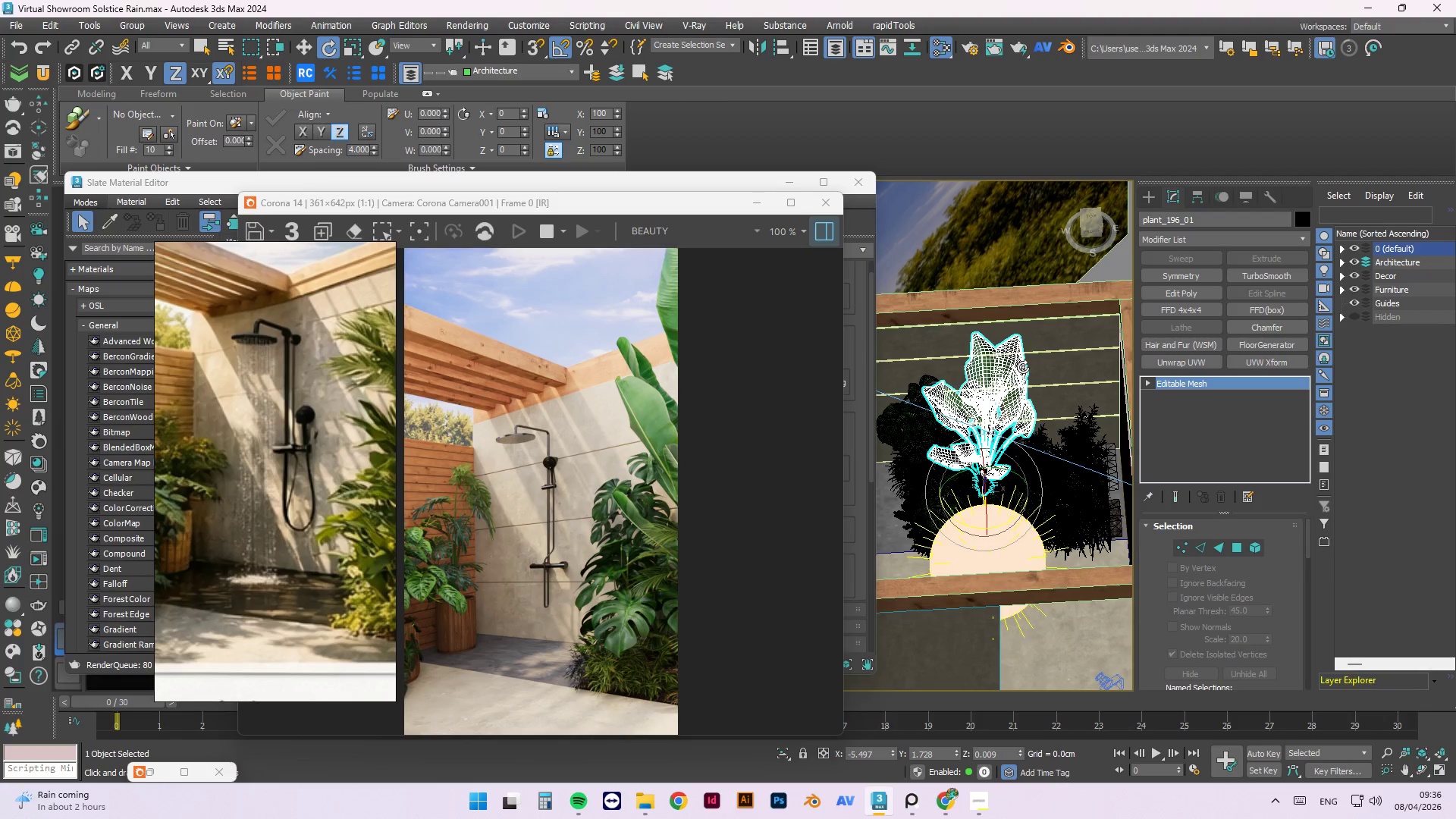 
wait(26.83)
 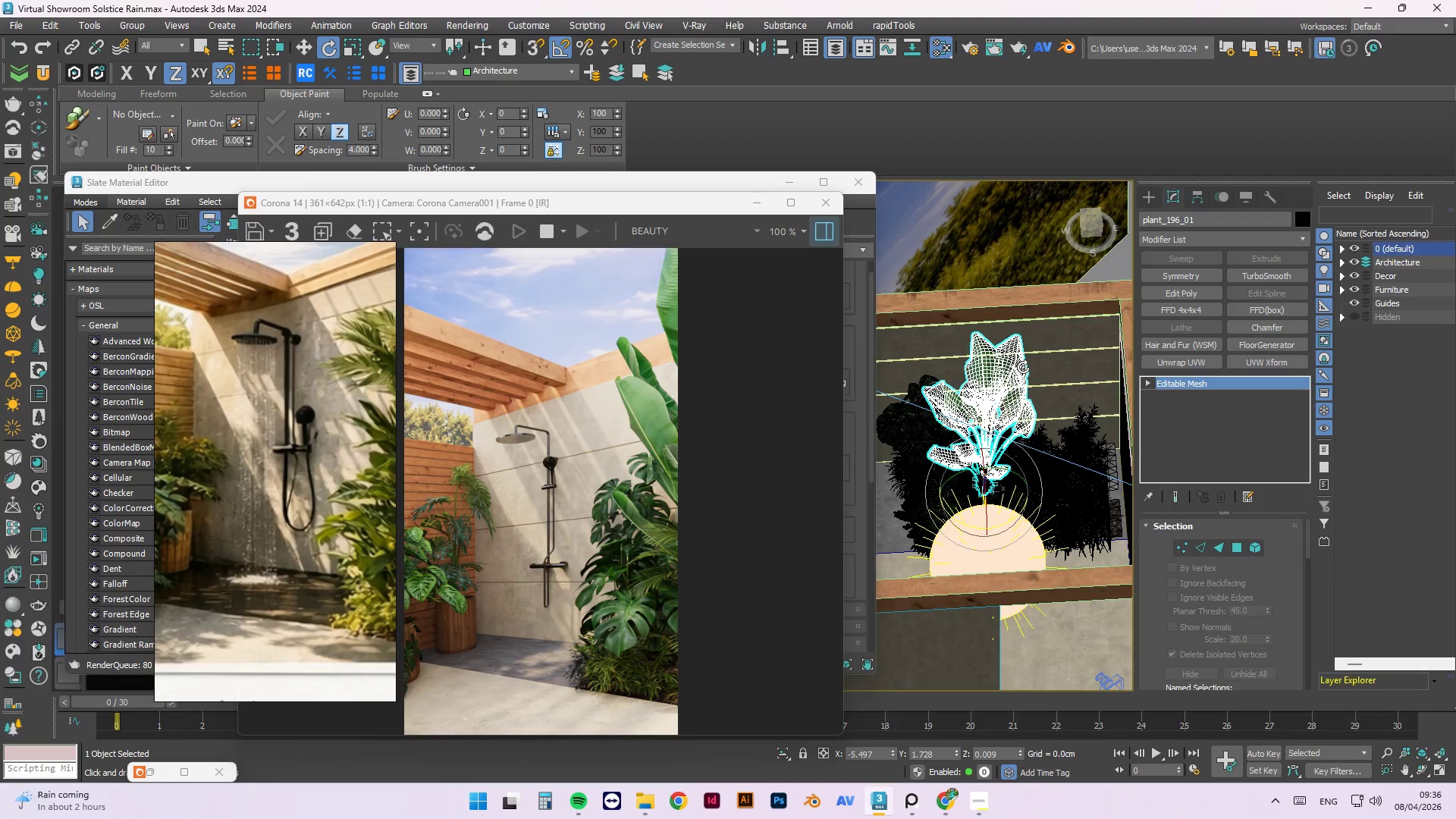 
scroll: coordinate [476, 557], scroll_direction: up, amount: 1.0
 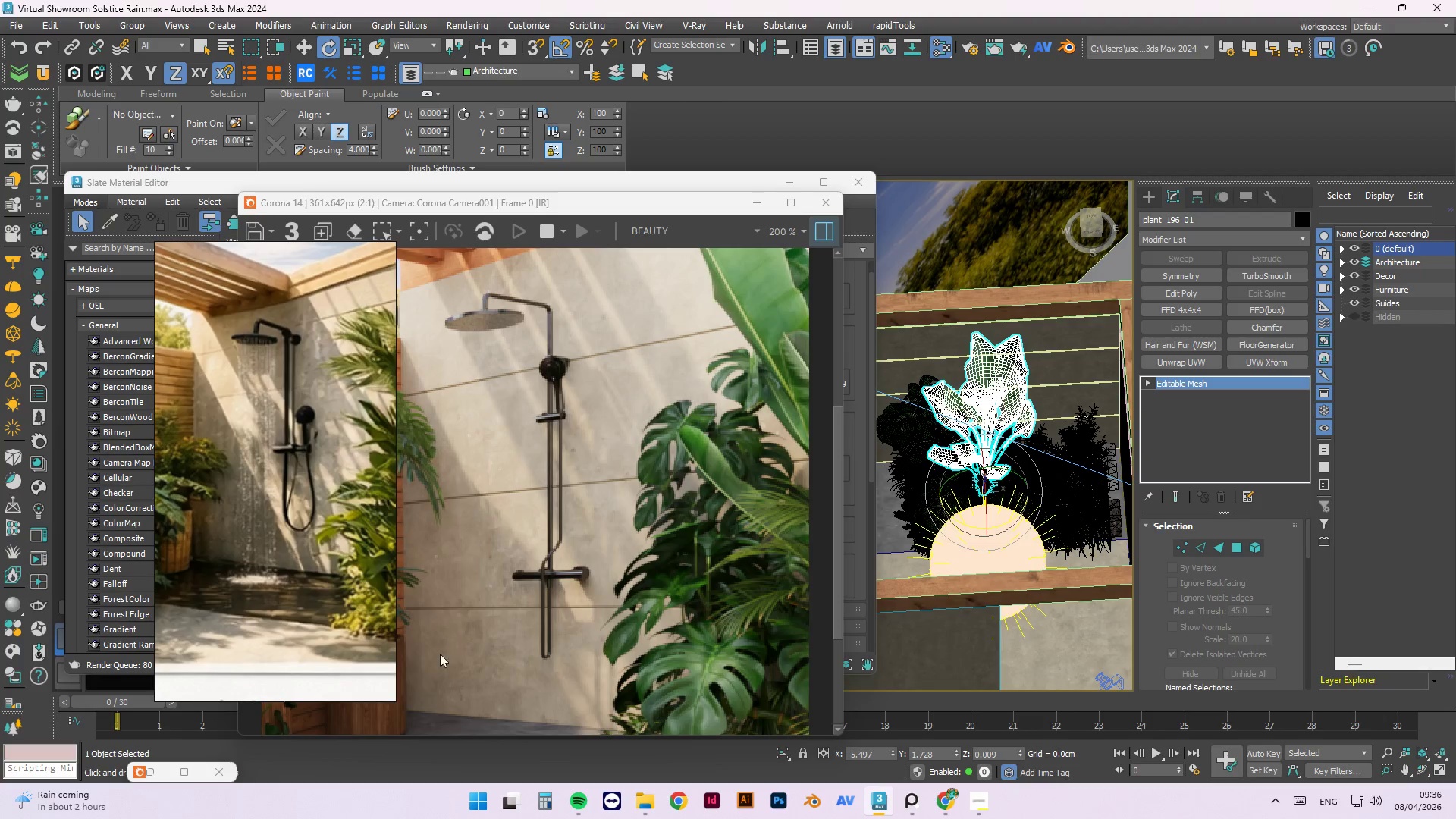 
scroll: coordinate [561, 530], scroll_direction: down, amount: 1.0
 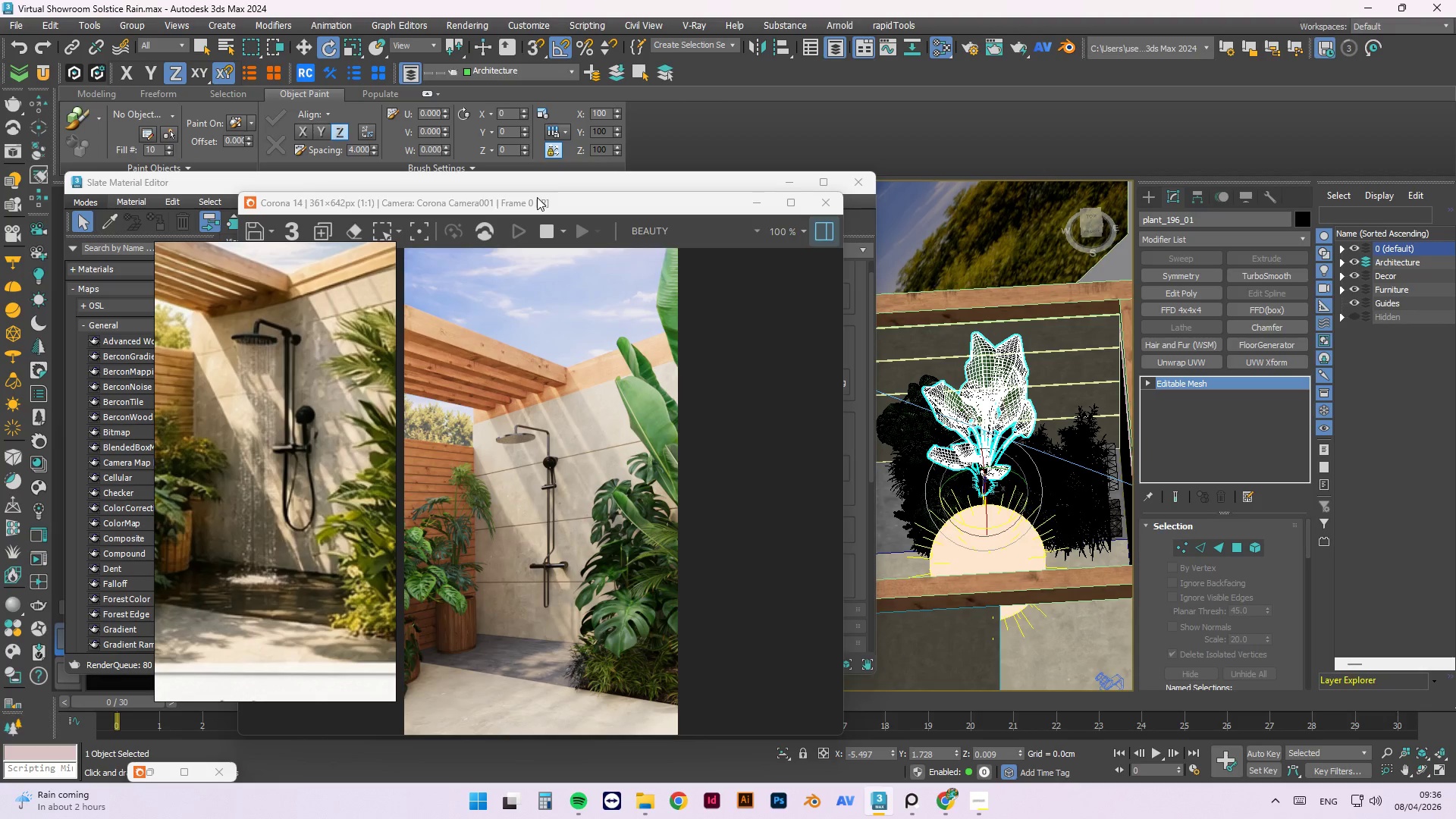 
left_click_drag(start_coordinate=[537, 199], to_coordinate=[588, 127])
 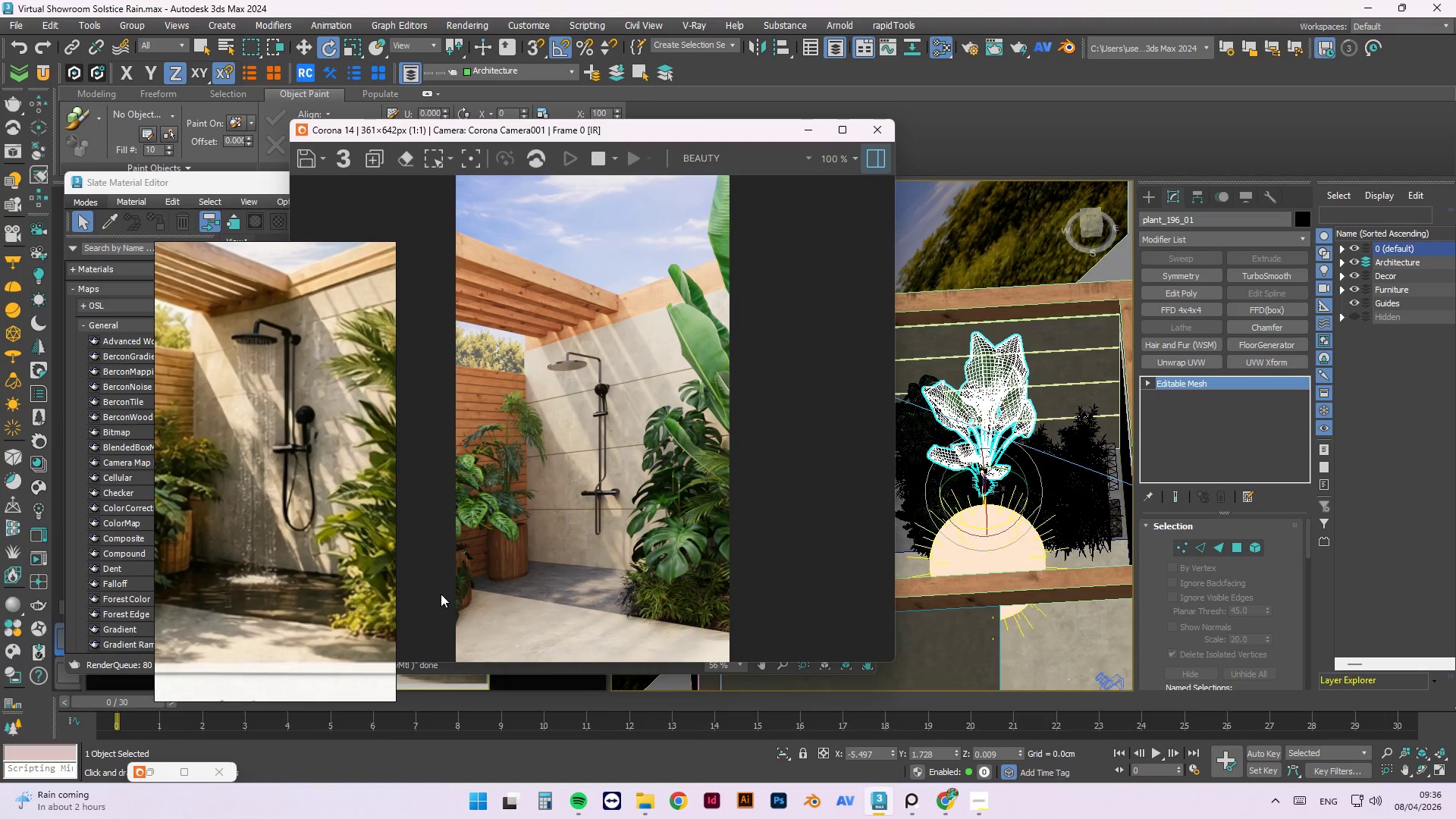 
scroll: coordinate [954, 496], scroll_direction: up, amount: 4.0
 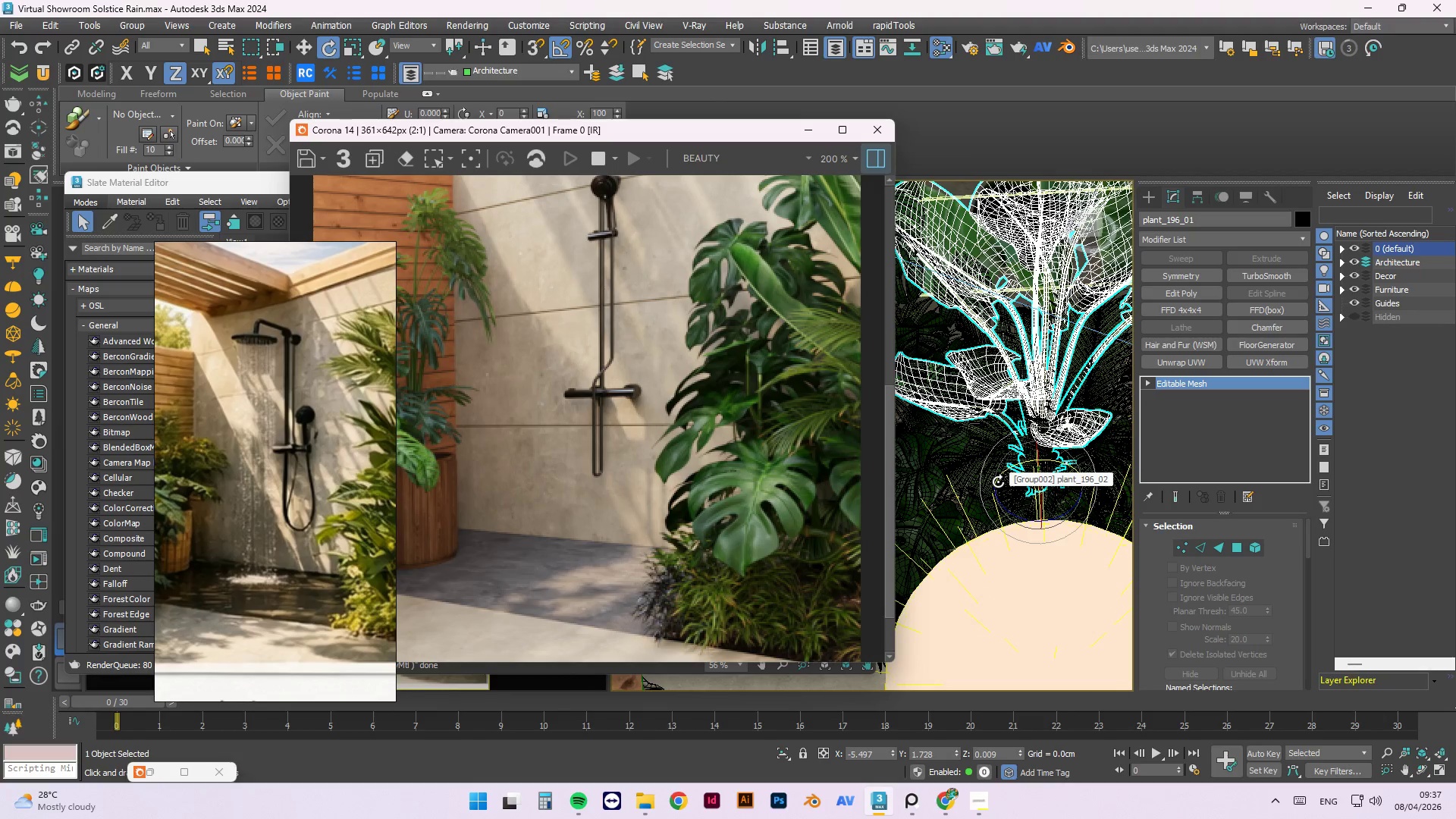 
wait(25.49)
 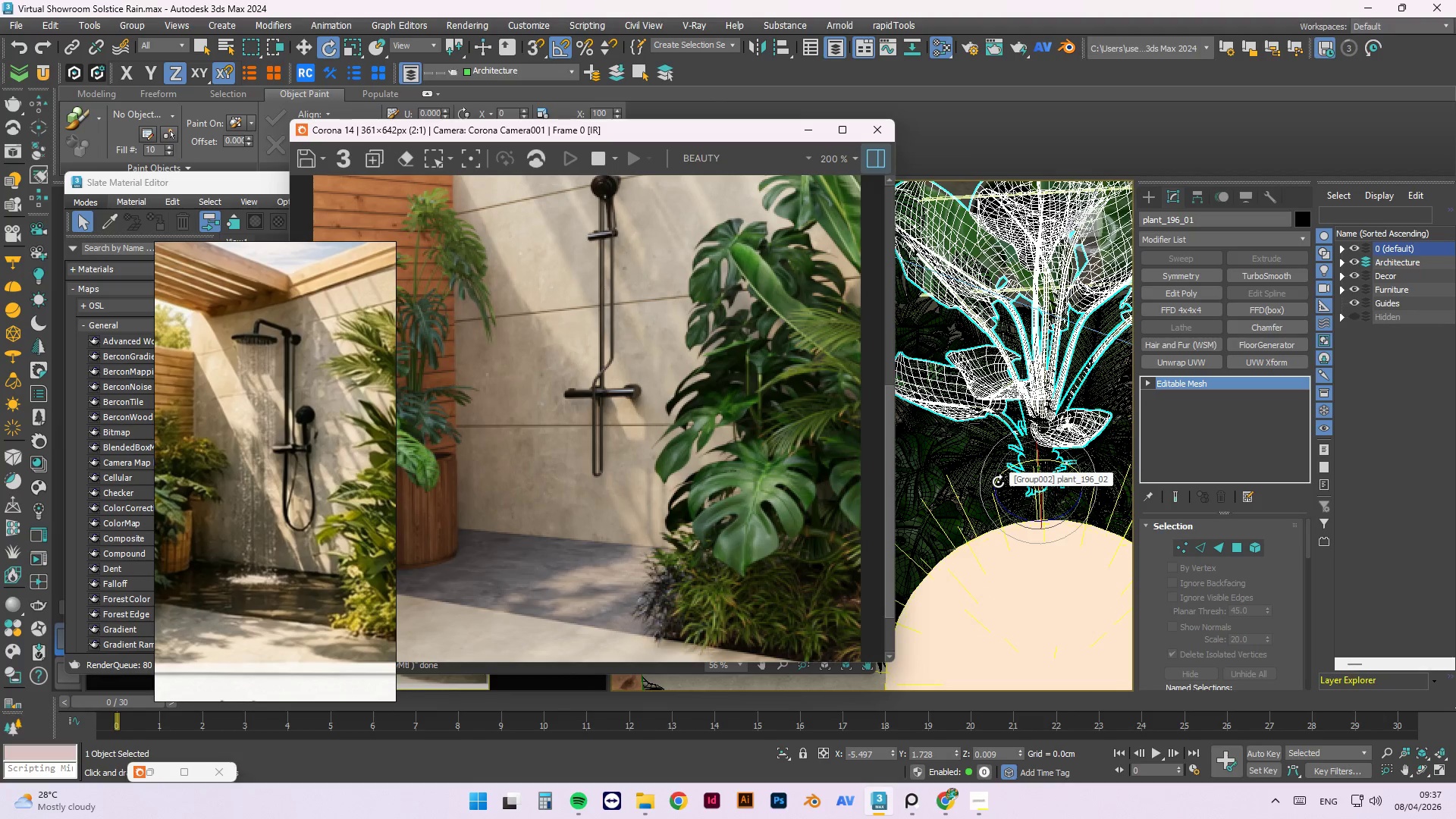 
scroll: coordinate [999, 428], scroll_direction: down, amount: 3.0
 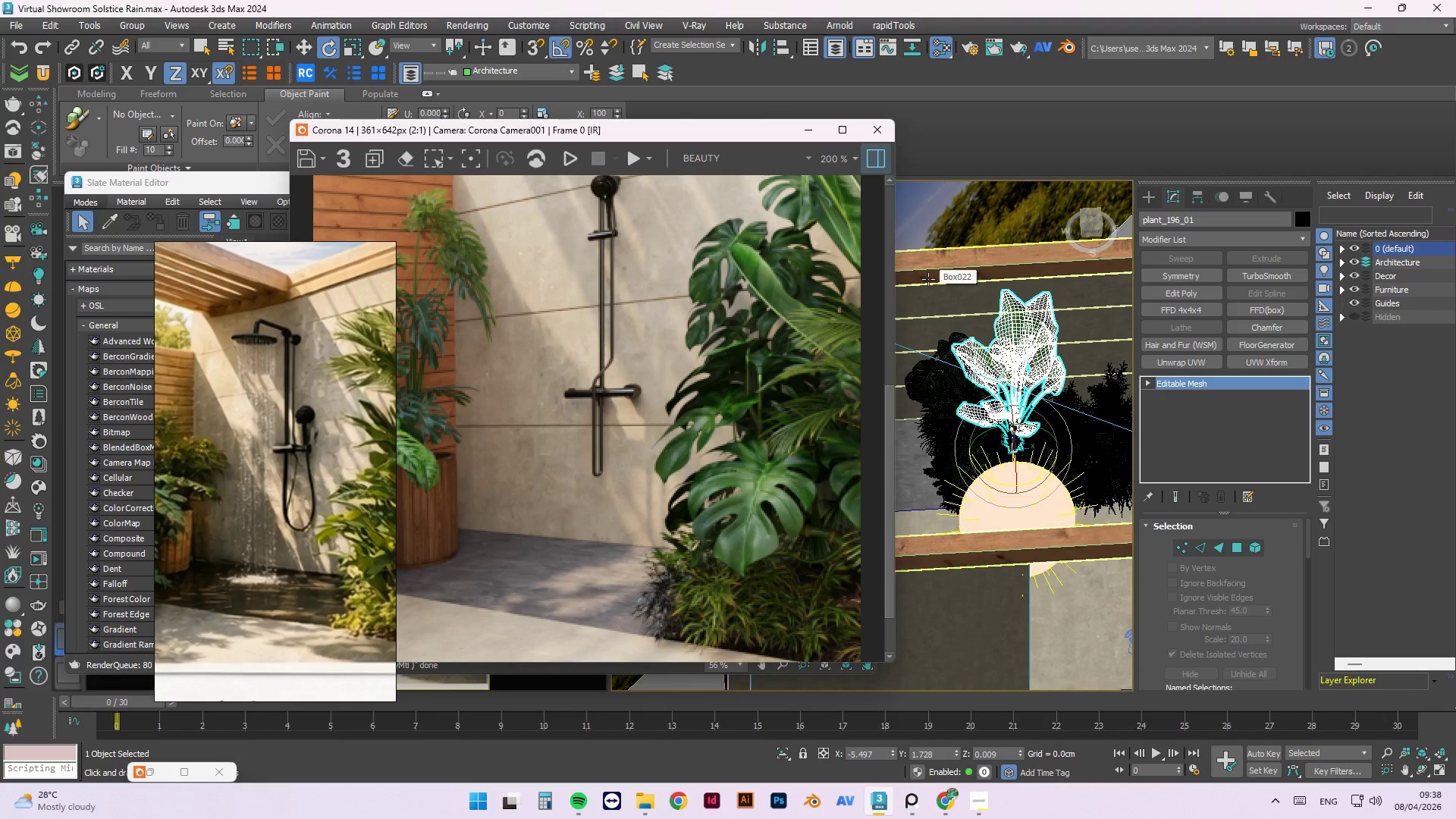 
wait(45.56)
 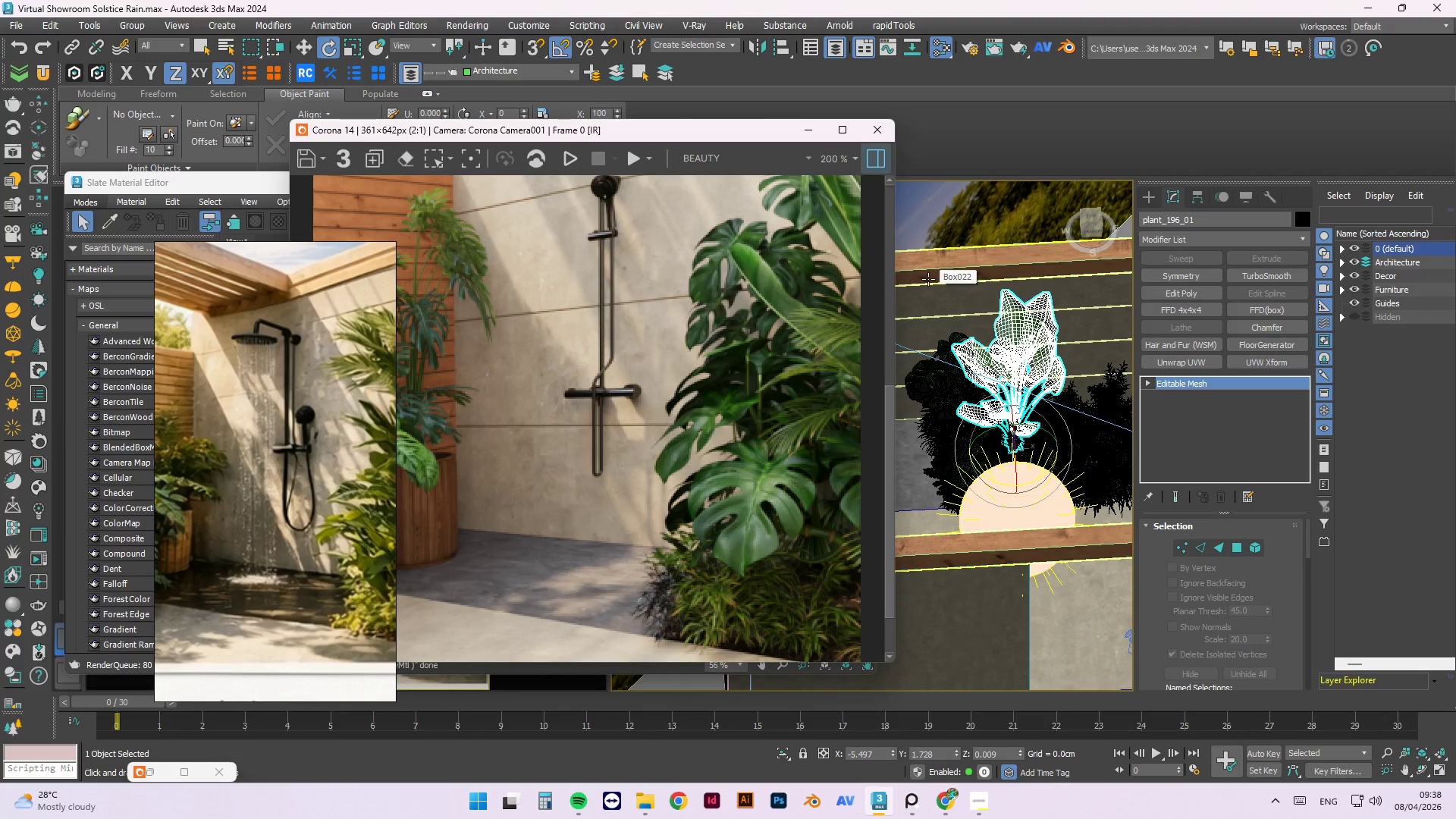 
scroll: coordinate [529, 0], scroll_direction: up, amount: 134.0
 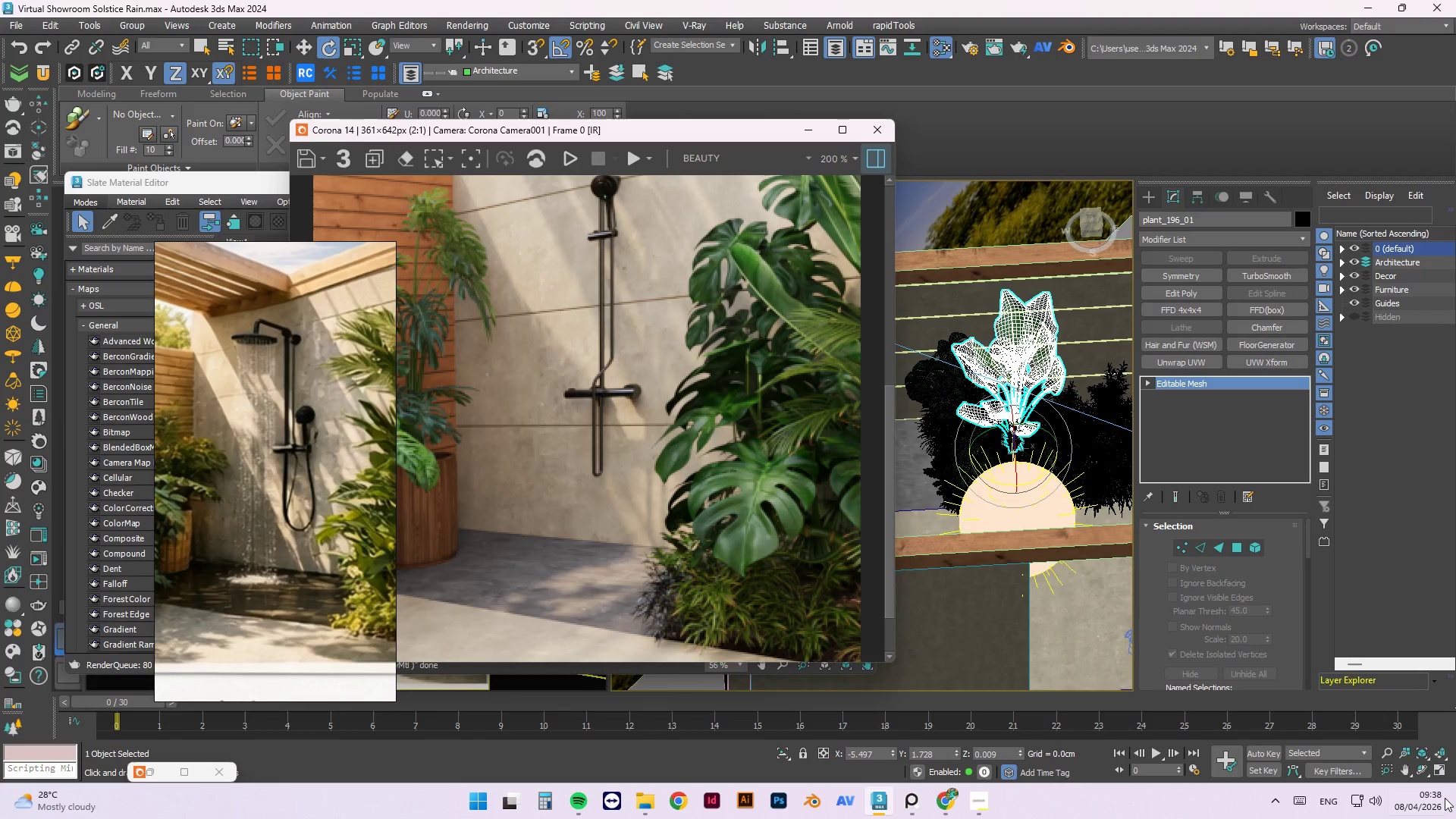 
left_click([1414, 799])
 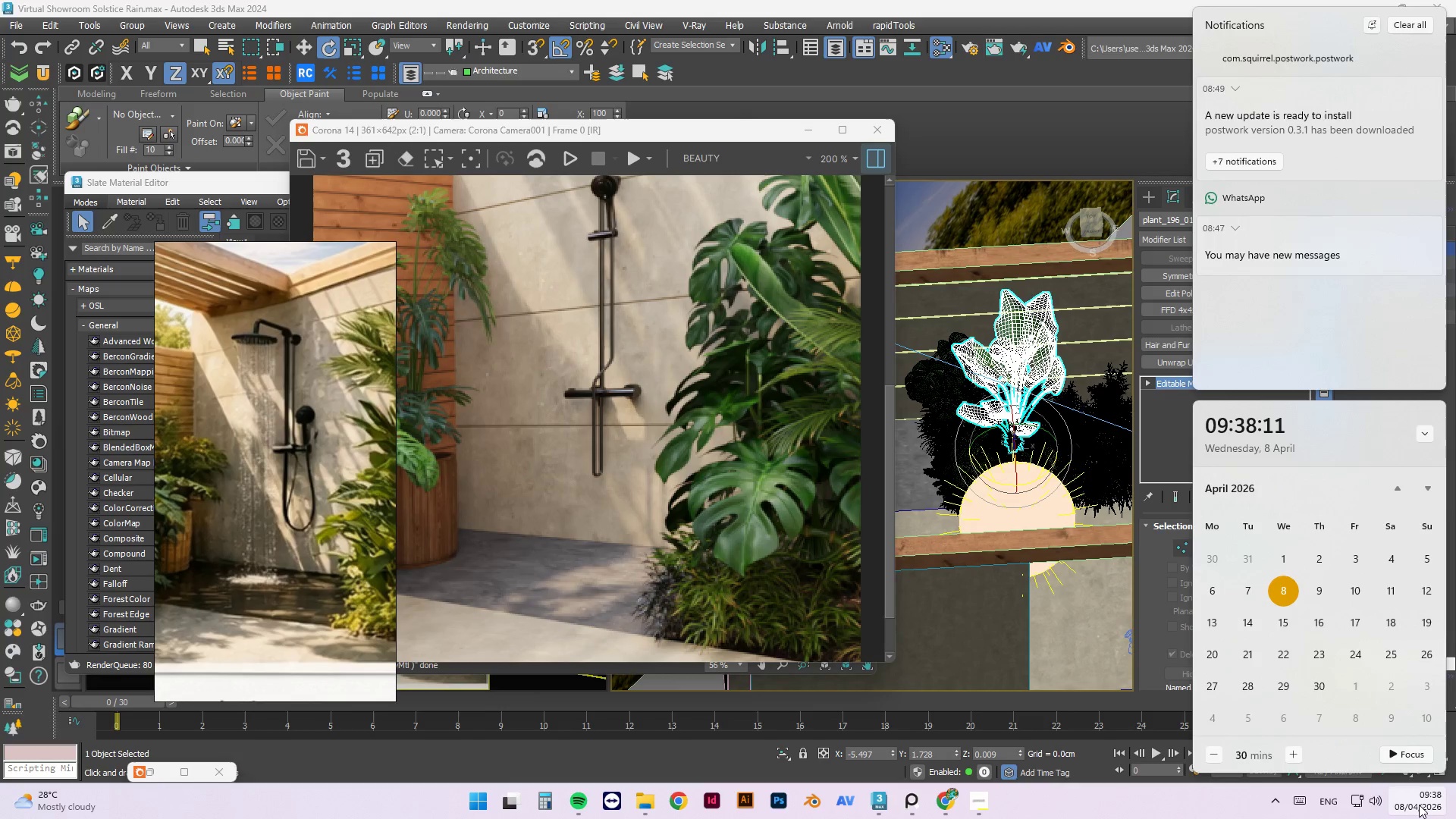 
left_click([1419, 803])
 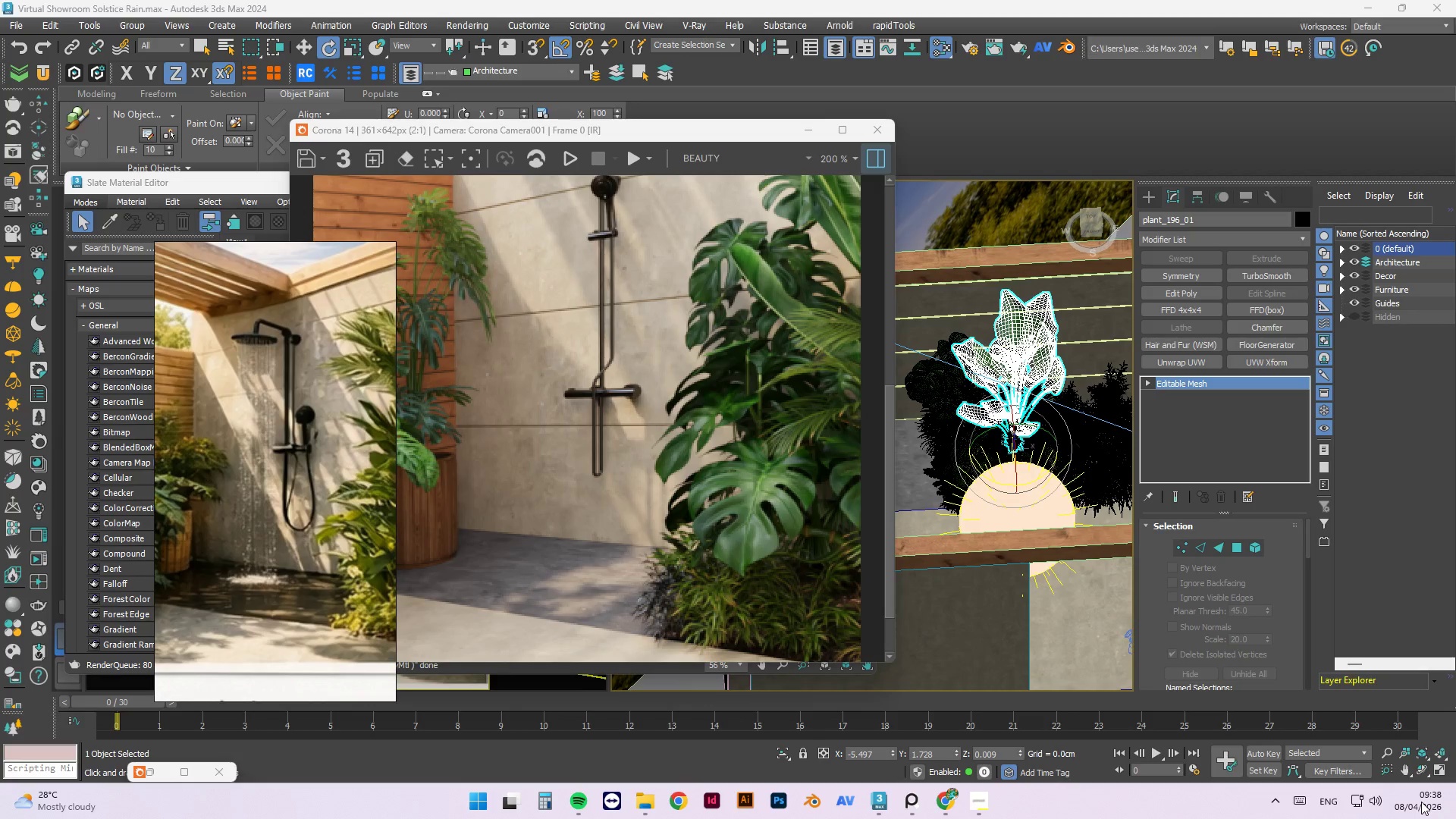 
wait(27.31)
 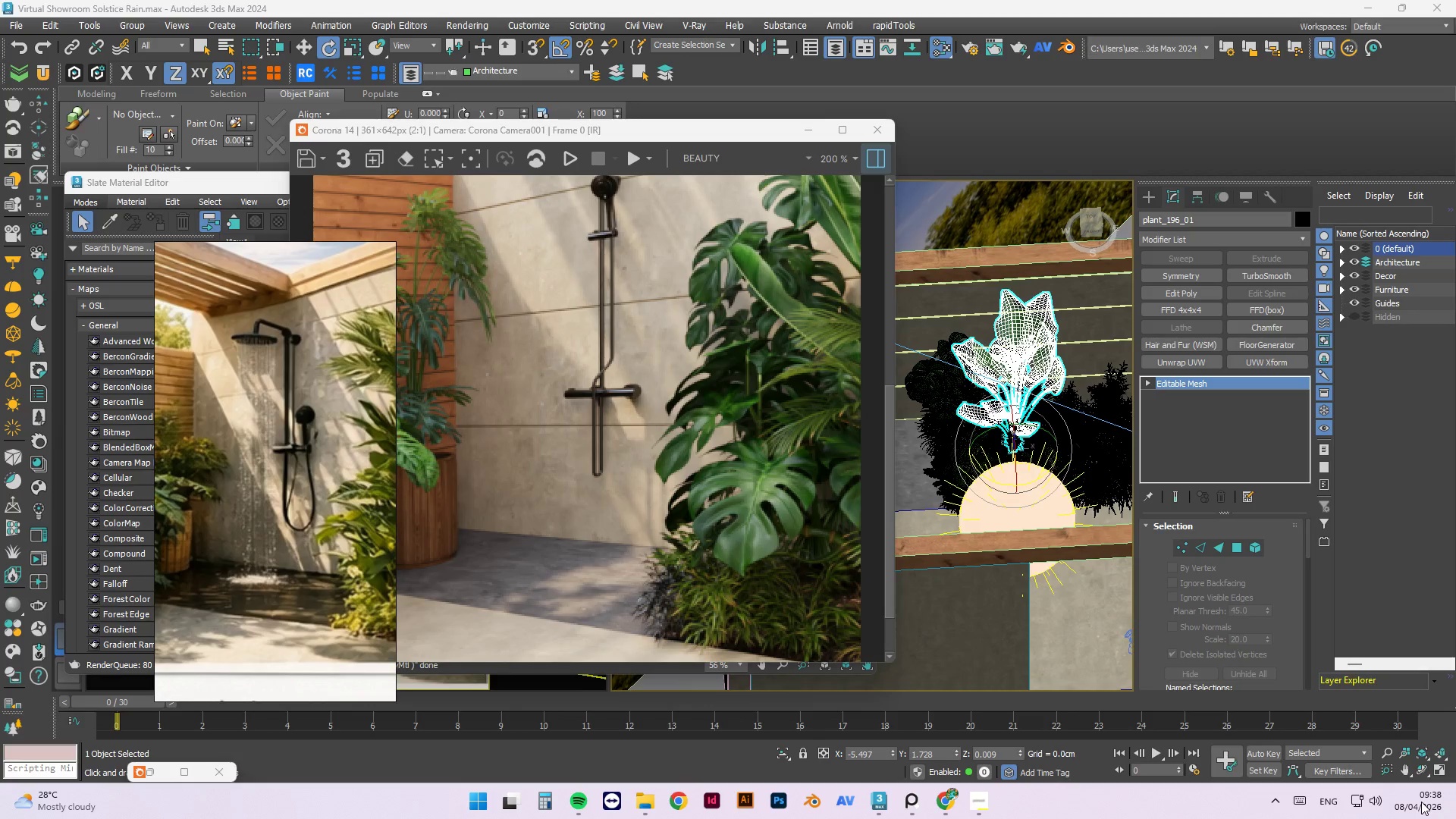 
hold_key(key=AltLeft, duration=1.5)
 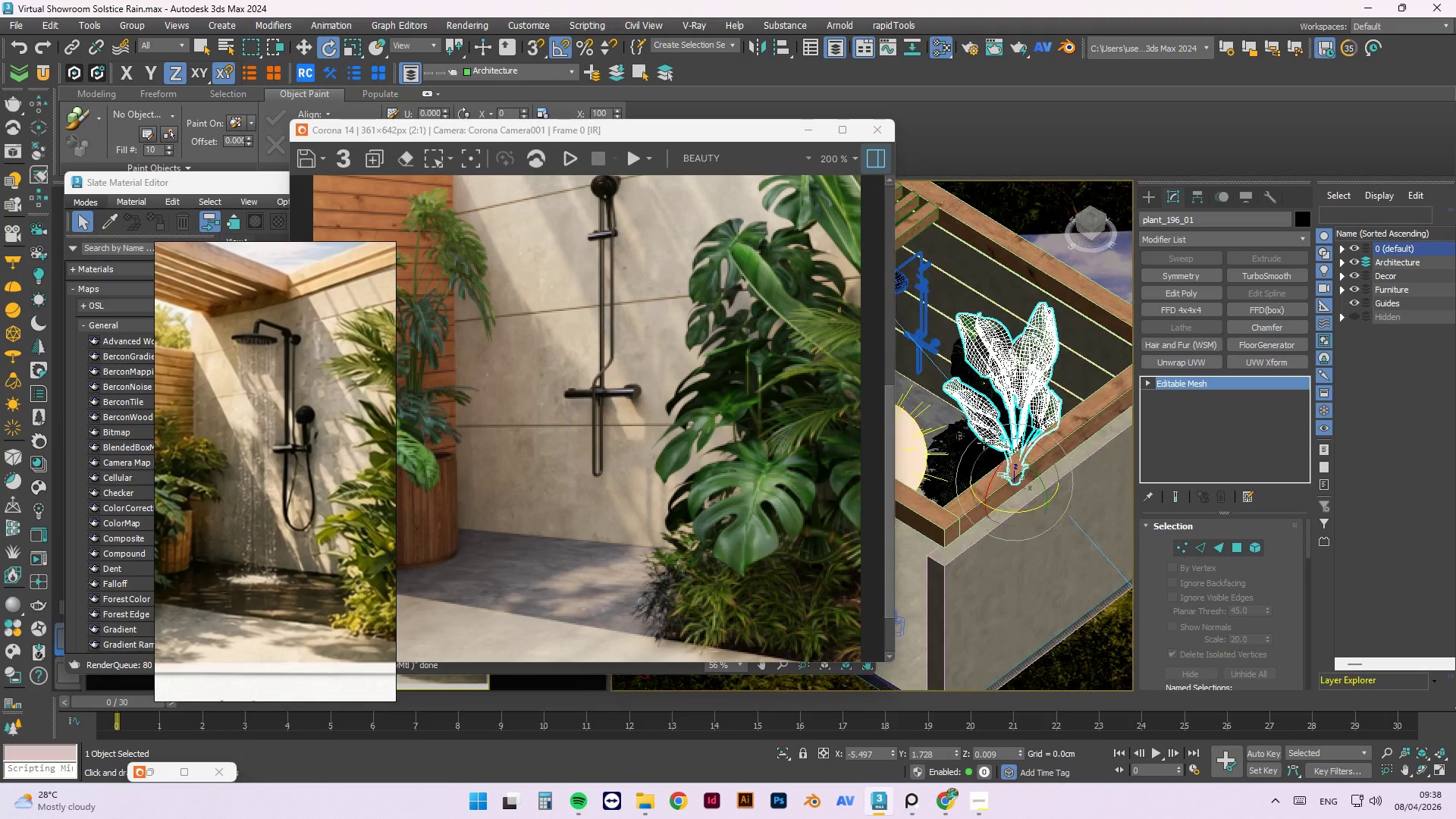 
hold_key(key=AltLeft, duration=0.67)
 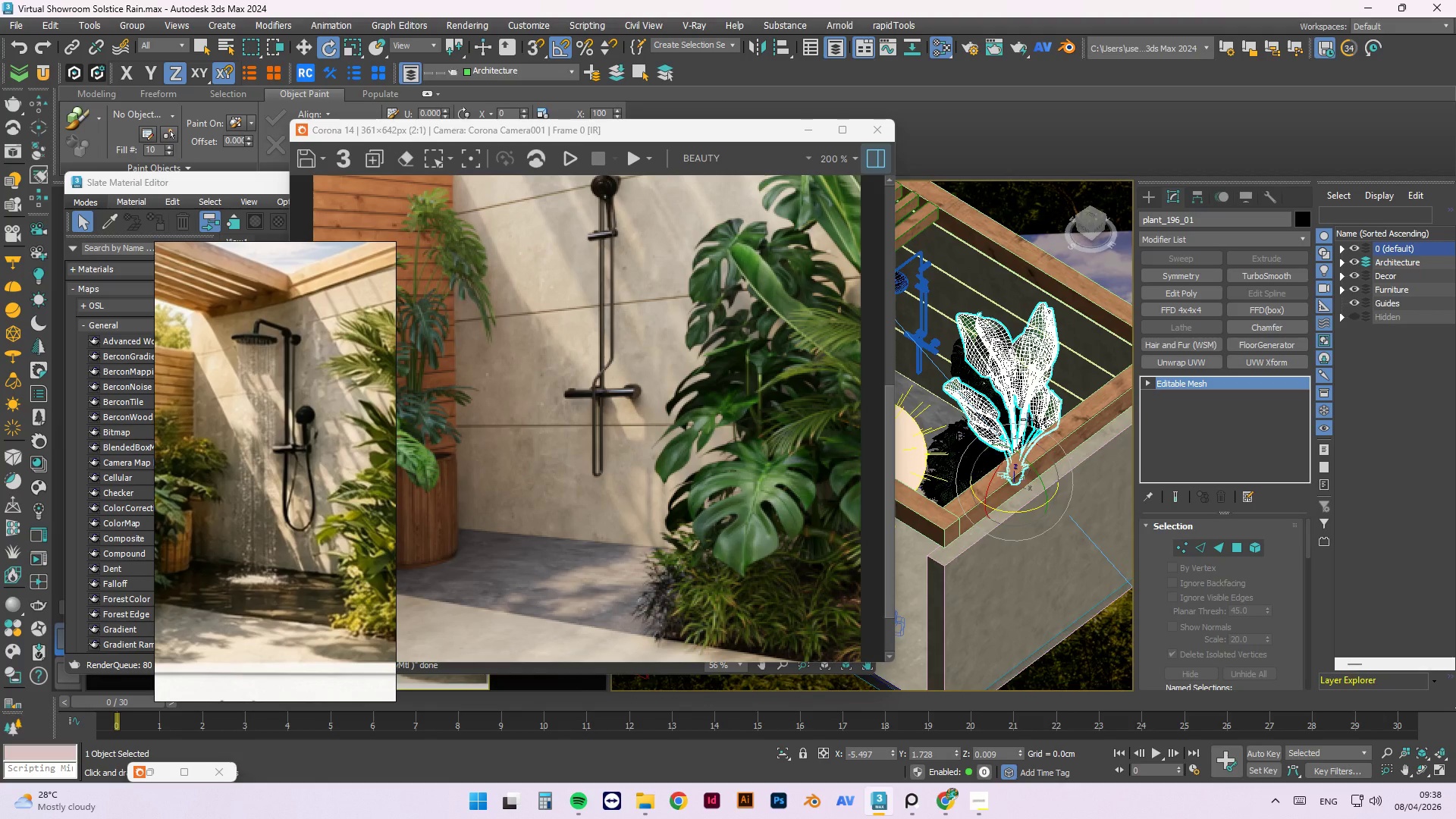 
key(W)
 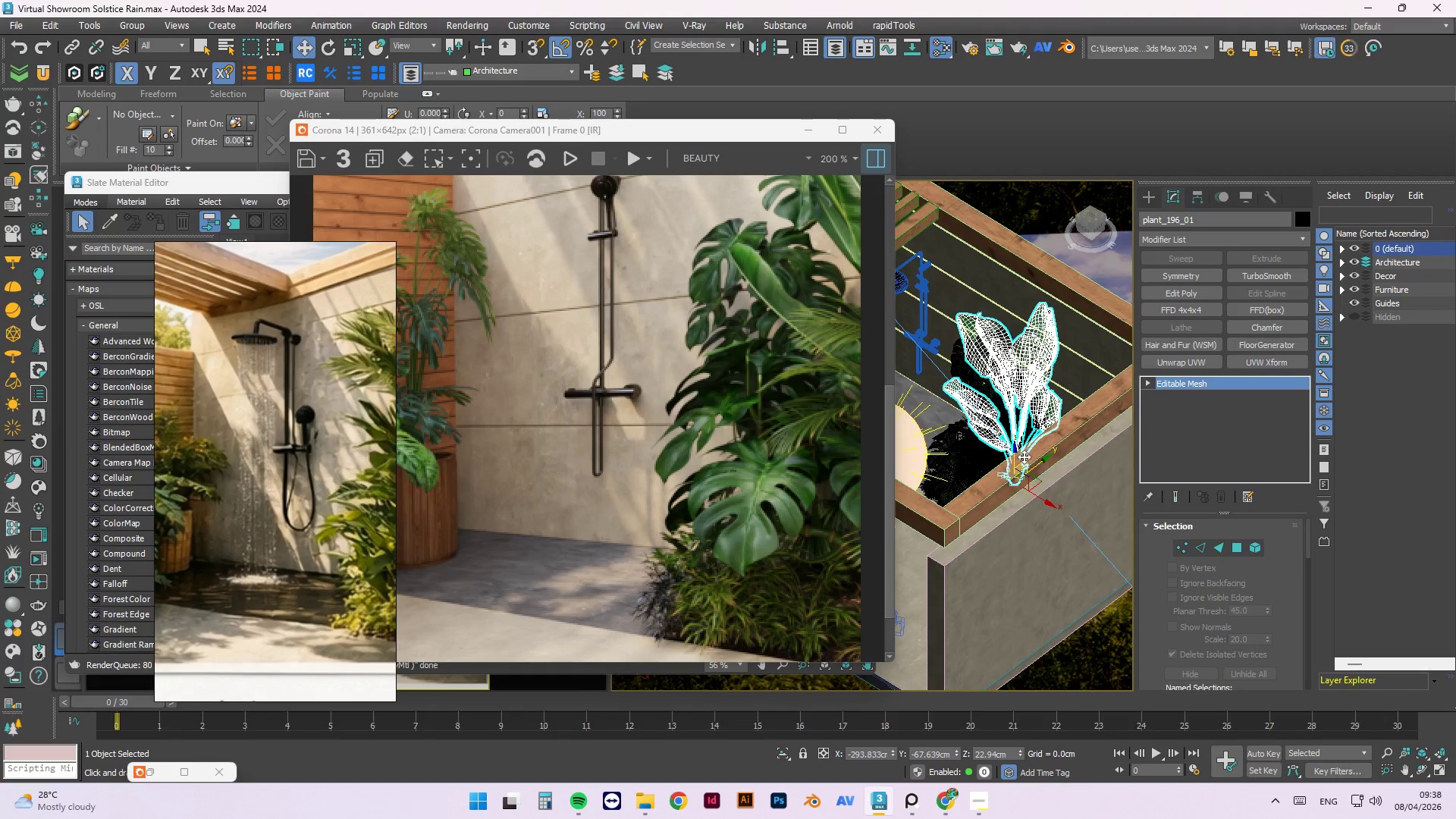 
left_click_drag(start_coordinate=[1014, 448], to_coordinate=[1015, 416])
 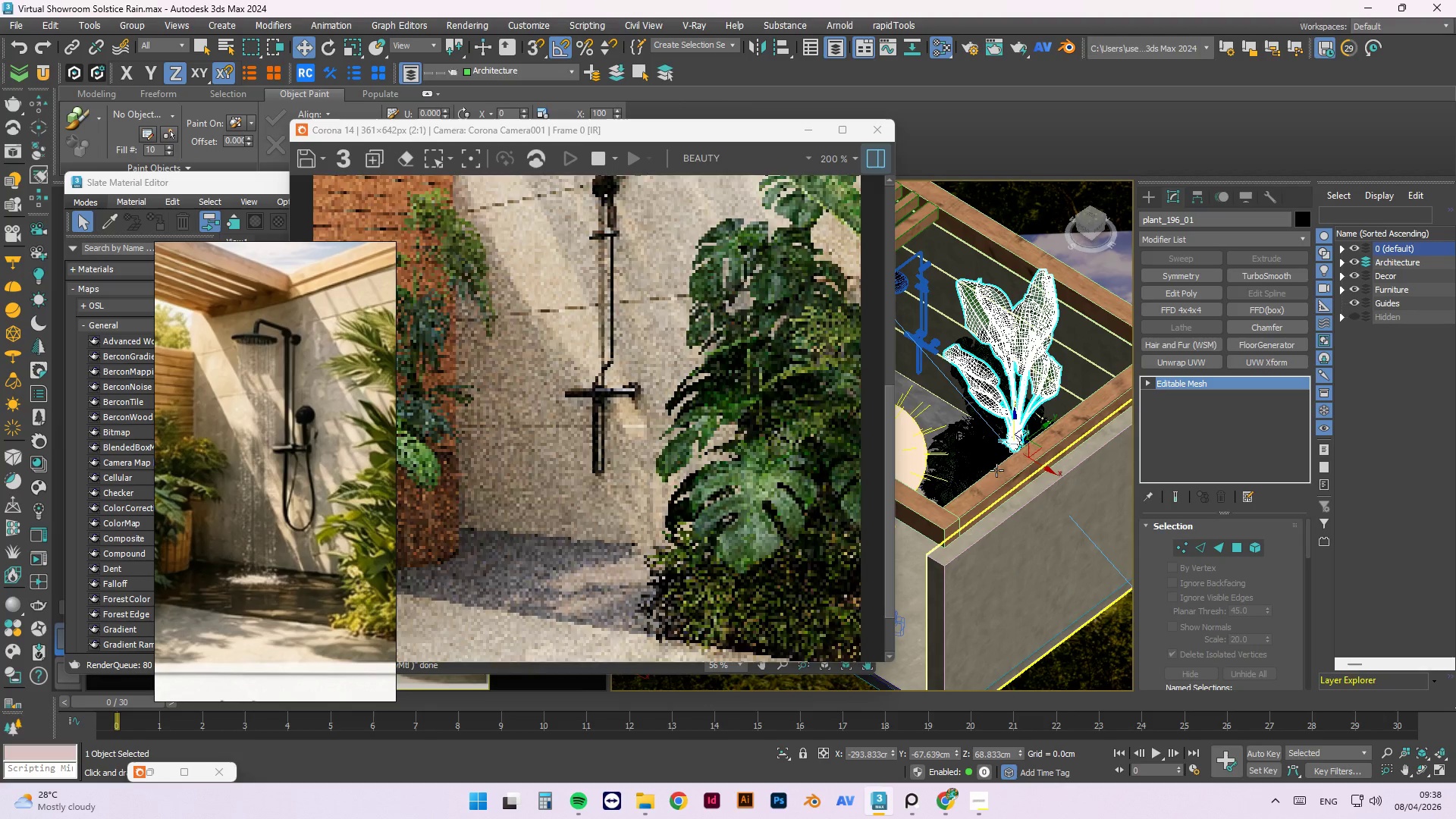 
scroll: coordinate [742, 386], scroll_direction: down, amount: 1.0
 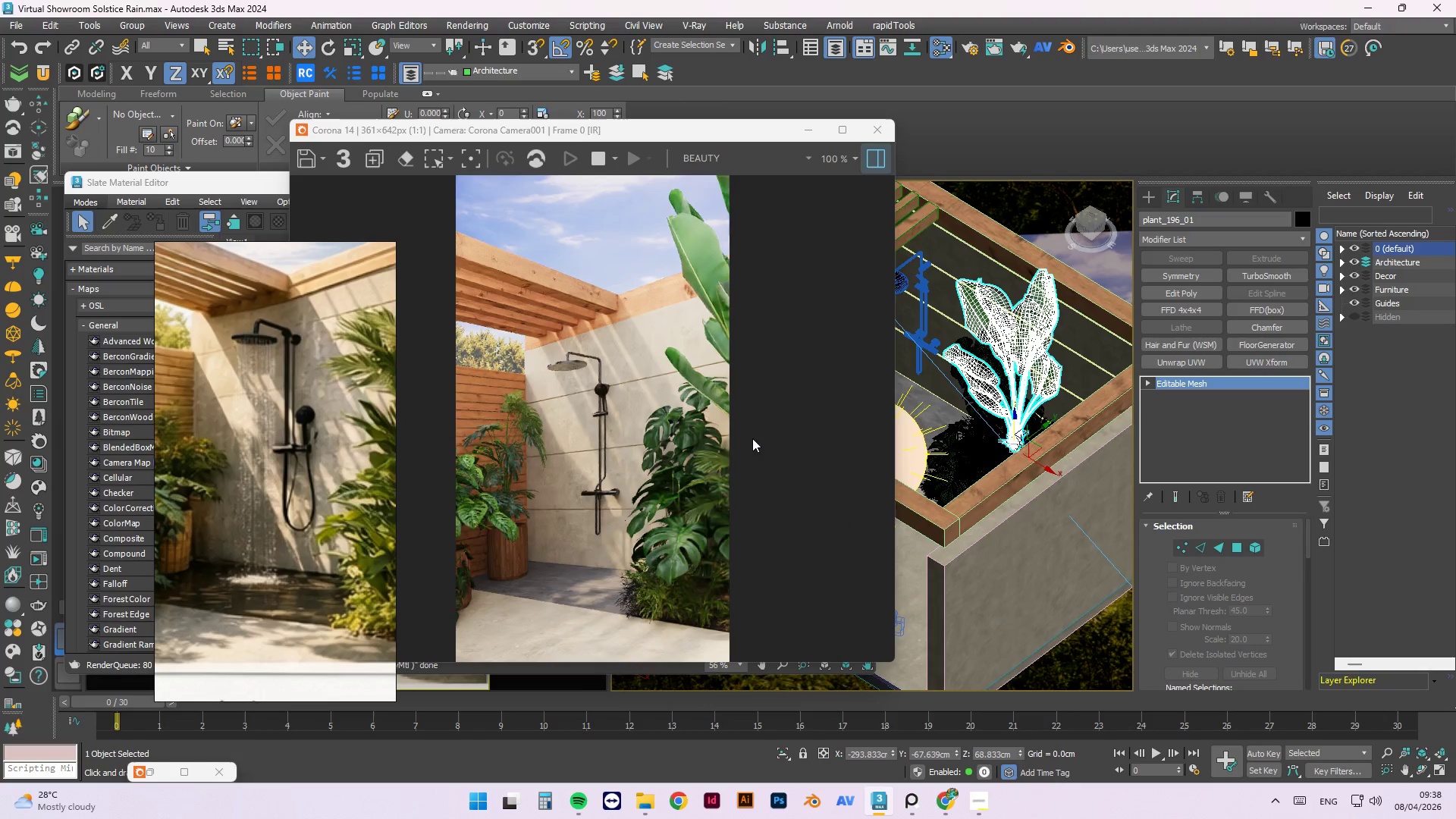 
key(Control+ControlLeft)
 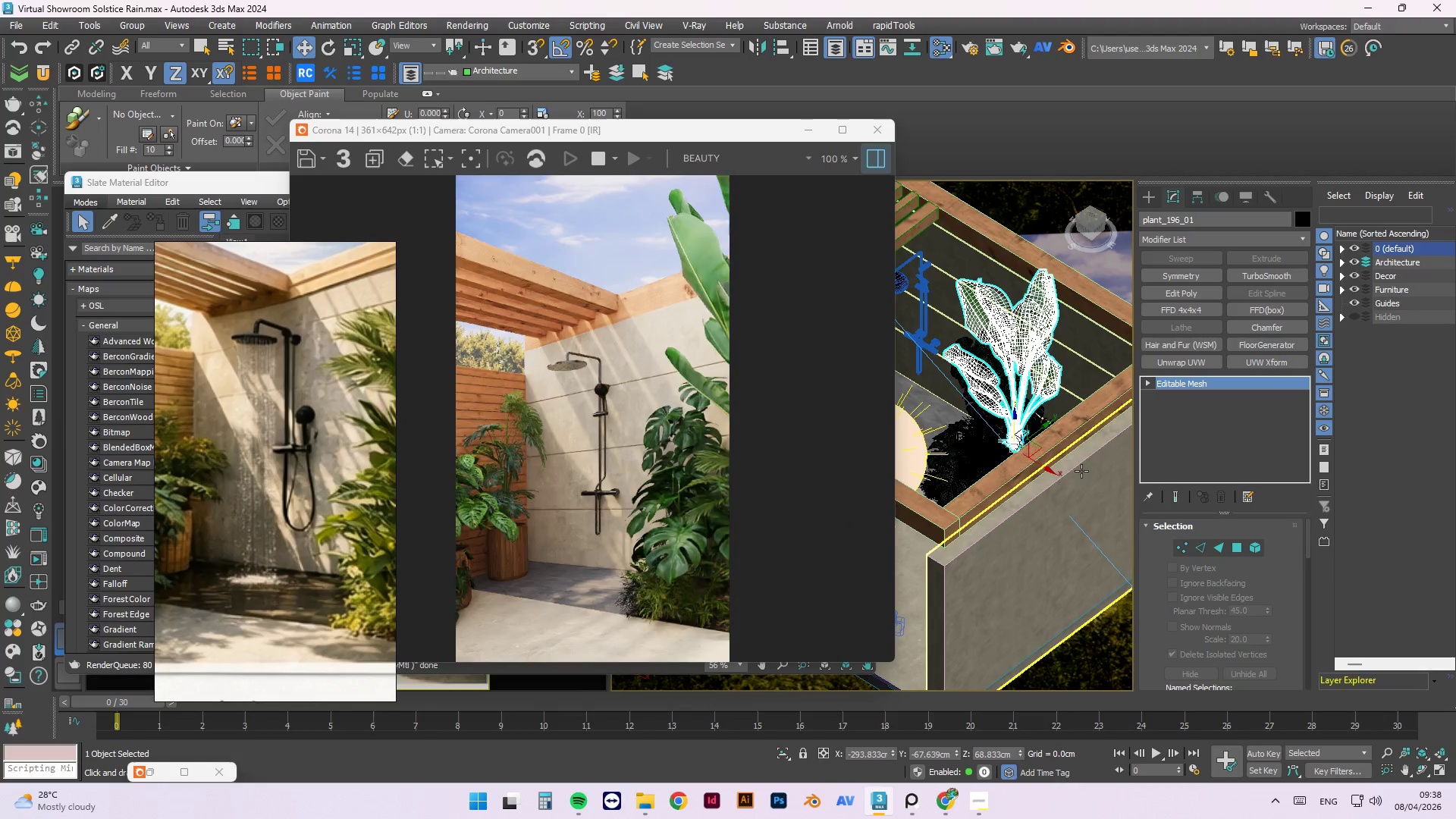 
key(Control+Z)
 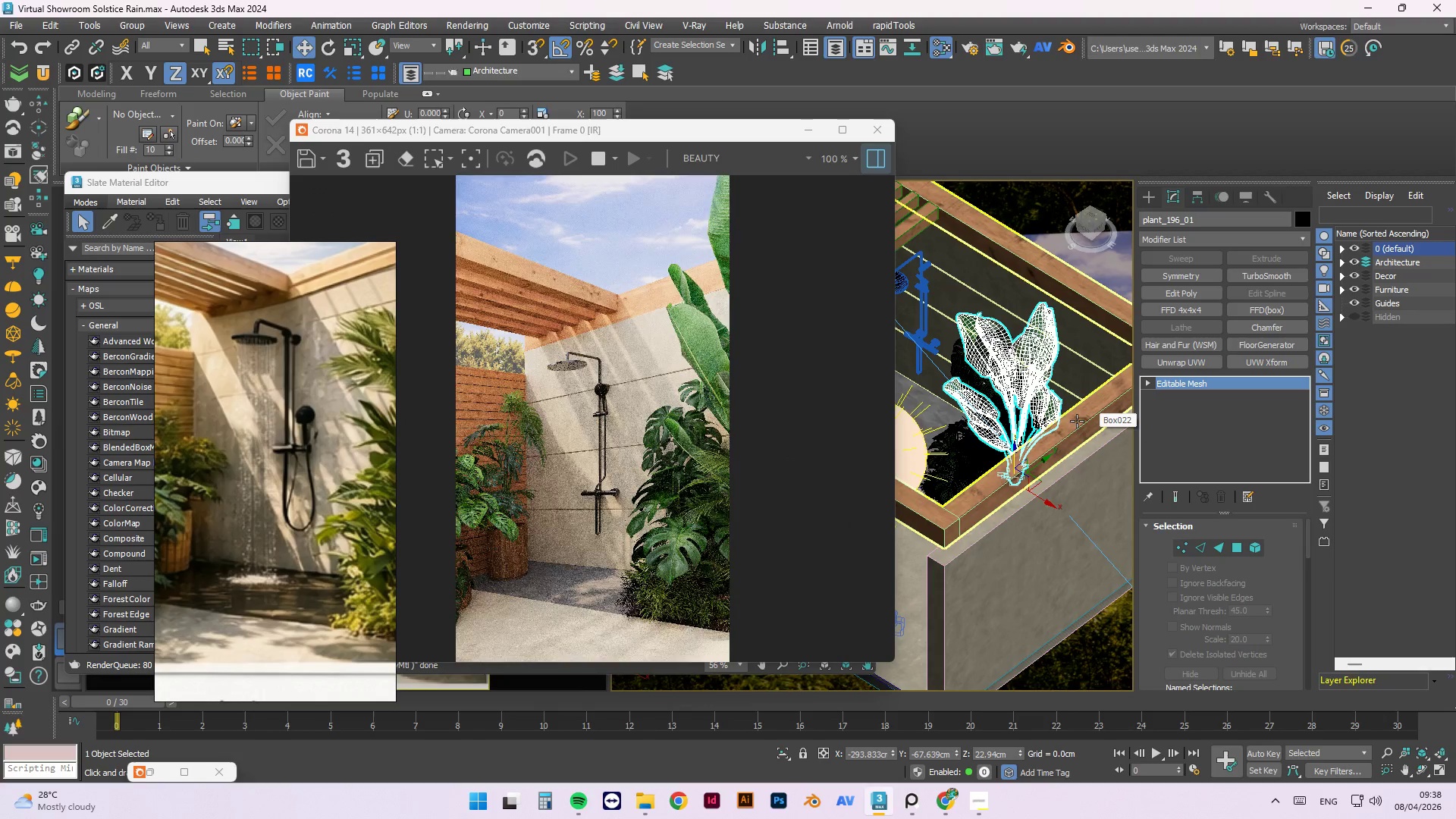 
hold_key(key=AltLeft, duration=0.69)
 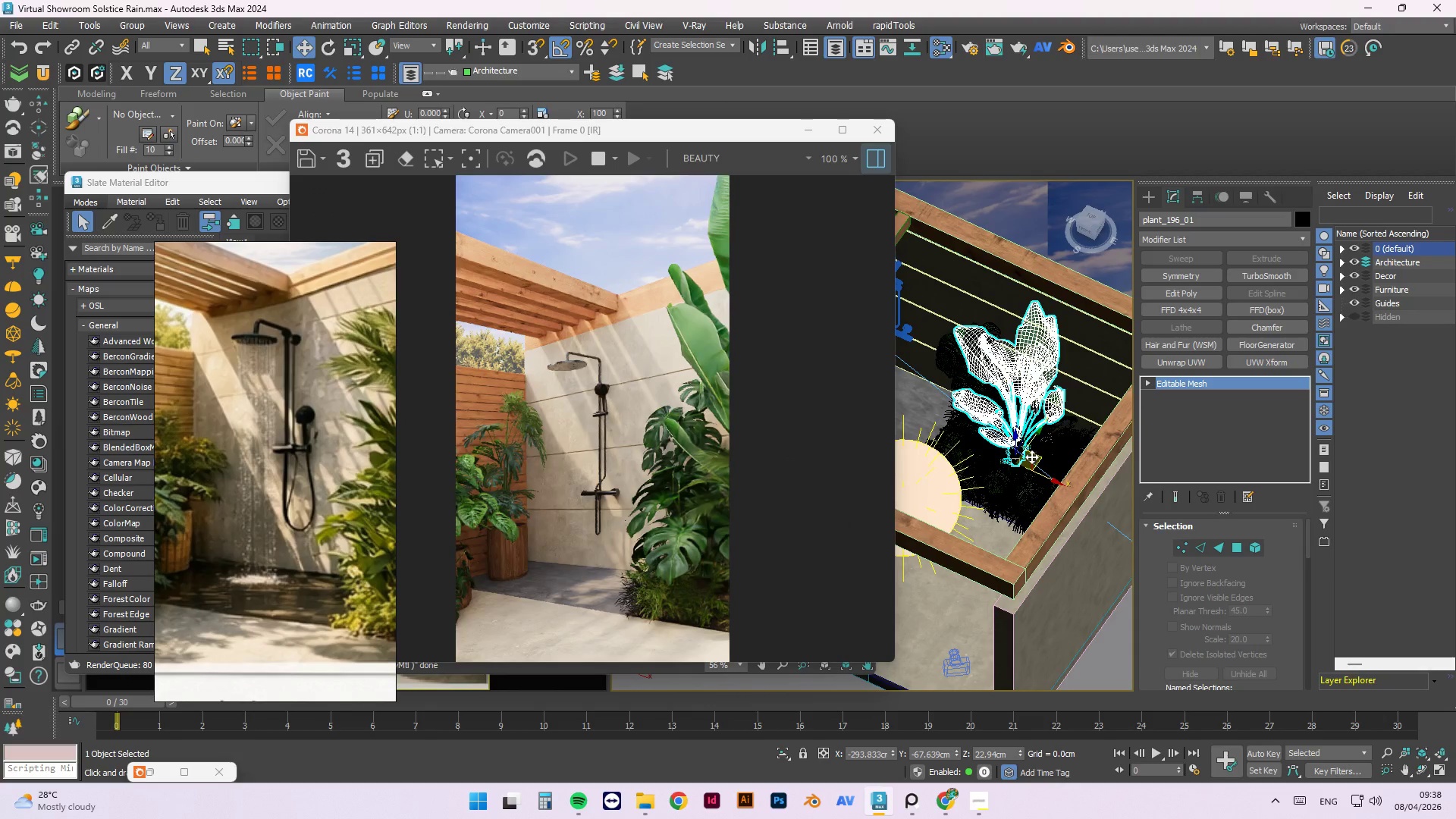 
type(we)
 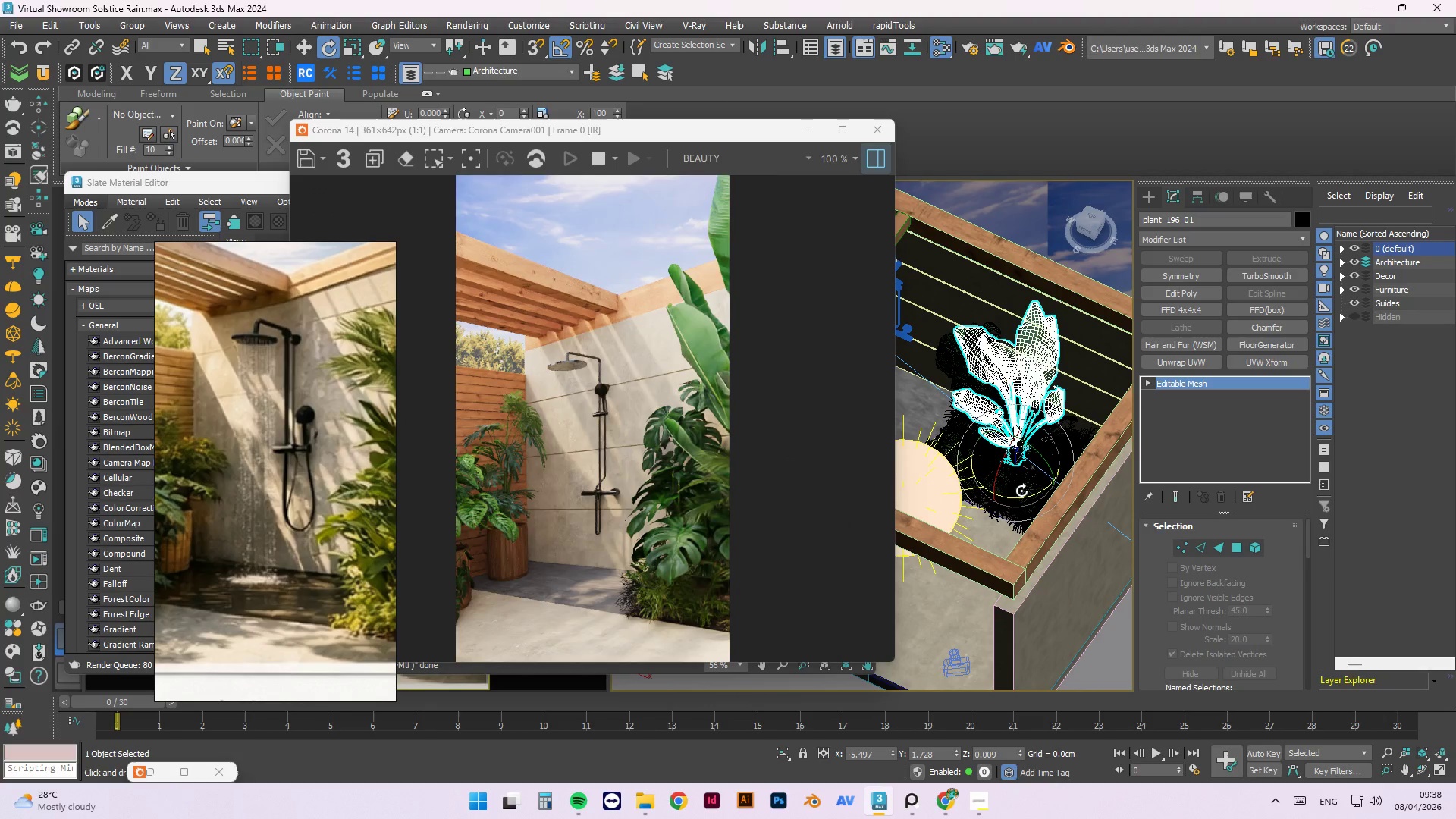 
left_click_drag(start_coordinate=[1020, 494], to_coordinate=[1053, 497])
 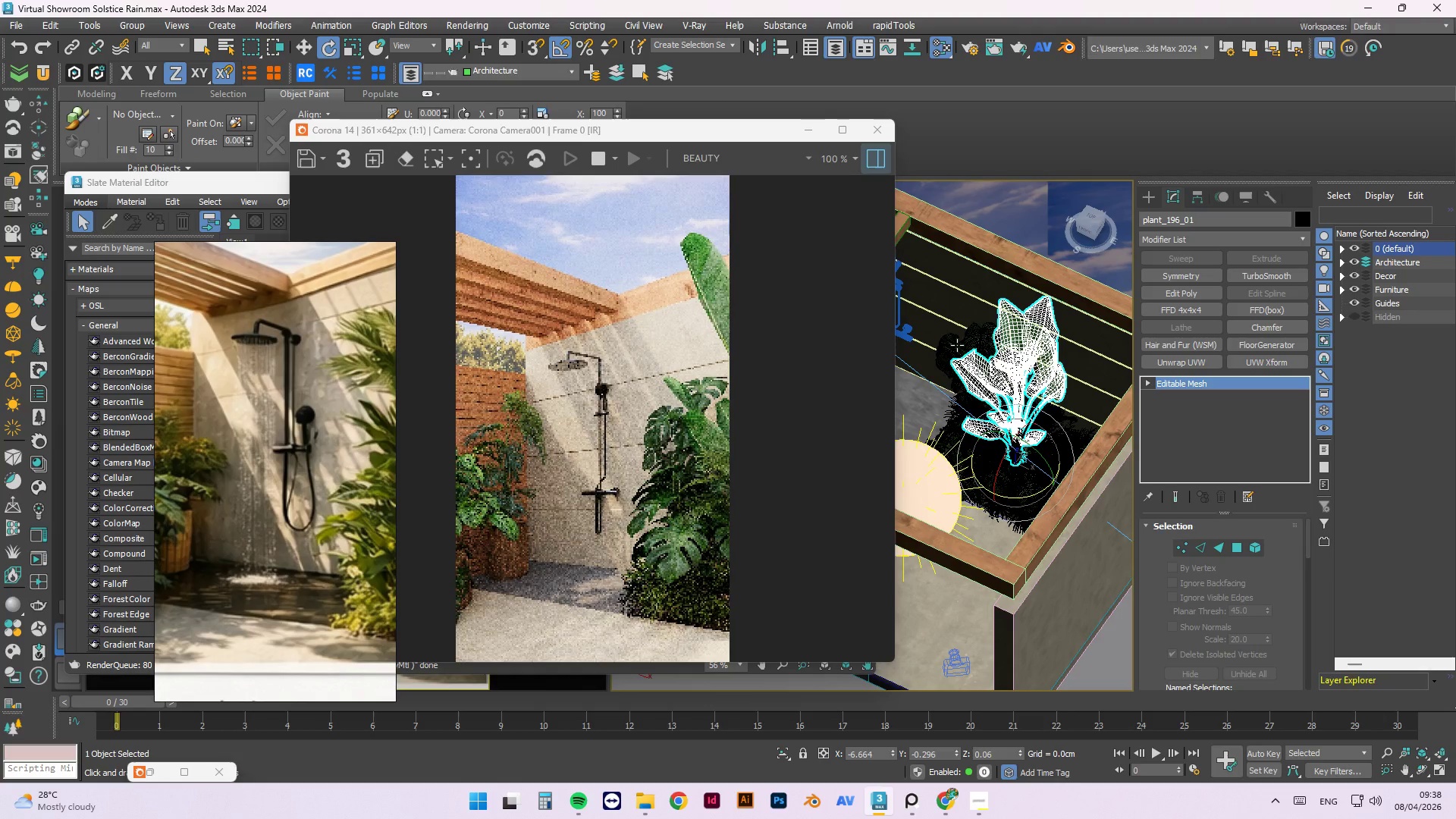 
left_click([957, 345])
 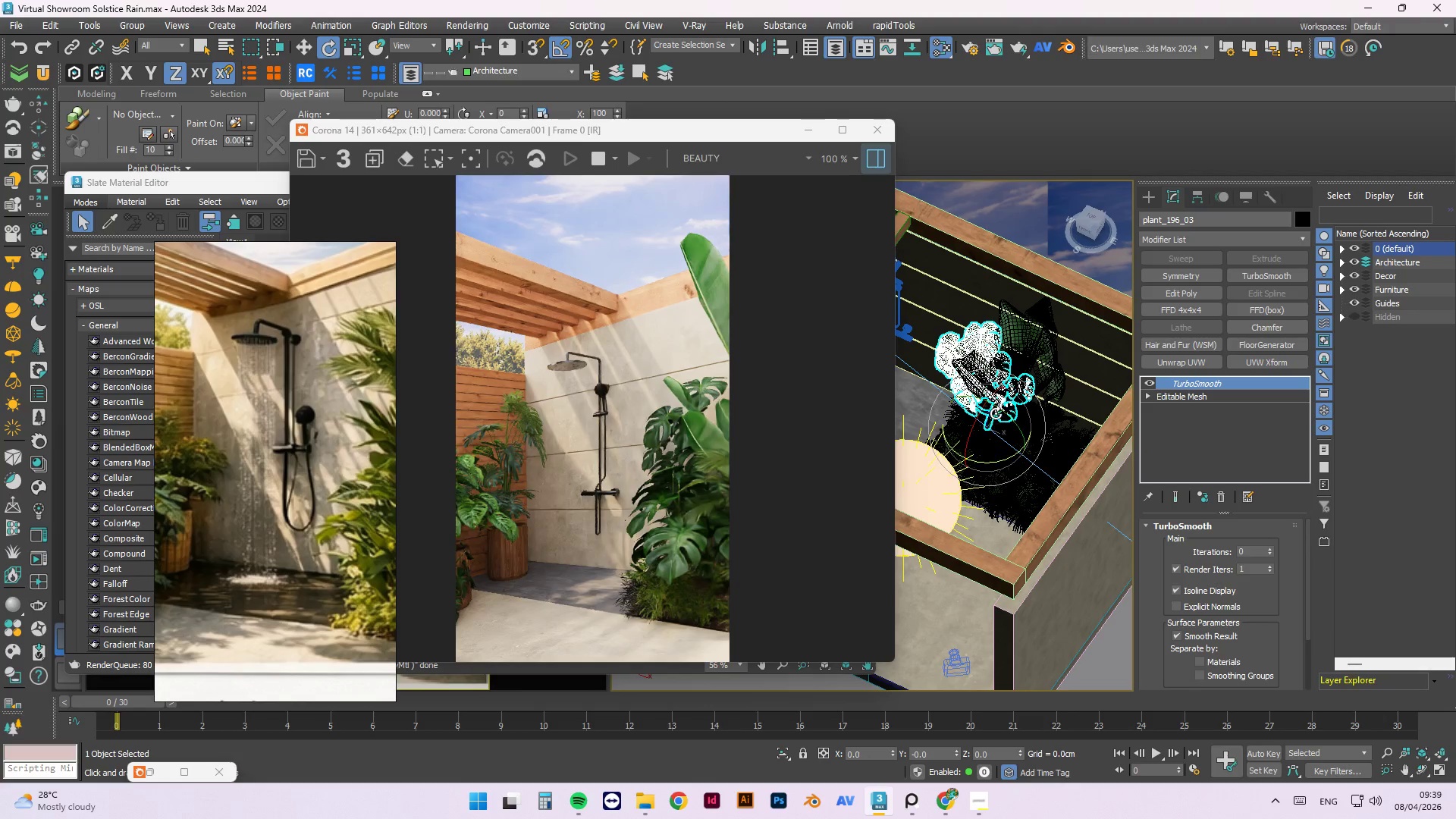 
left_click_drag(start_coordinate=[996, 414], to_coordinate=[999, 419])
 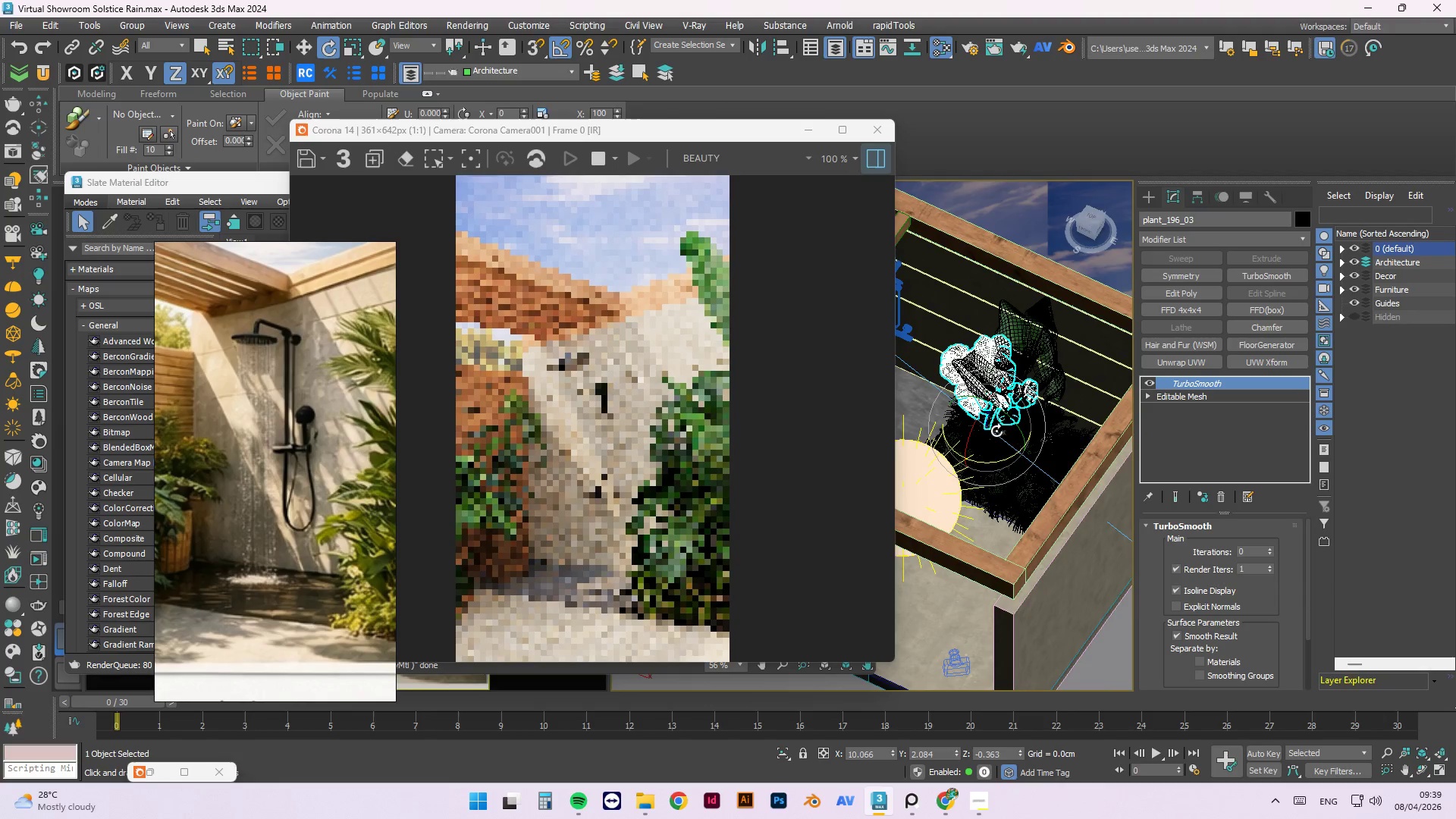 
hold_key(key=AltLeft, duration=1.24)
 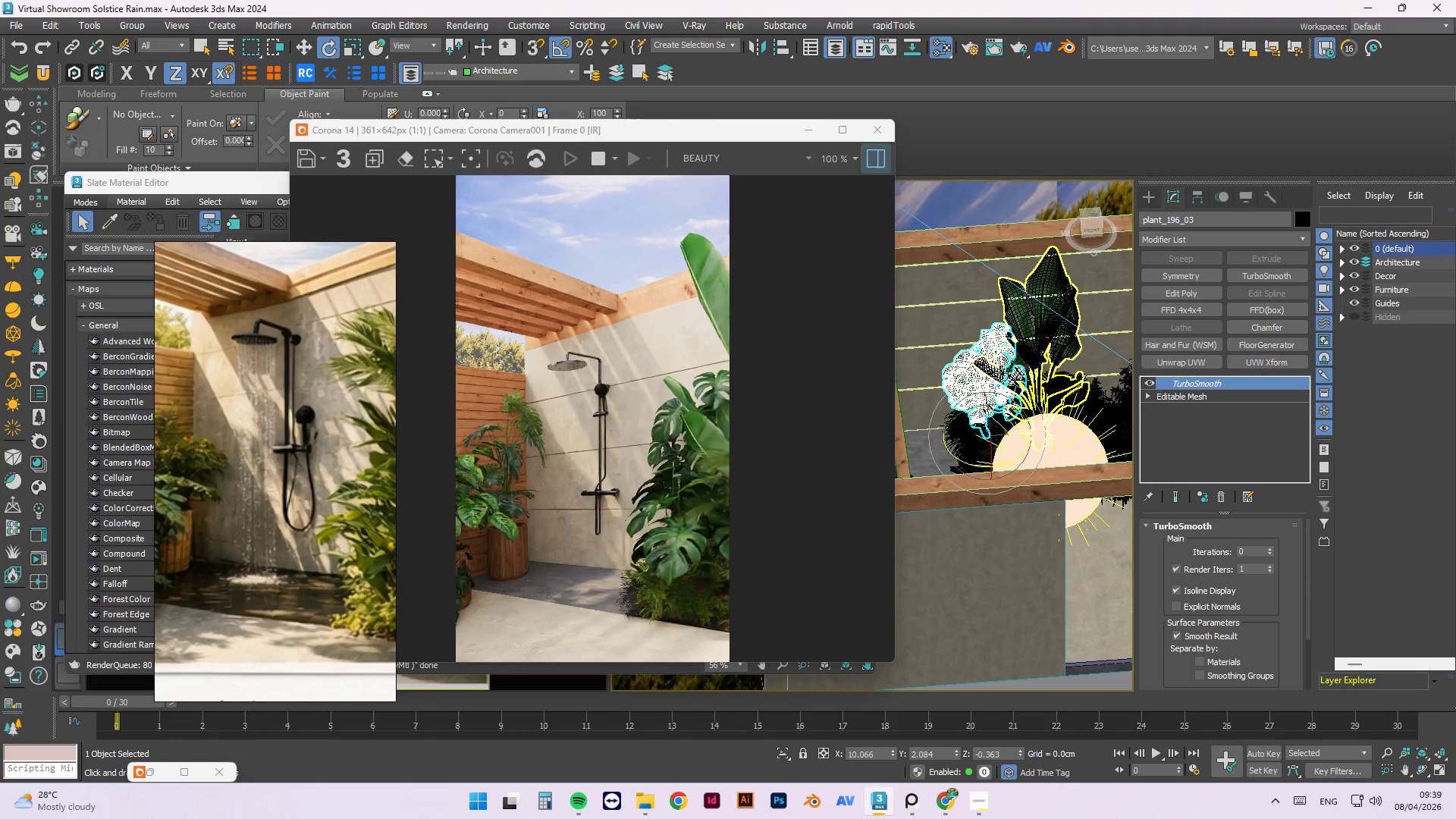 
hold_key(key=AltLeft, duration=11.61)
left_click_drag(start_coordinate=[974, 465], to_coordinate=[960, 457])
 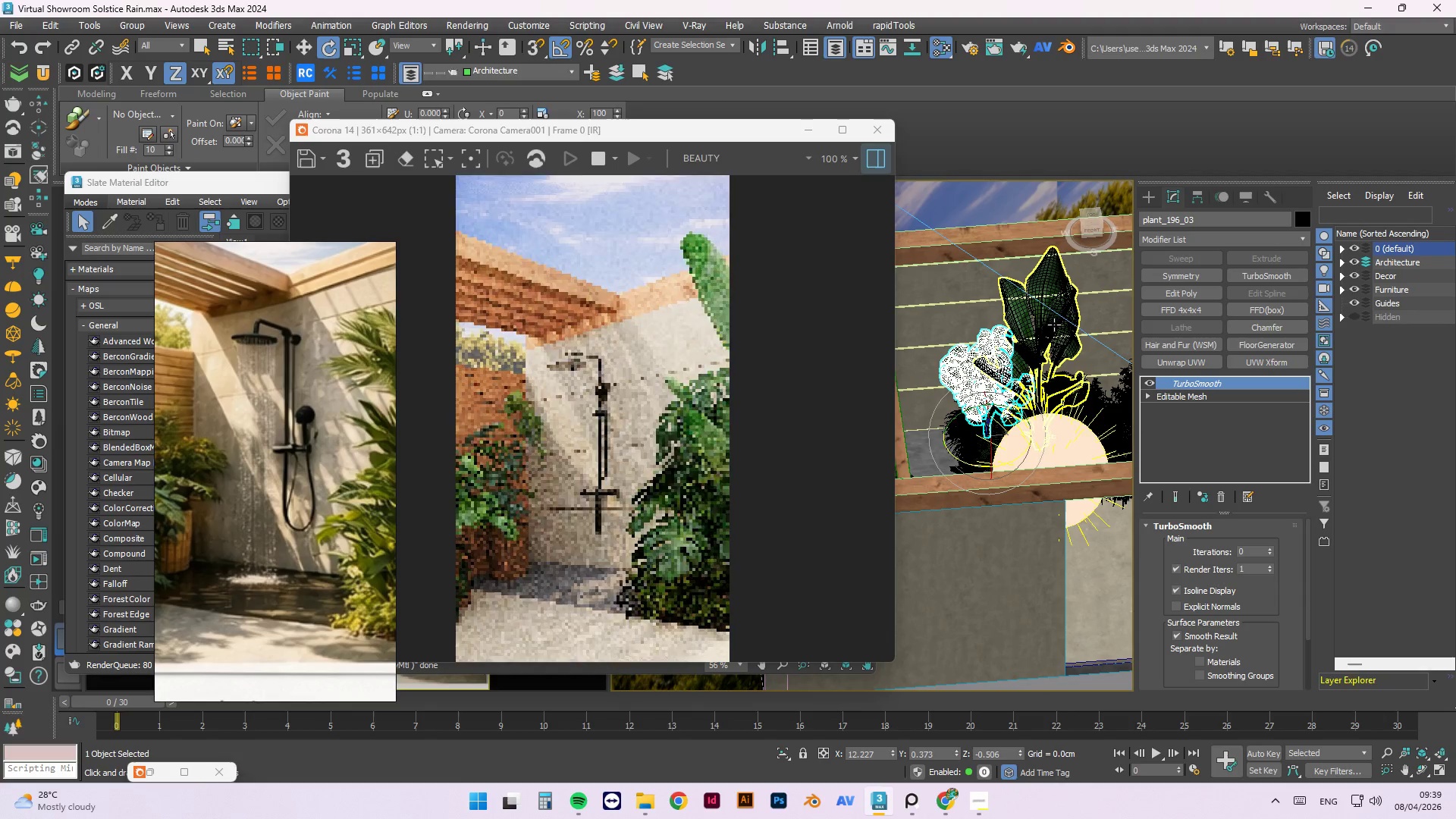 
left_click([1054, 325])
 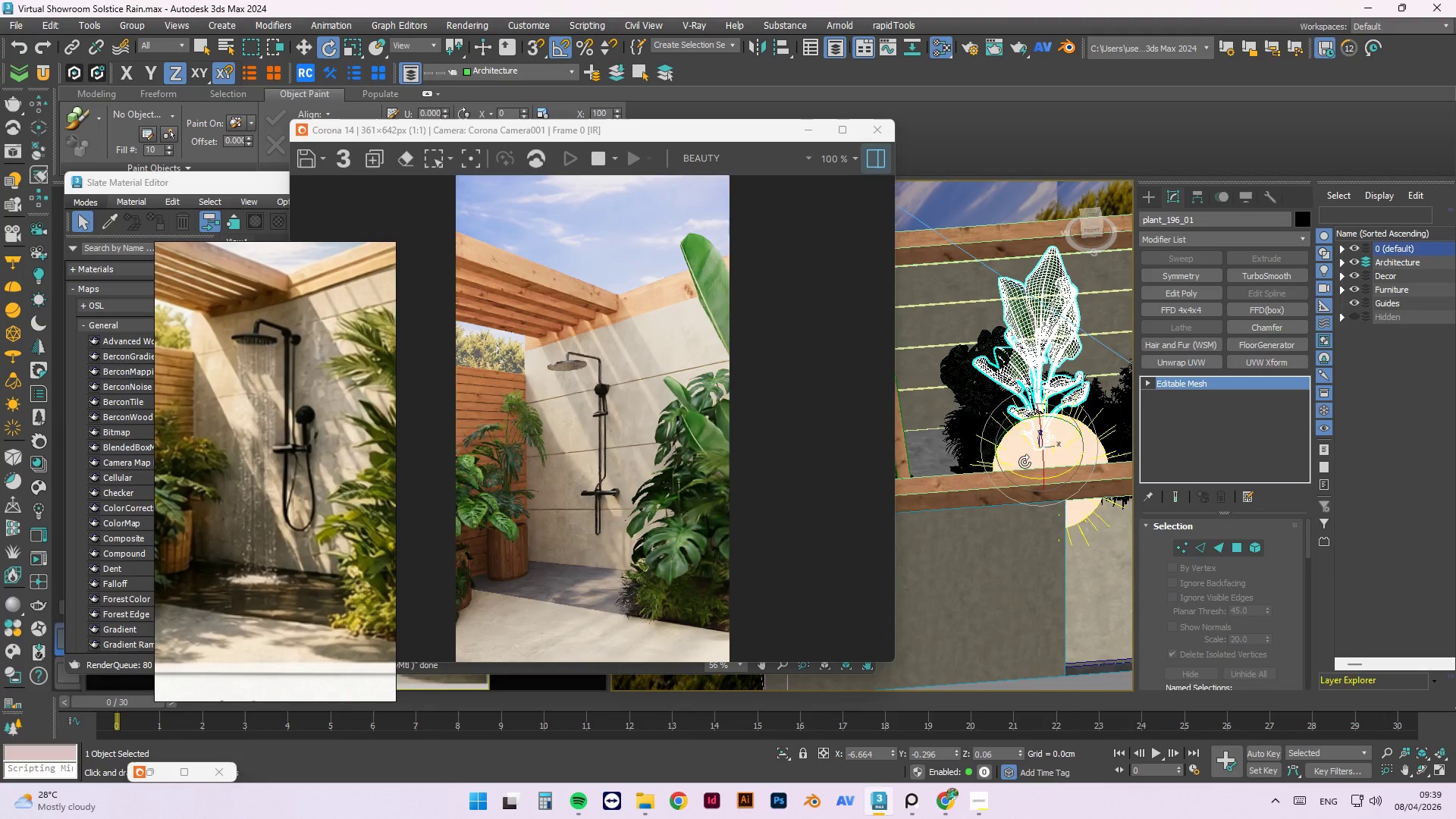 
left_click_drag(start_coordinate=[1024, 476], to_coordinate=[1058, 479])
 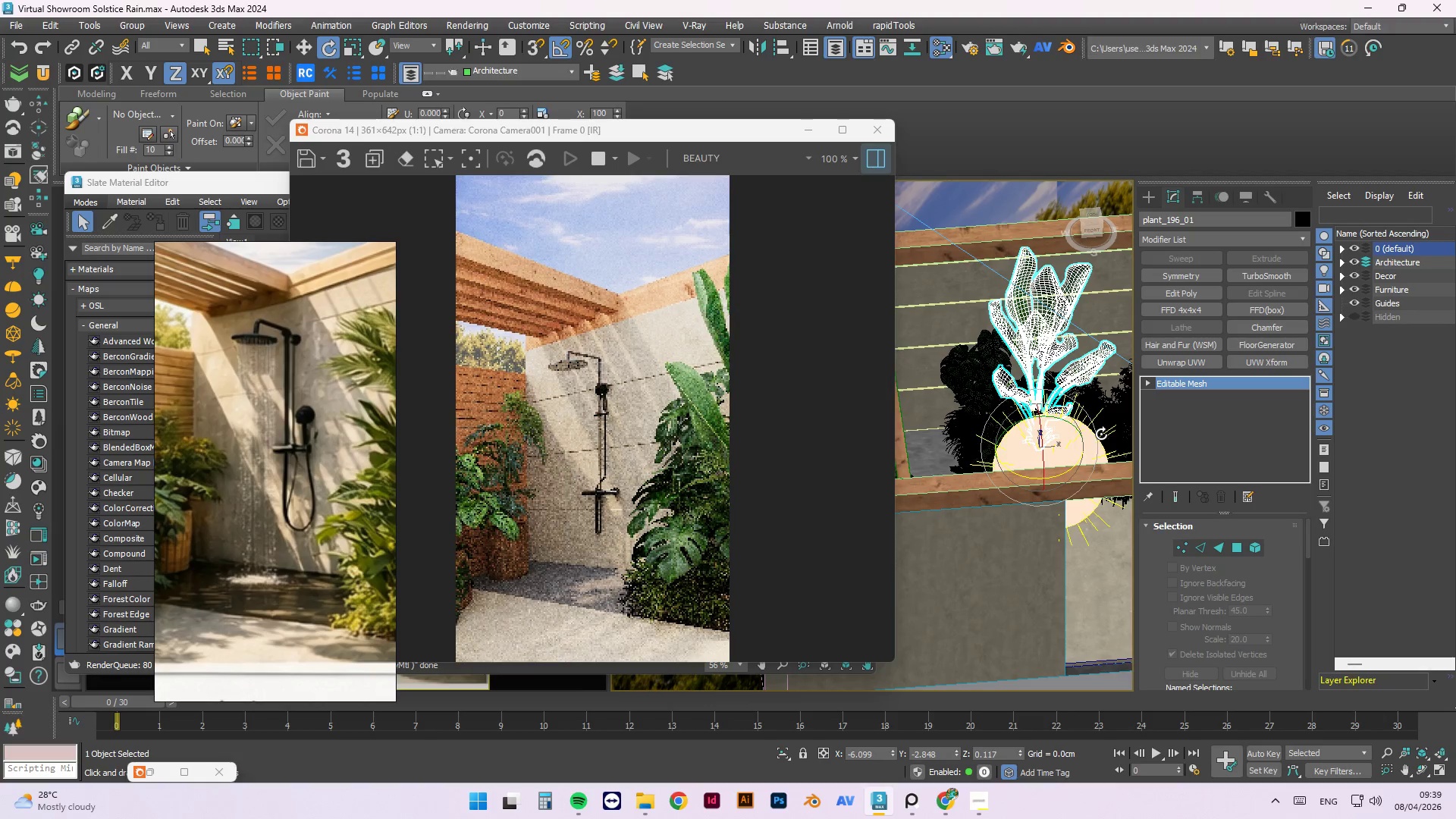 
key(W)
 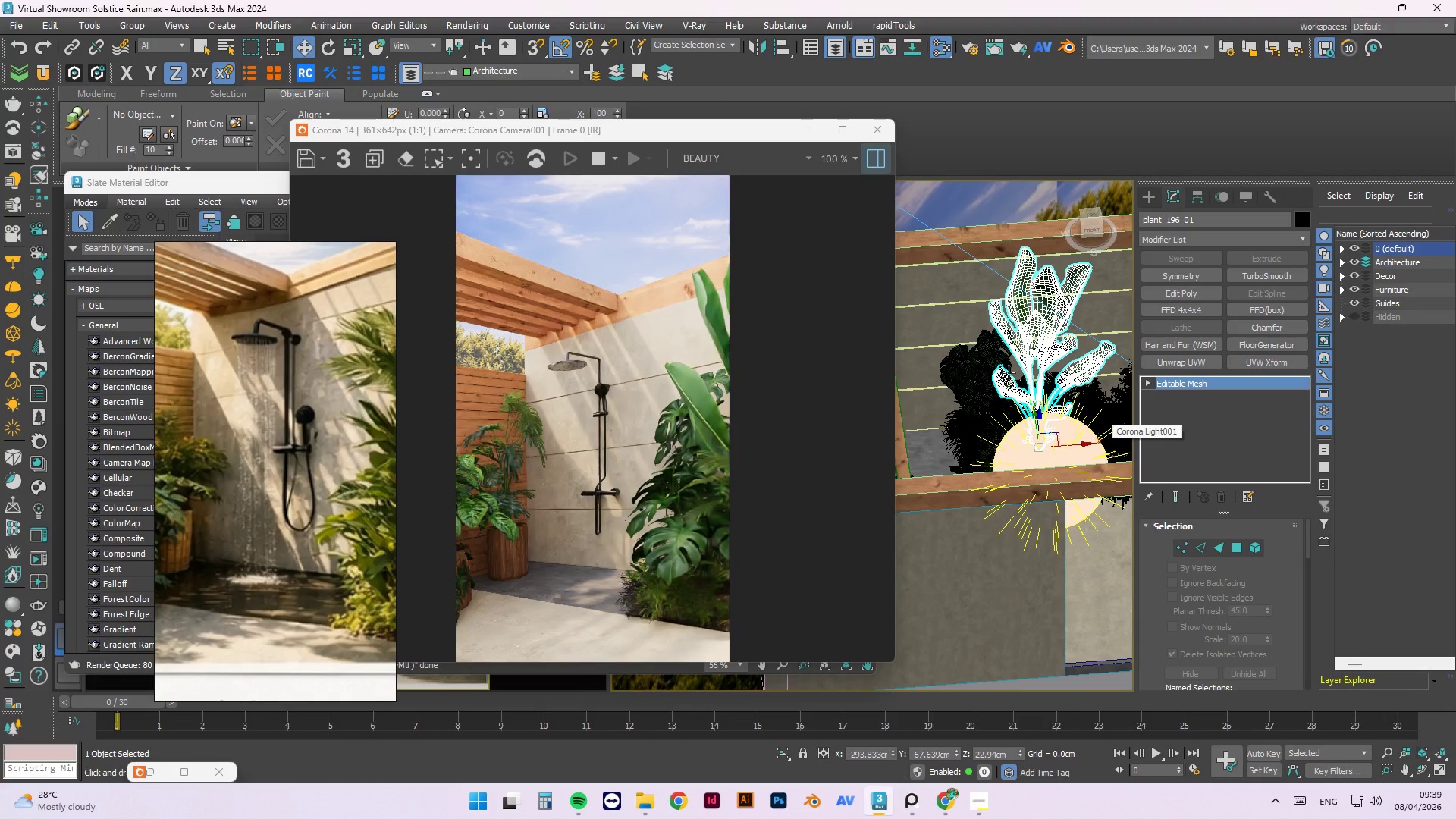 
hold_key(key=AltLeft, duration=0.73)
 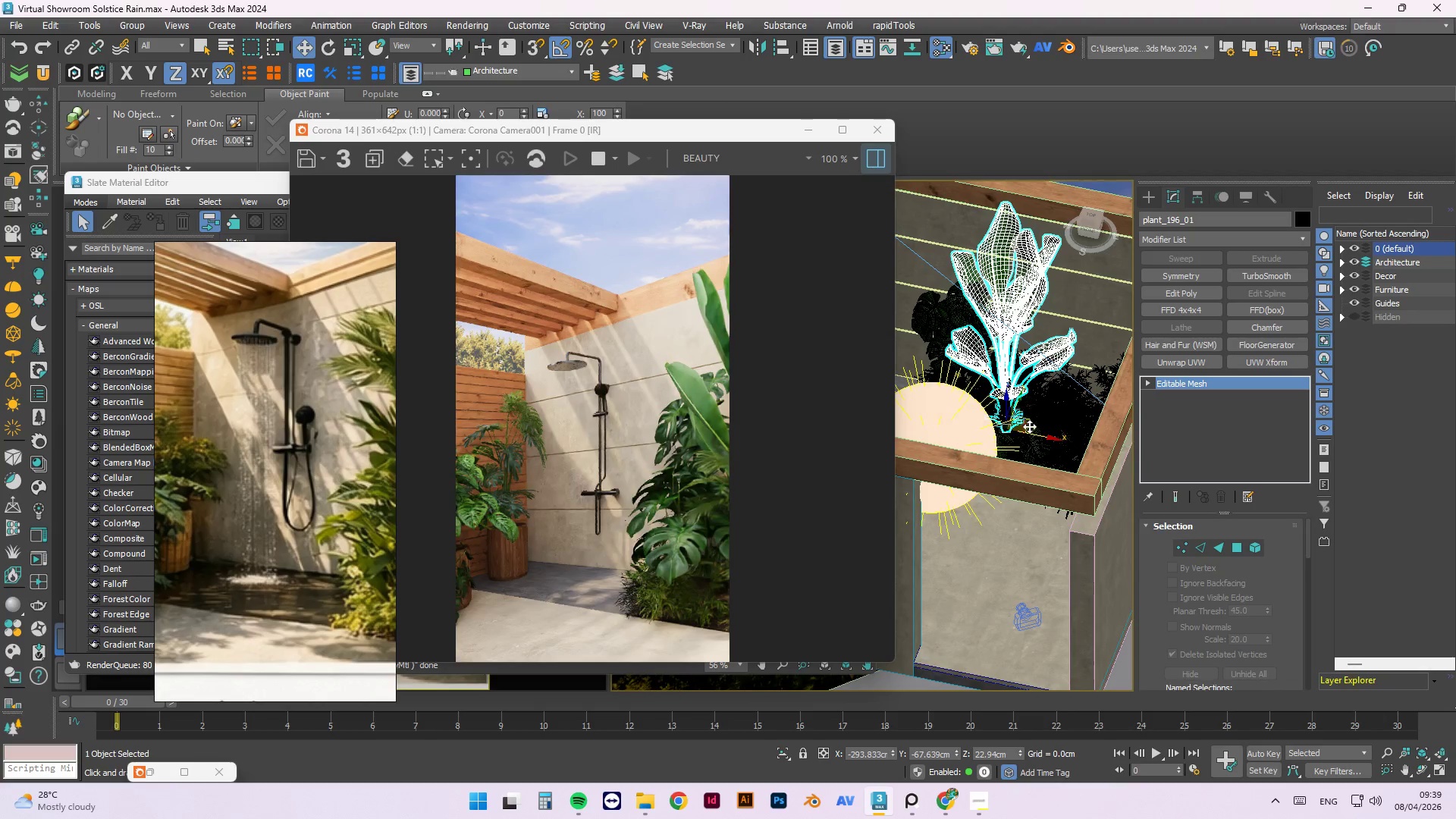 
scroll: coordinate [974, 380], scroll_direction: down, amount: 2.0
 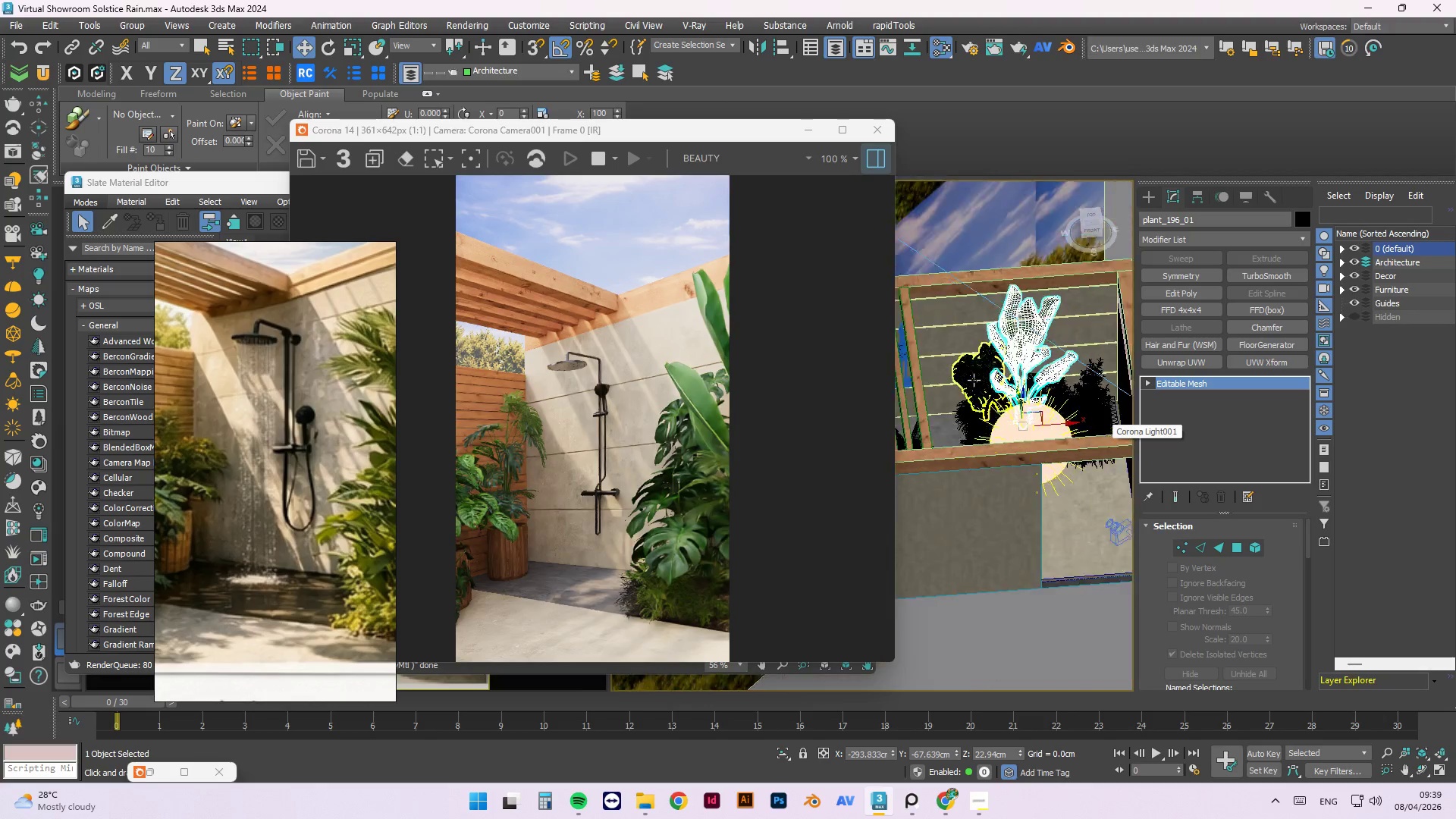 
scroll: coordinate [1018, 396], scroll_direction: up, amount: 3.0
 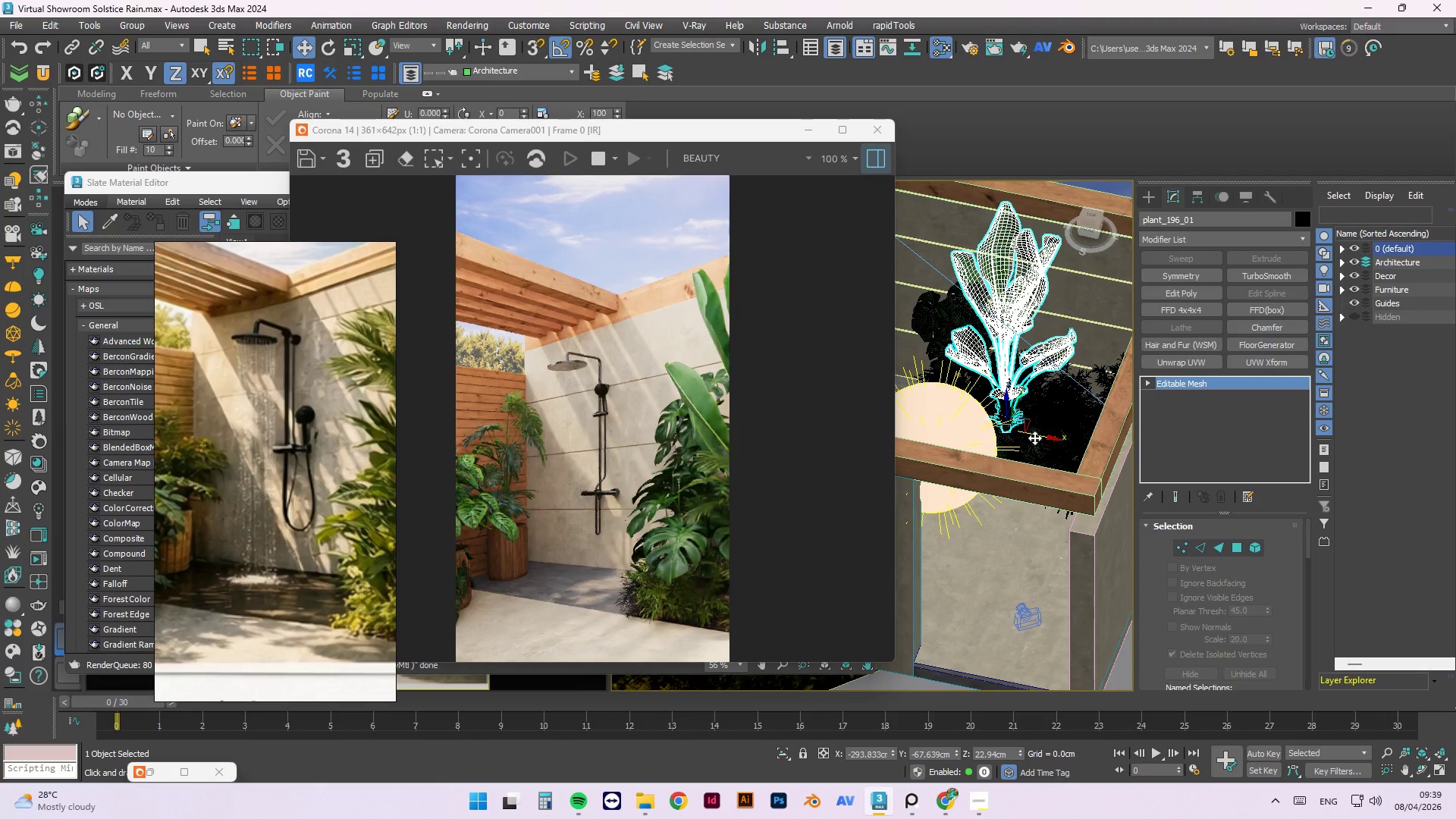 
left_click_drag(start_coordinate=[1034, 438], to_coordinate=[1043, 439])
 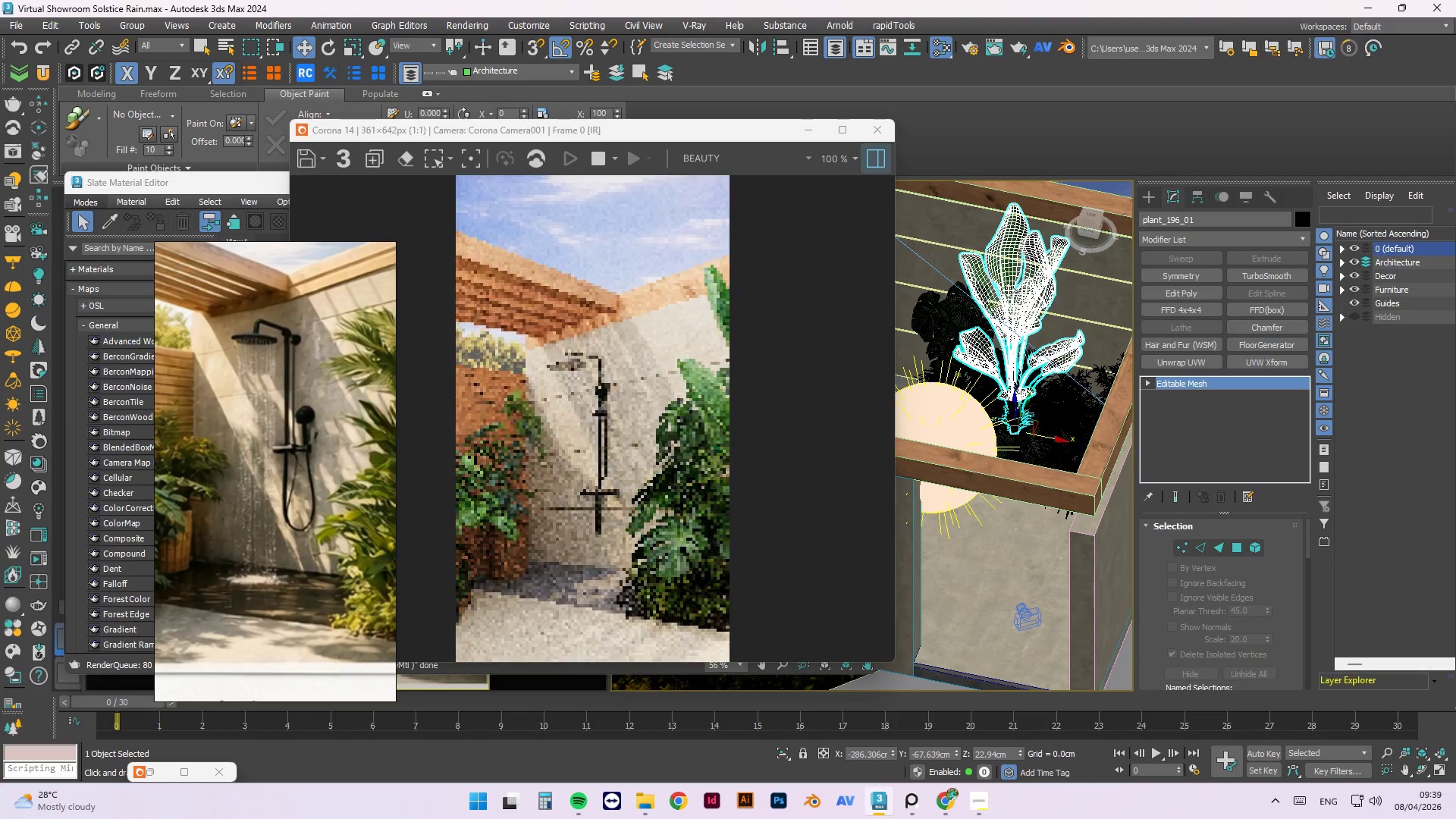 
scroll: coordinate [992, 350], scroll_direction: up, amount: 3.0
 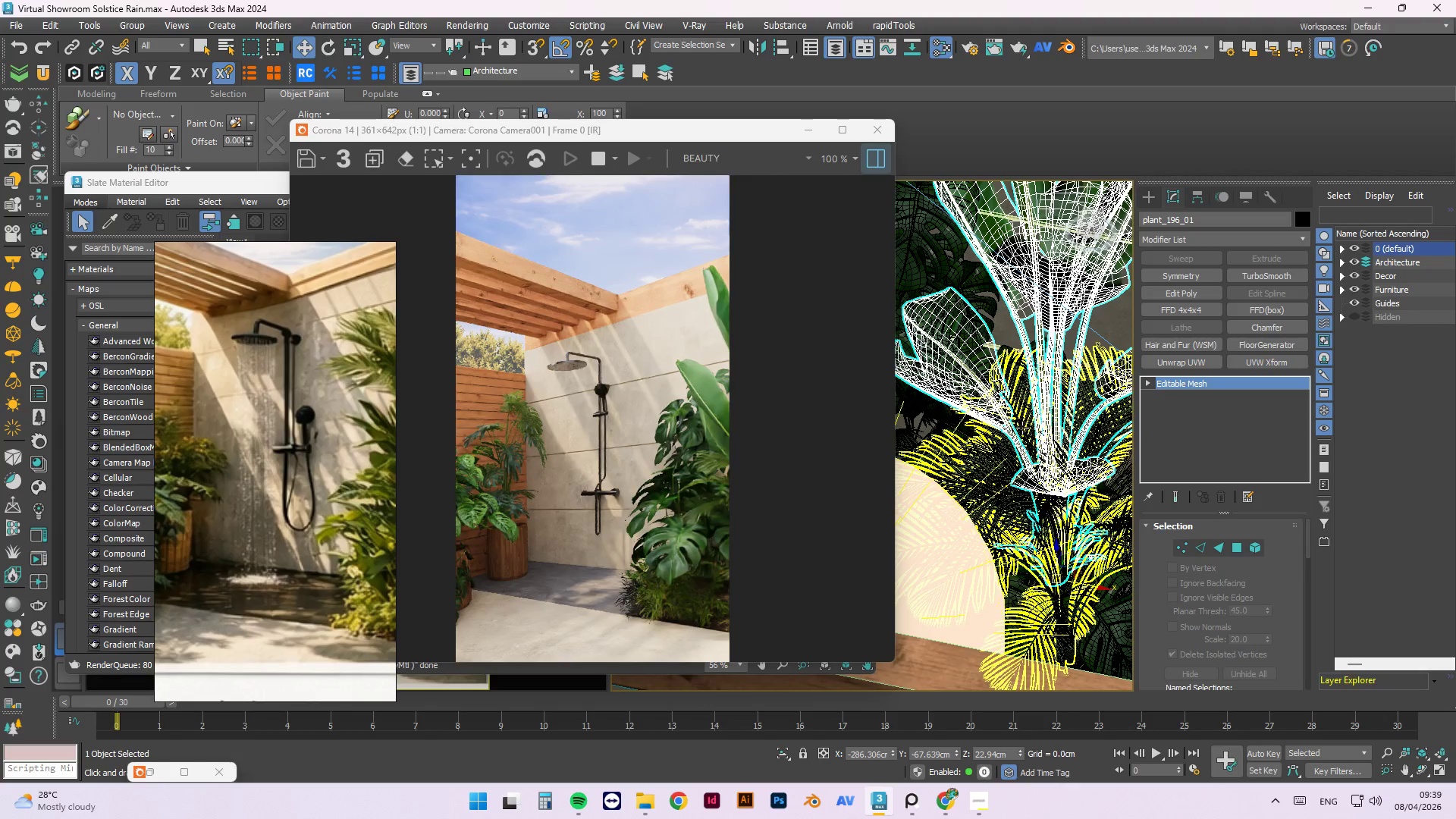 
left_click([1037, 527])
 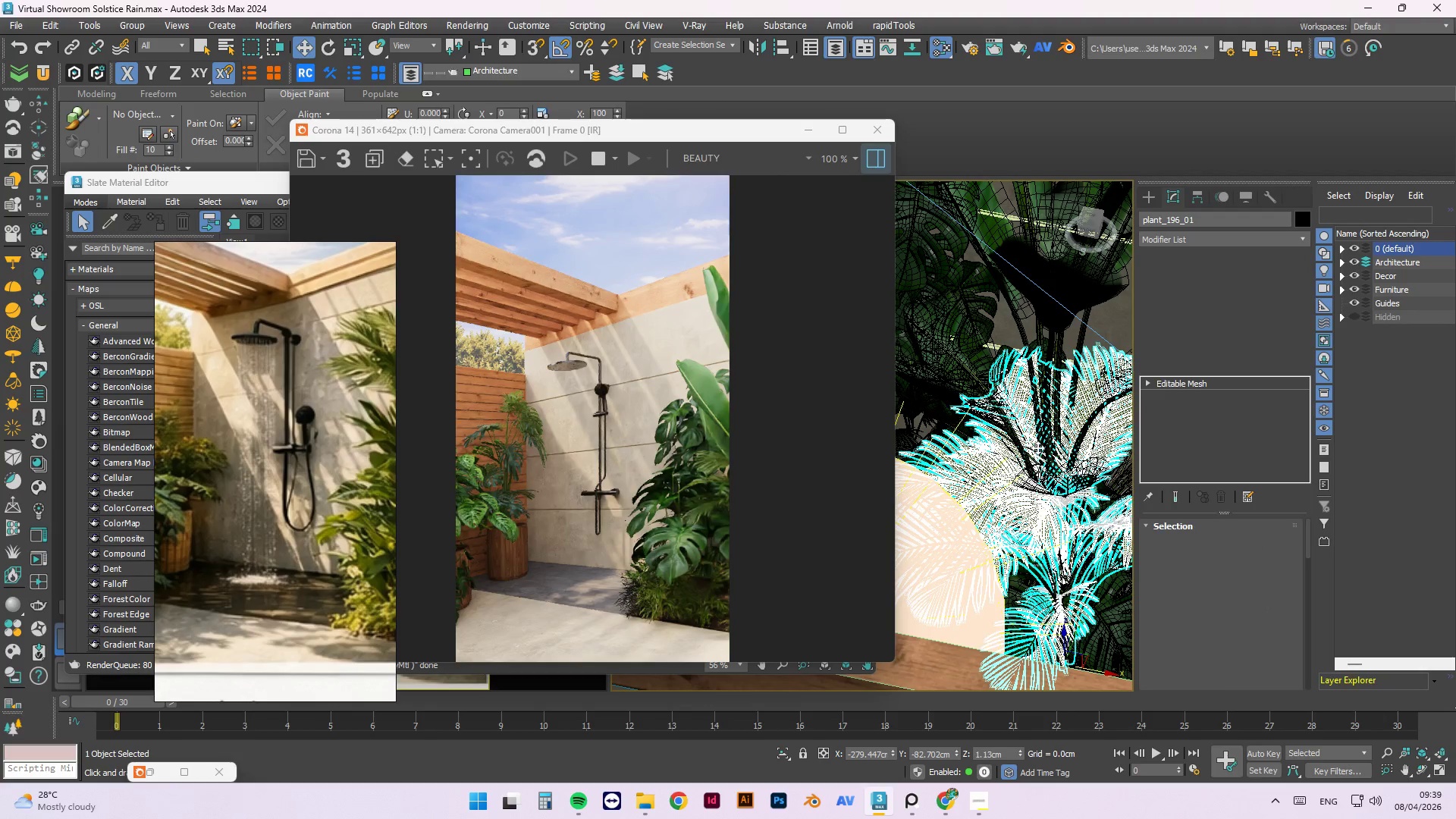 
hold_key(key=AltLeft, duration=1.5)
 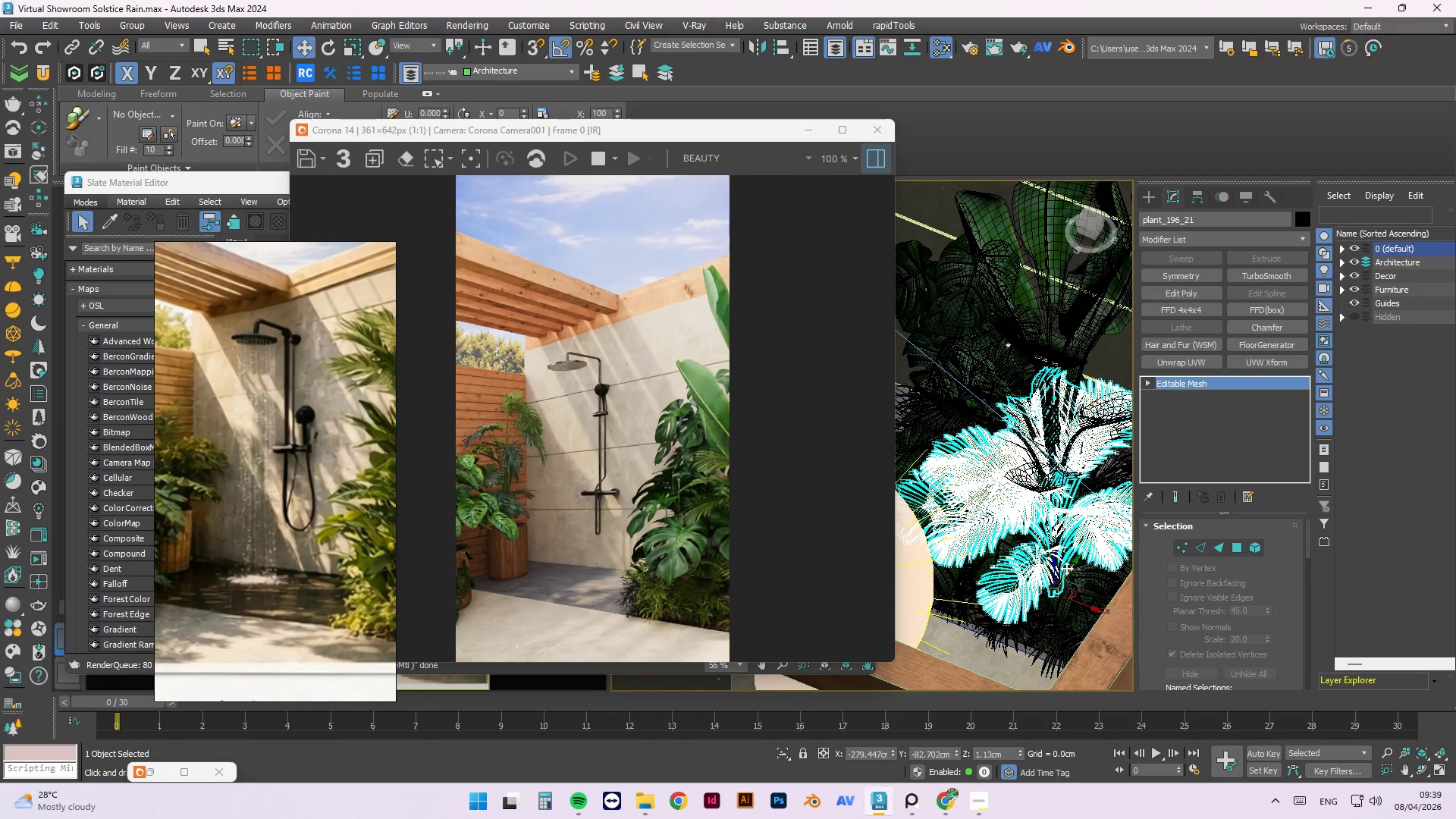 
scroll: coordinate [1037, 447], scroll_direction: down, amount: 1.0
 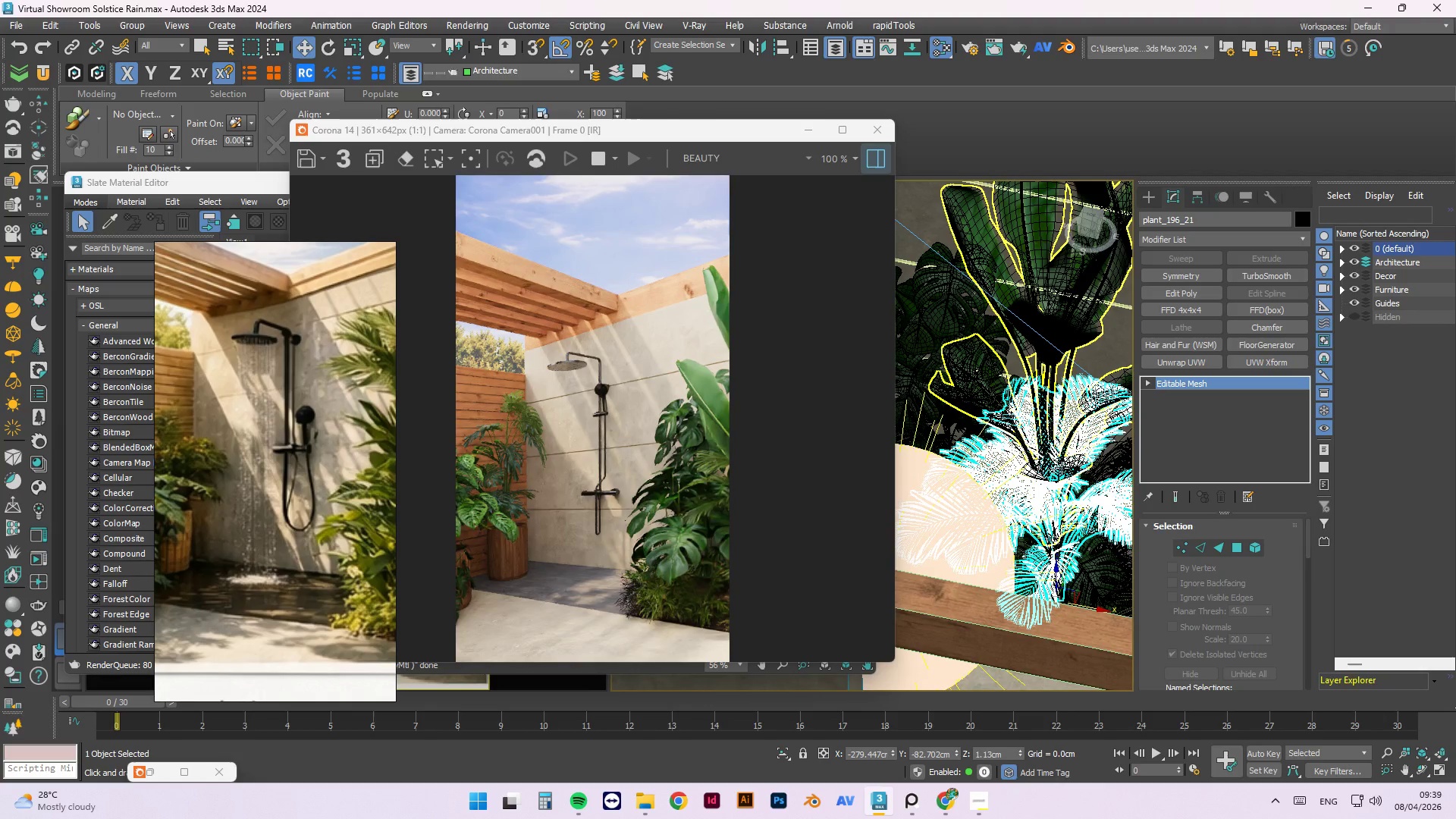 
key(Alt+AltLeft)
 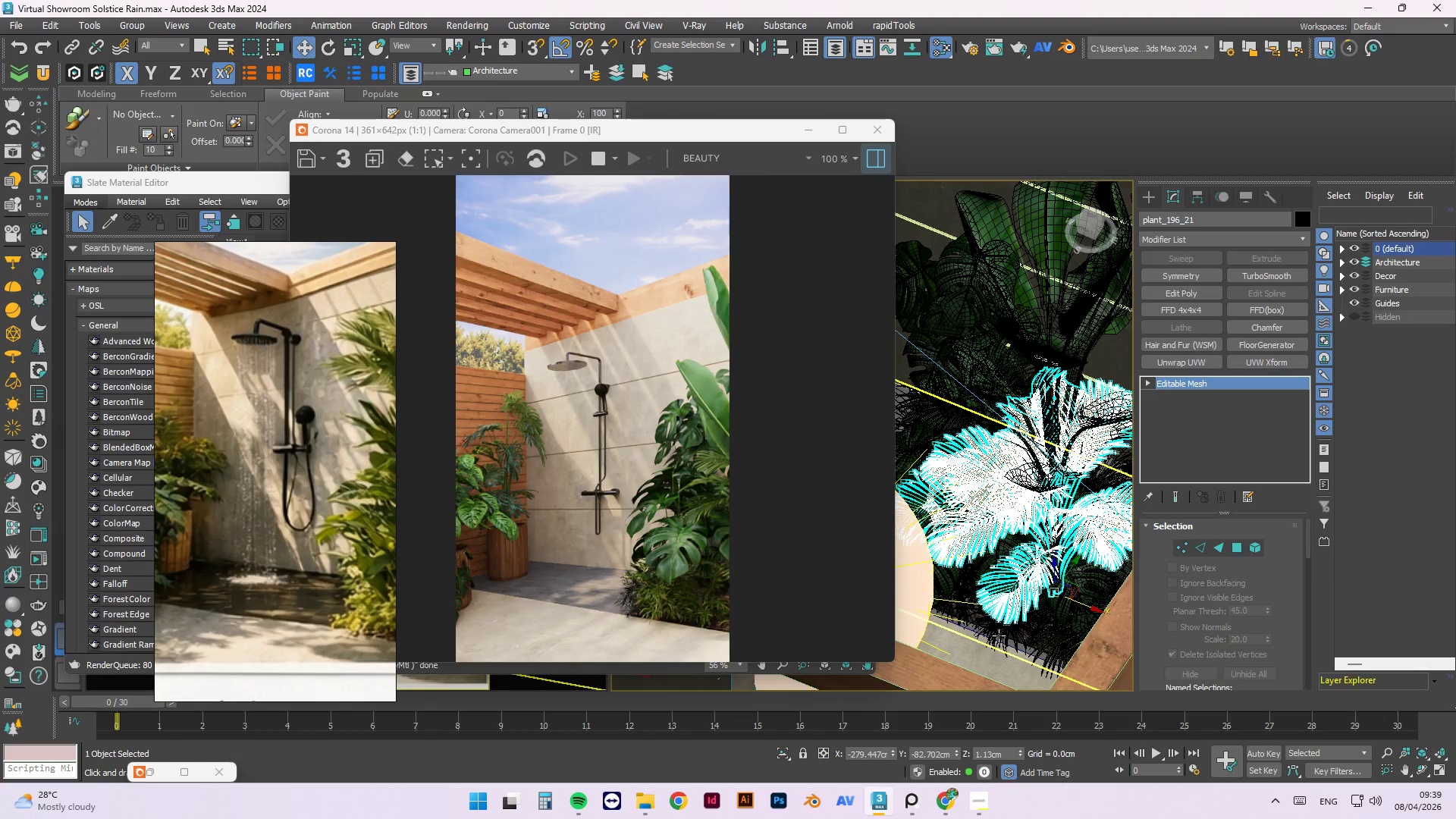 
left_click([1001, 629])
 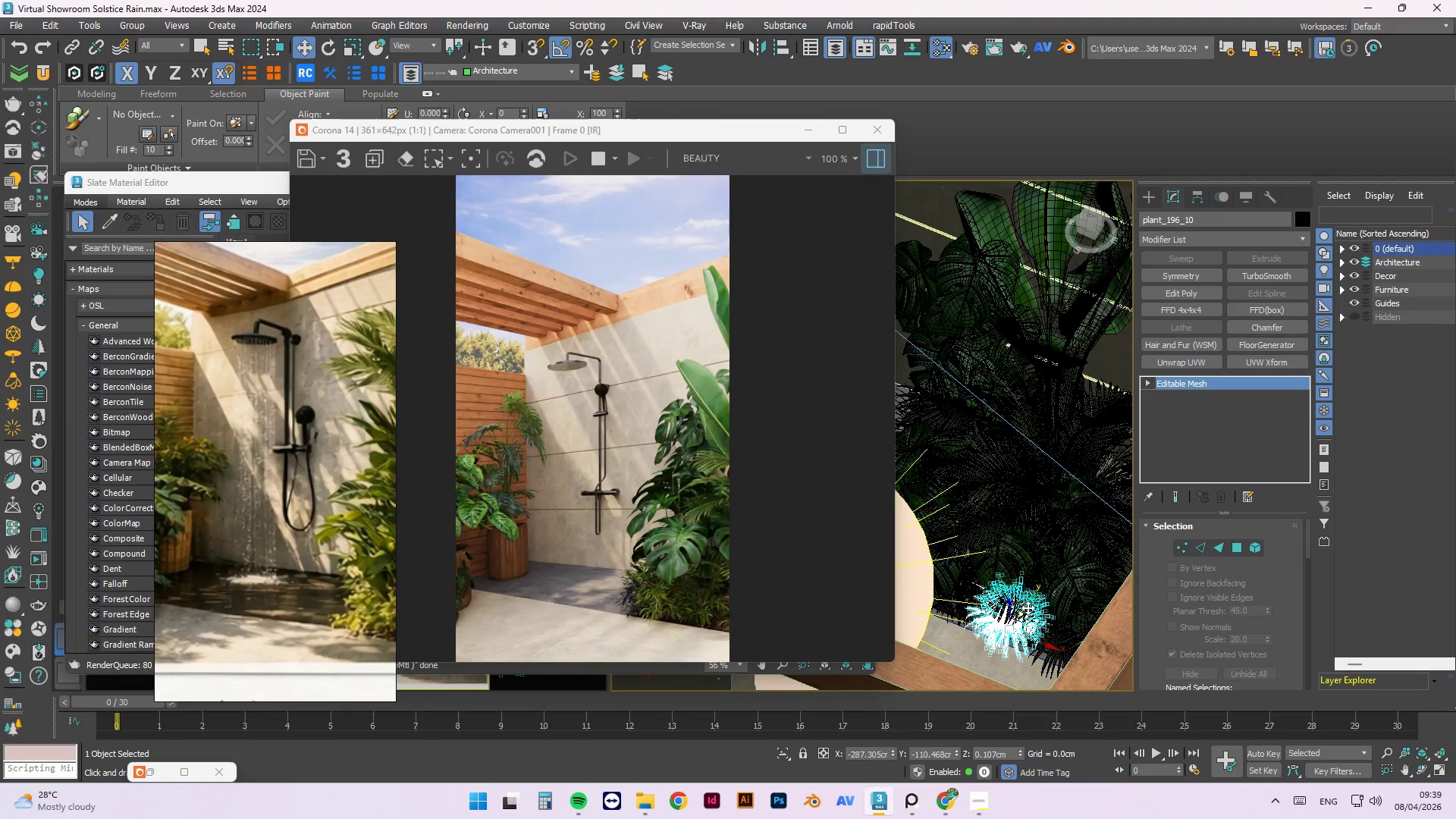 
hold_key(key=AltLeft, duration=1.12)
 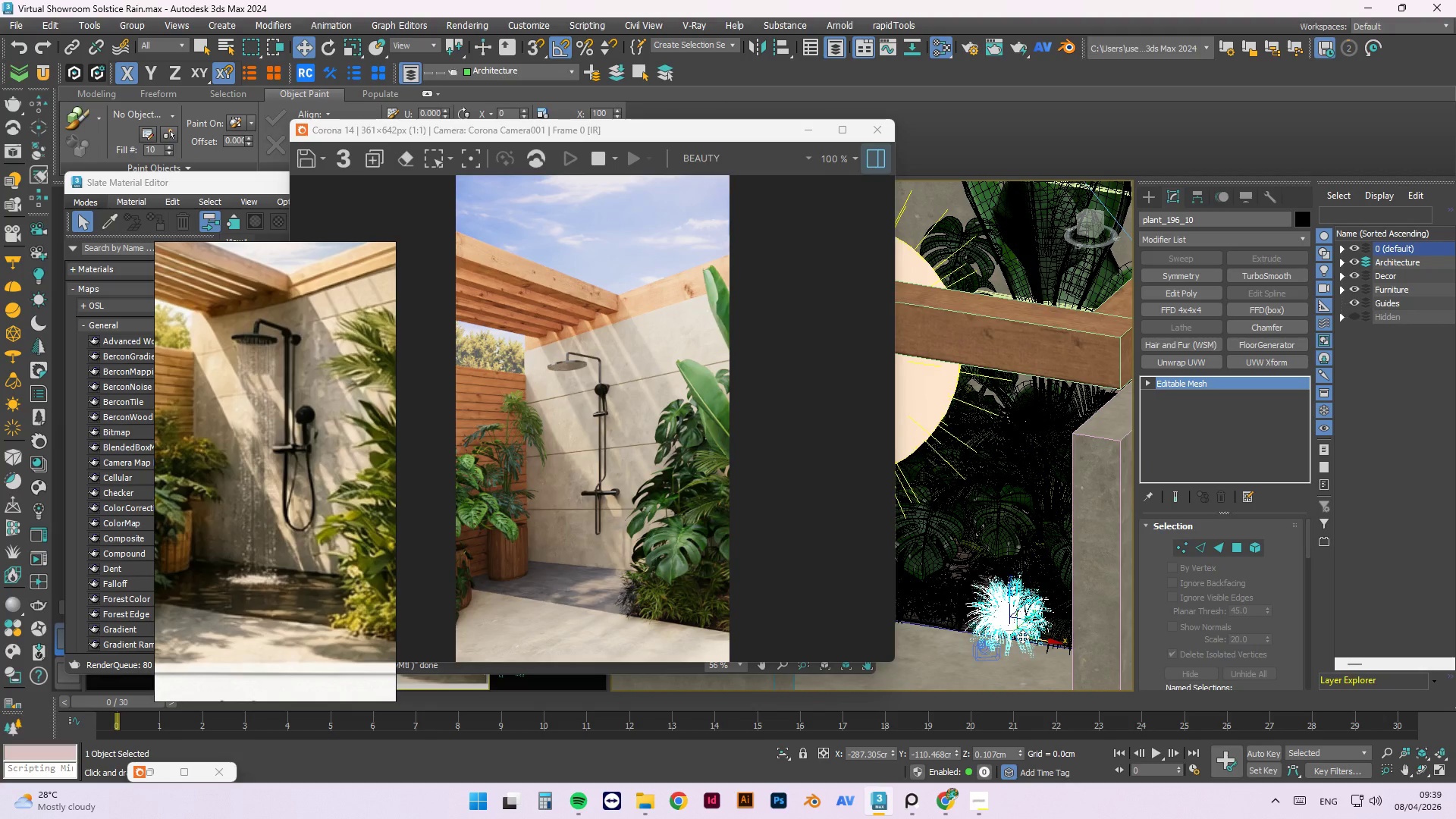 
scroll: coordinate [1022, 637], scroll_direction: up, amount: 2.0
 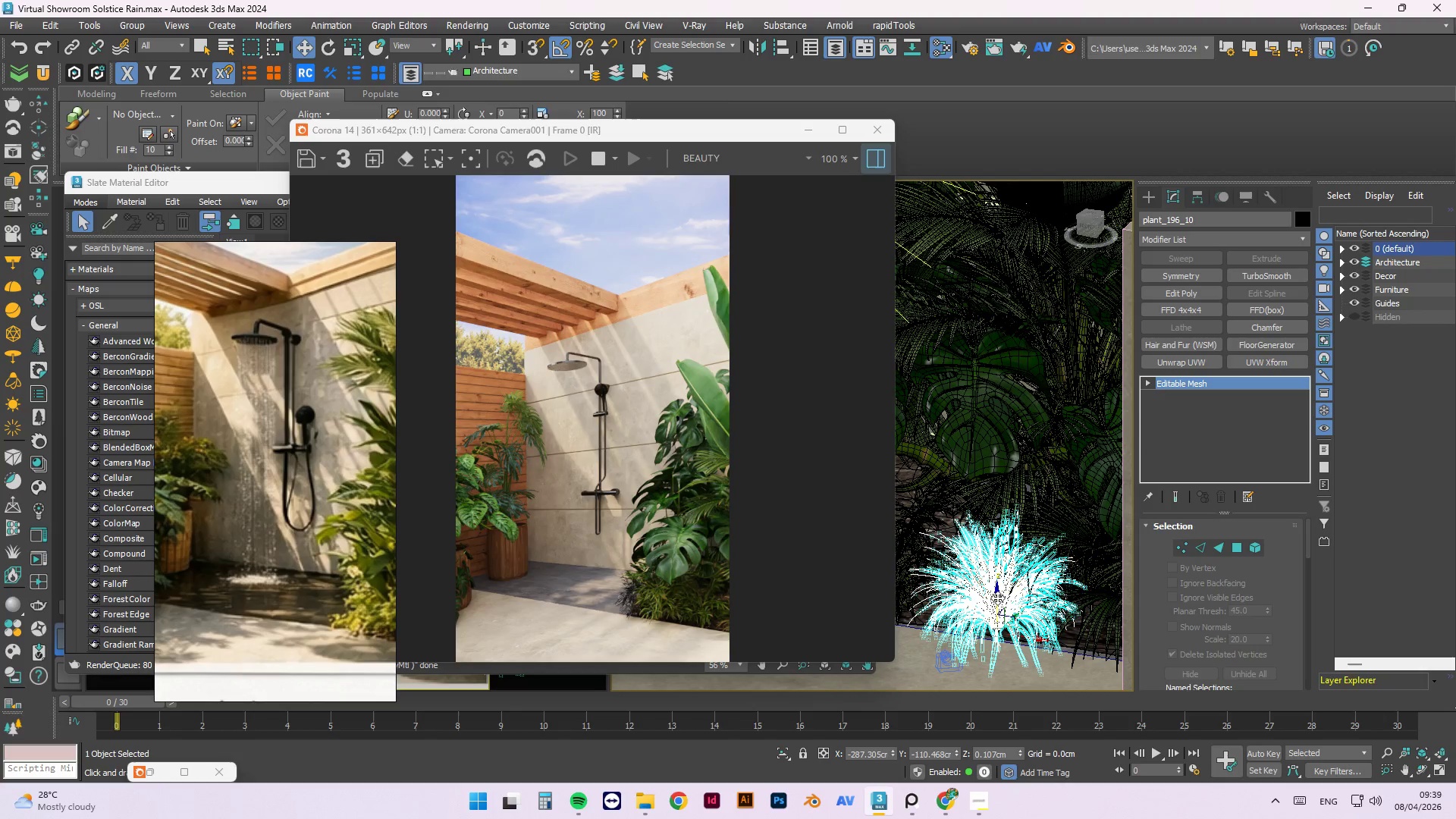 
left_click_drag(start_coordinate=[997, 598], to_coordinate=[993, 581])
 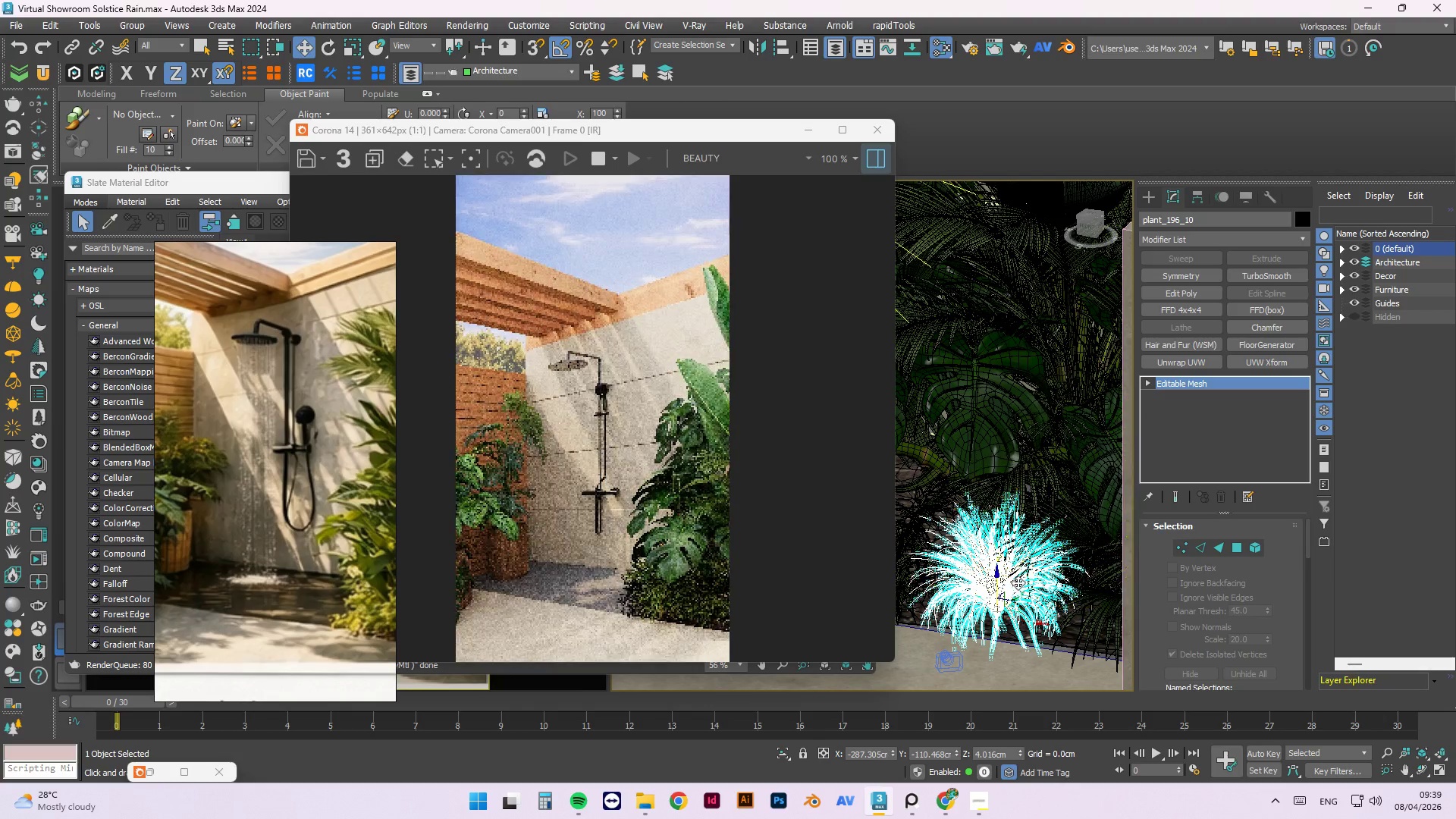 
left_click_drag(start_coordinate=[1018, 579], to_coordinate=[1000, 595])
 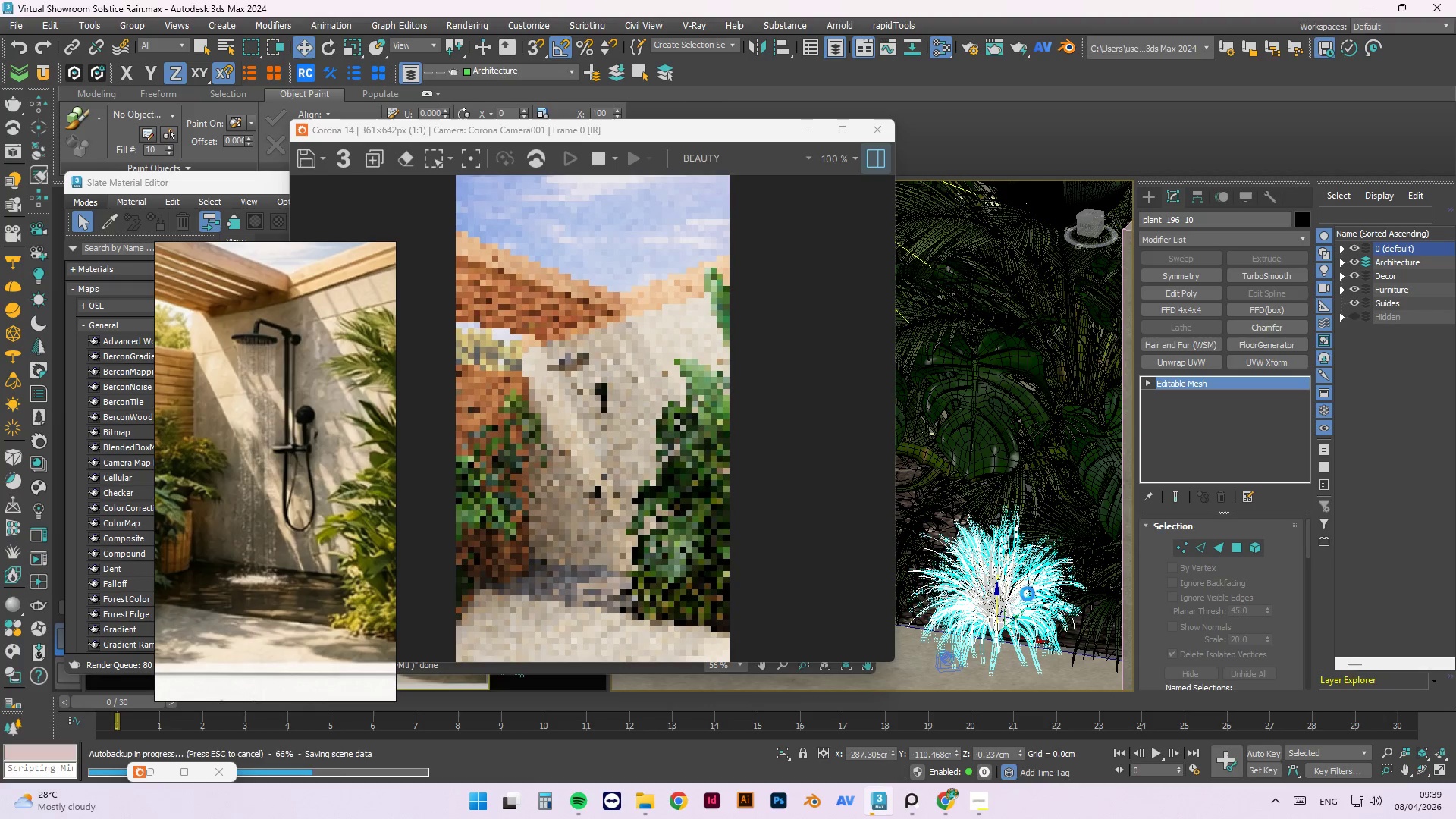 
key(Control+Z)
 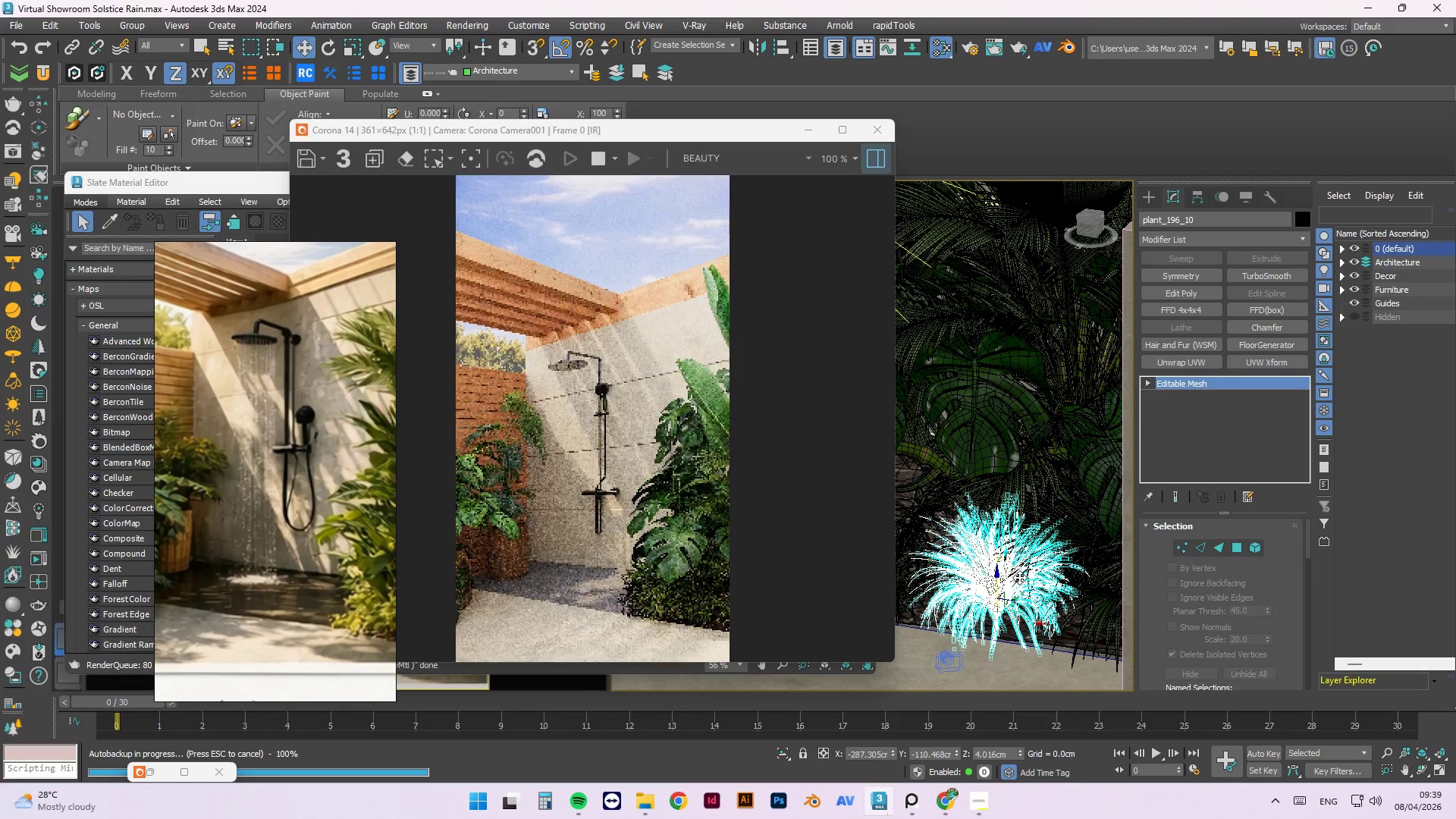 
left_click_drag(start_coordinate=[1022, 577], to_coordinate=[1005, 589])
 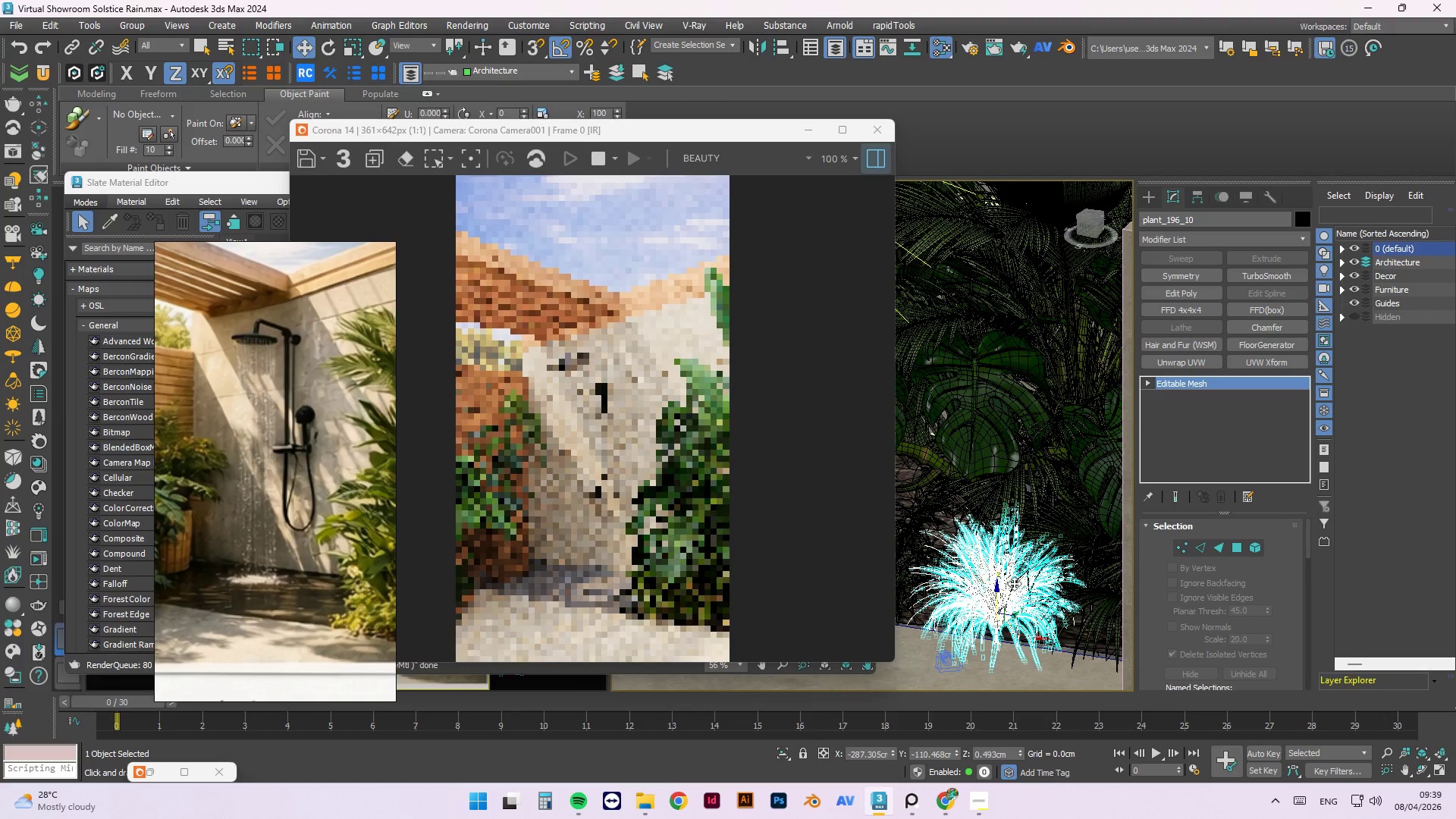 
key(Control+ControlLeft)
 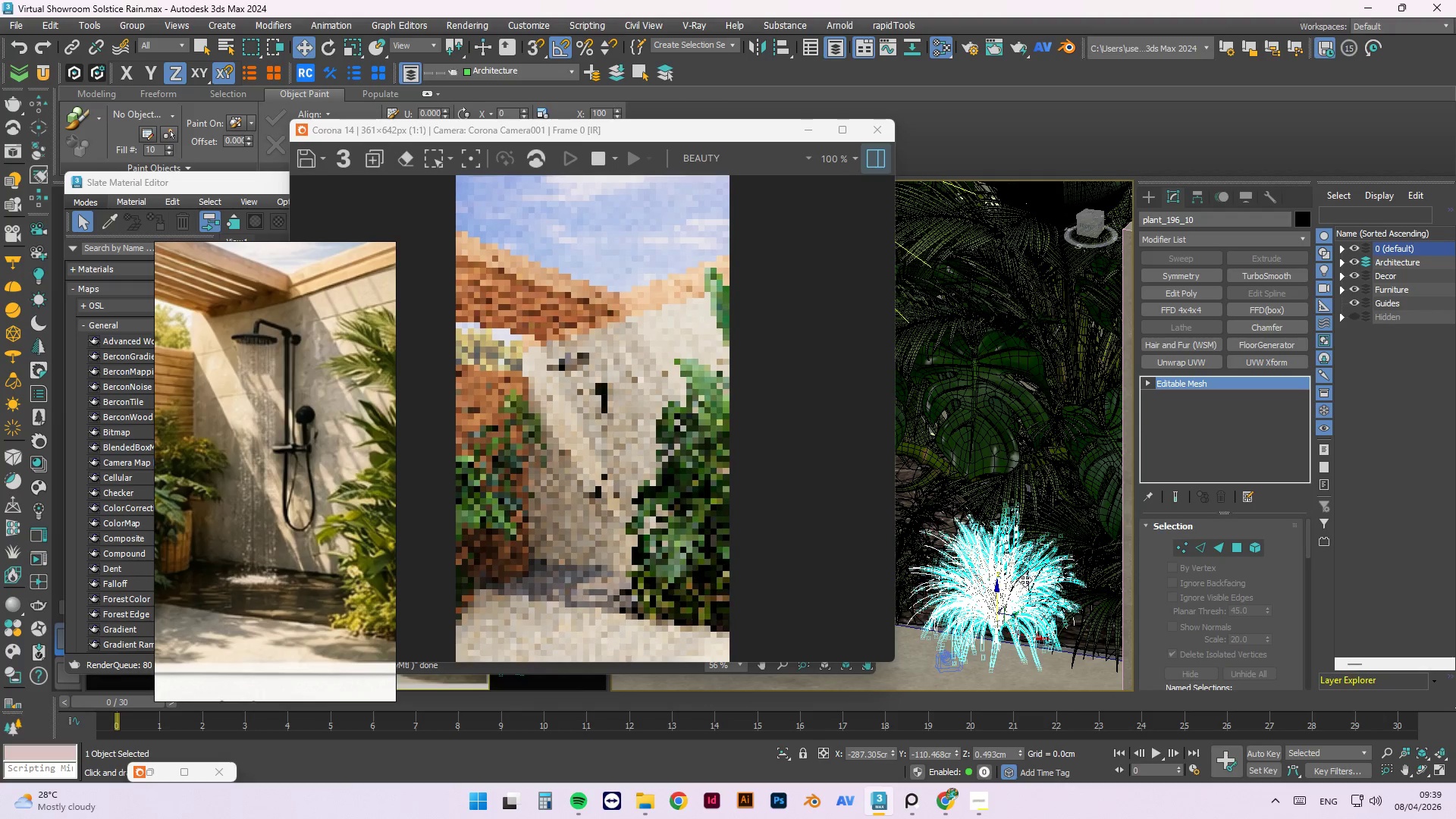 
key(Control+Z)
 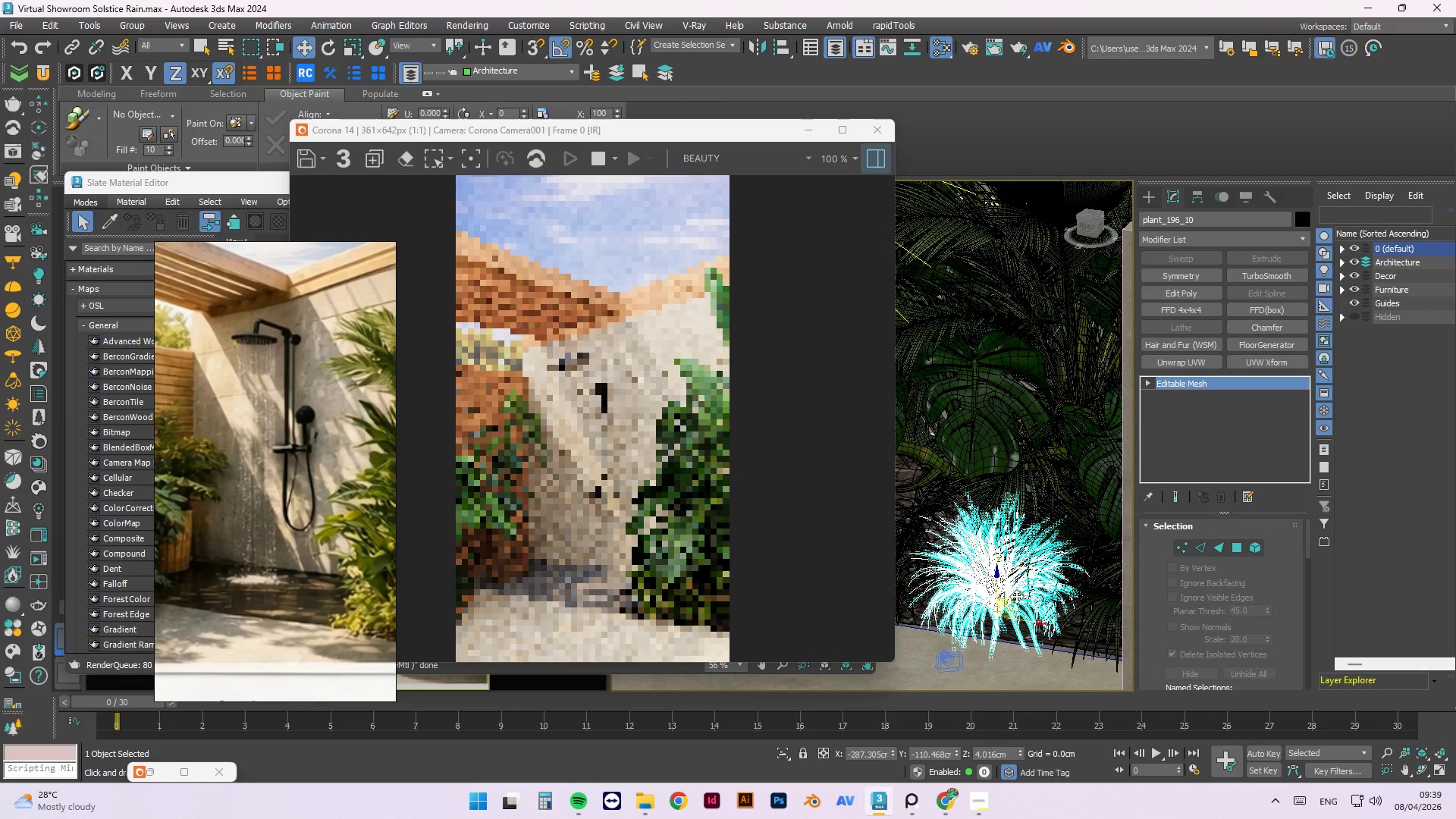 
scroll: coordinate [1016, 596], scroll_direction: up, amount: 3.0
 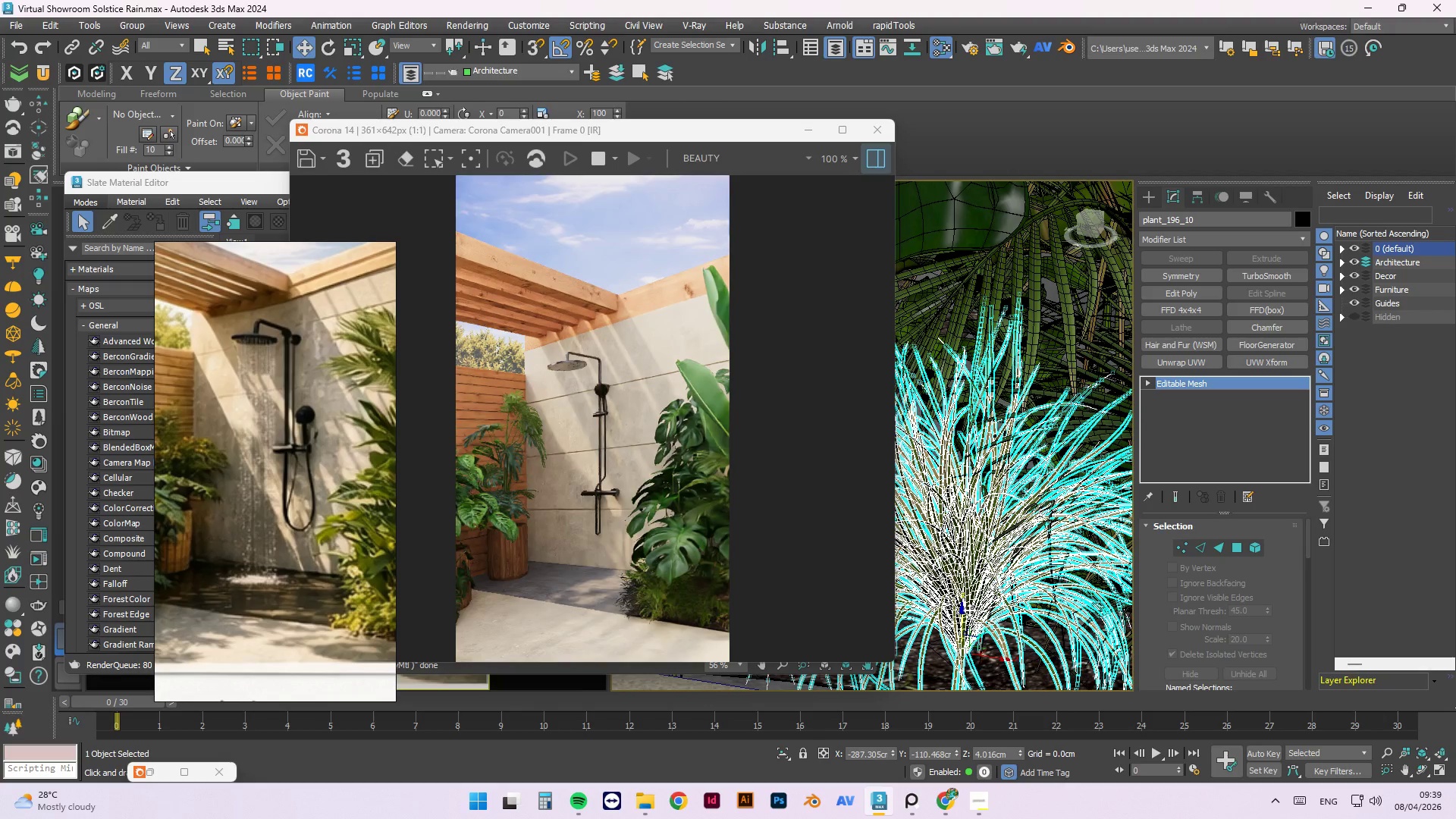 
left_click_drag(start_coordinate=[964, 613], to_coordinate=[968, 566])
 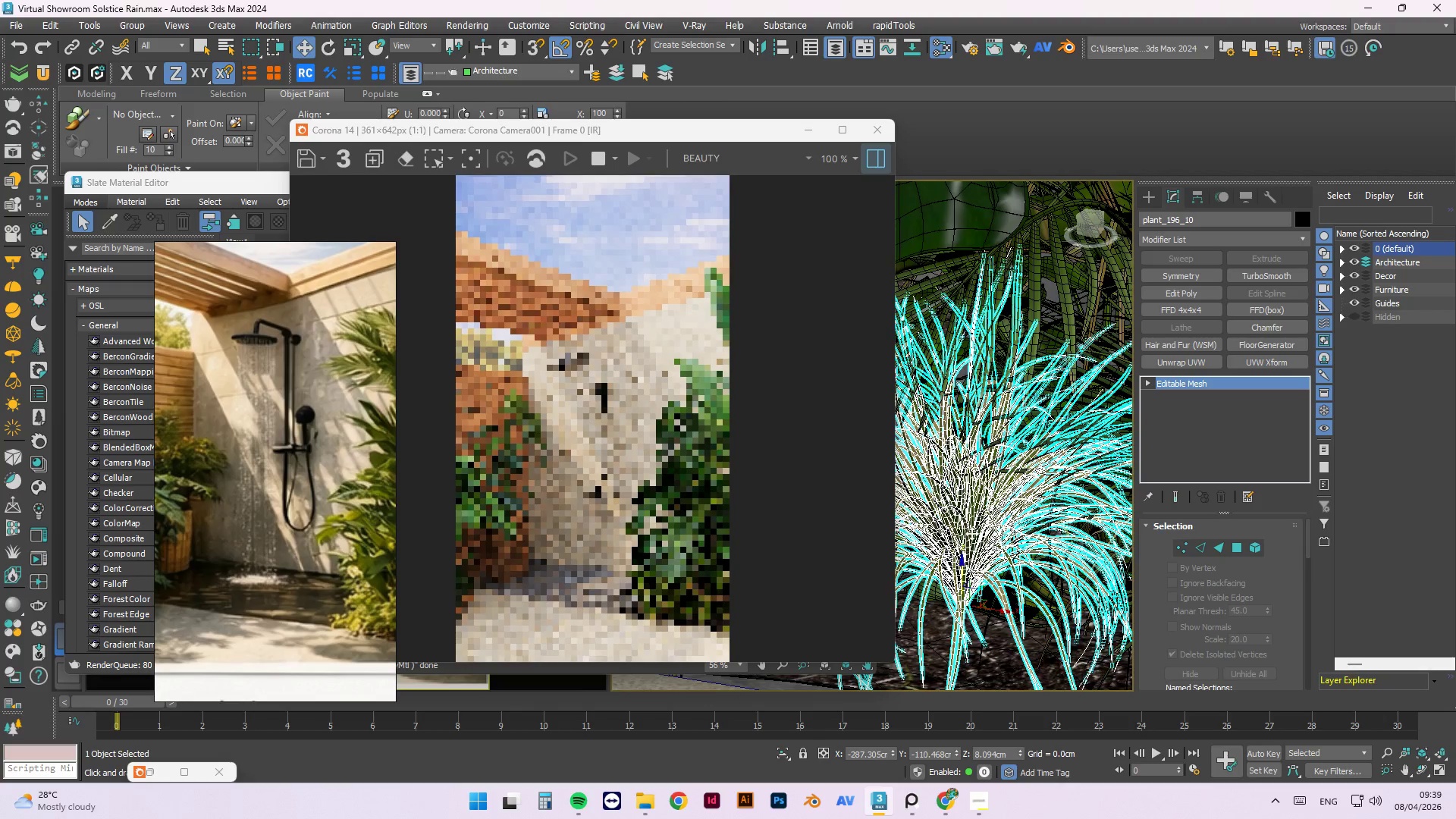 
scroll: coordinate [984, 564], scroll_direction: none, amount: 0.0
 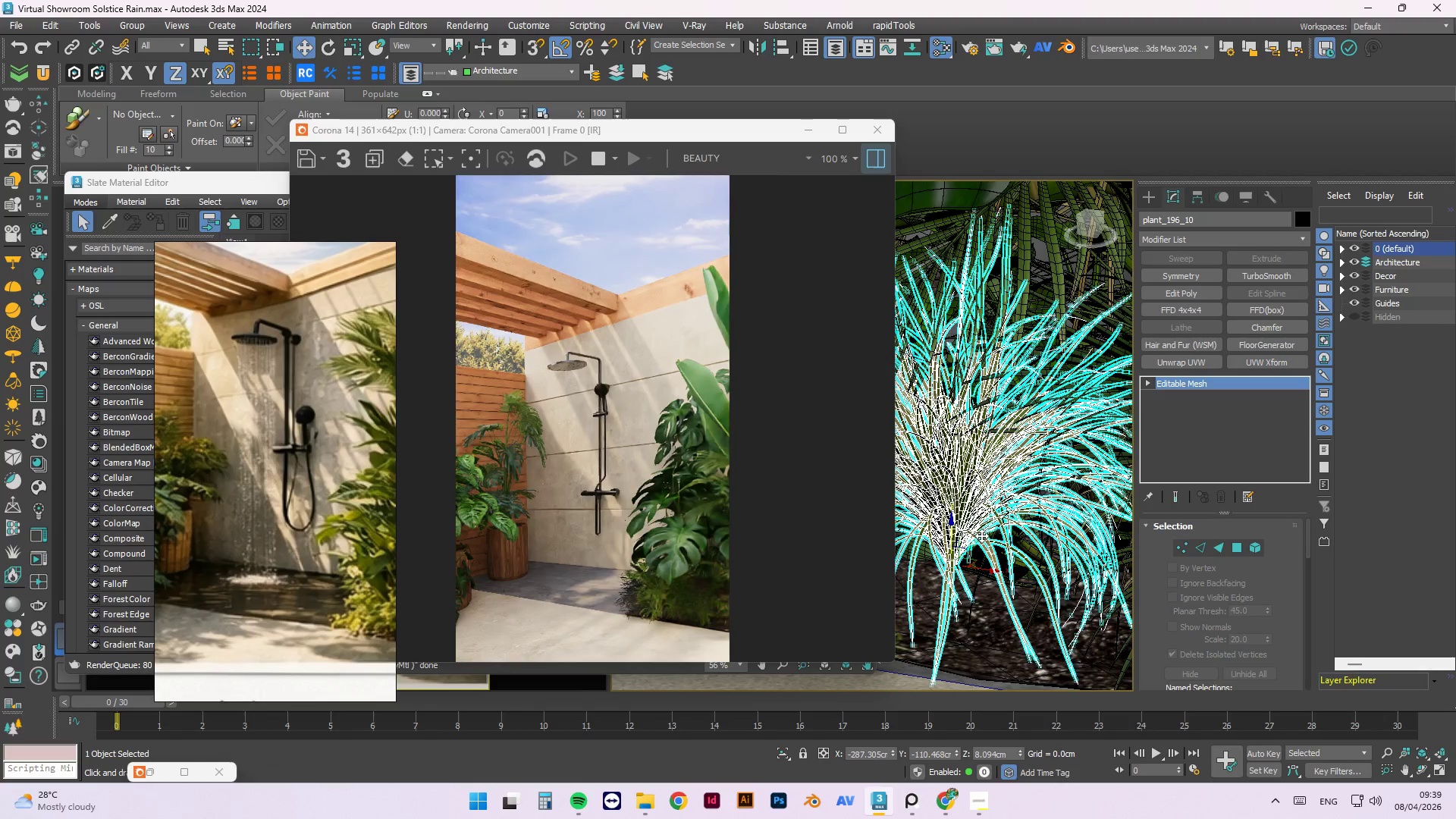 
left_click_drag(start_coordinate=[981, 532], to_coordinate=[967, 546])
 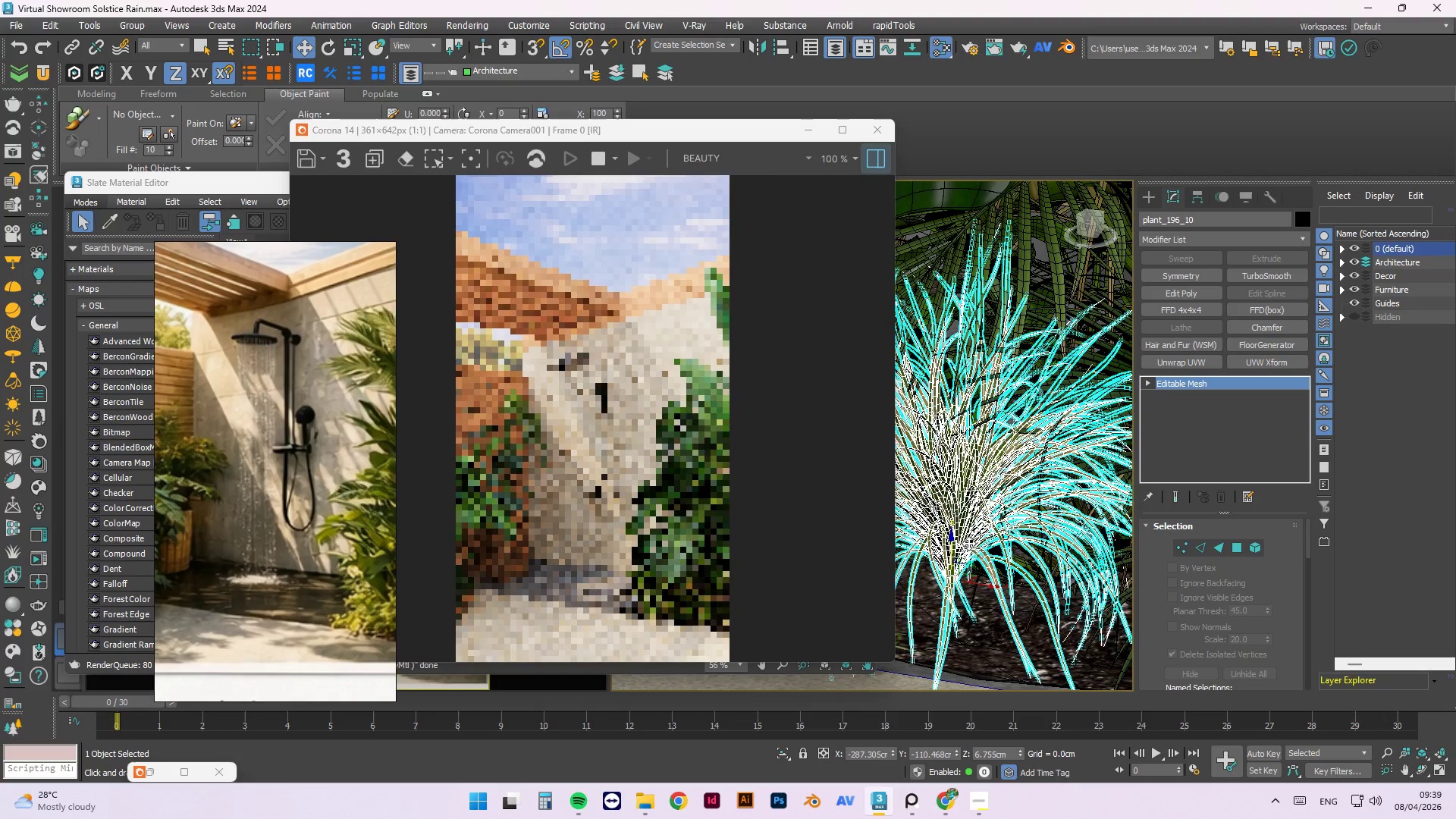 
key(Control+ControlLeft)
 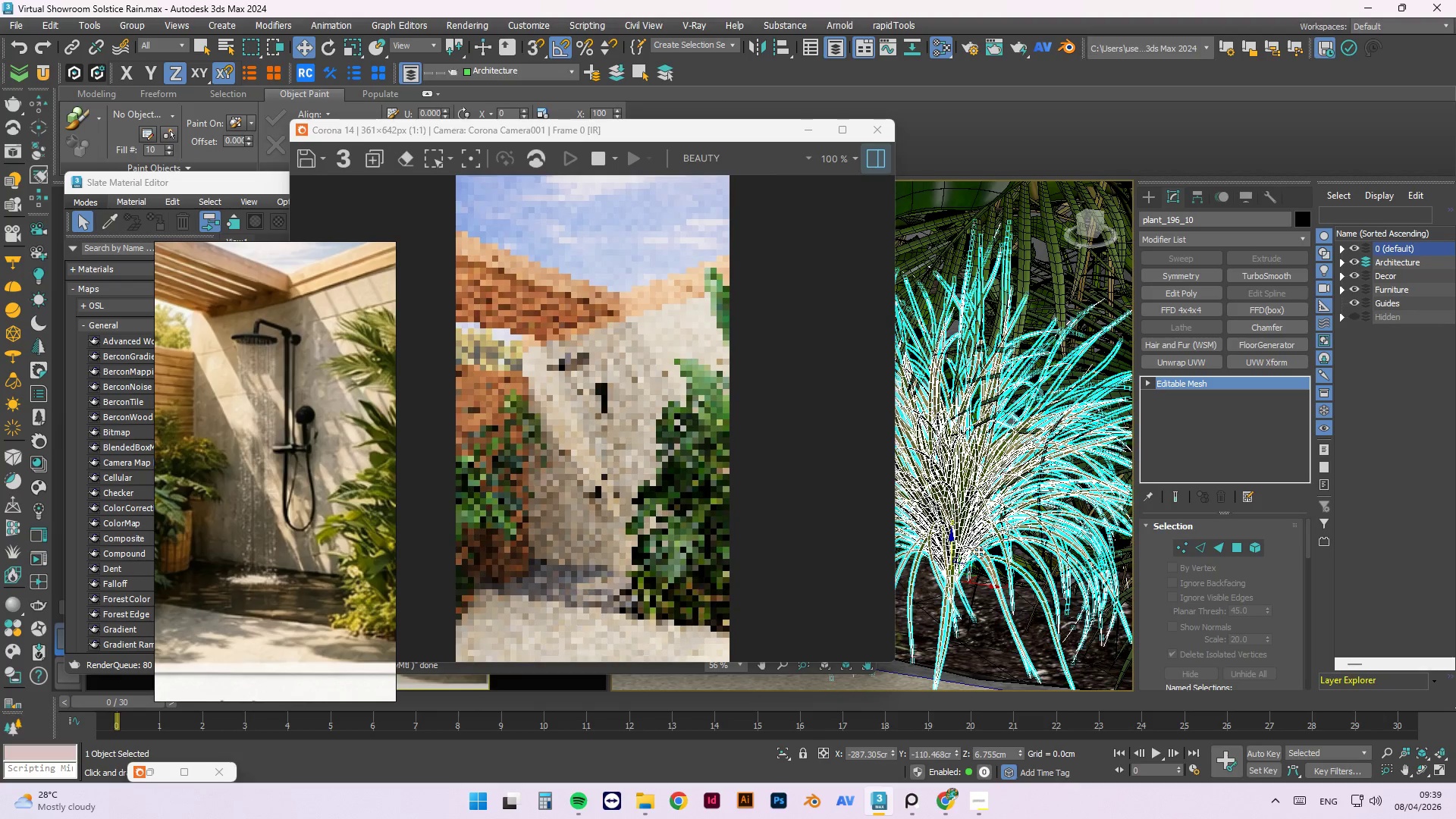 
key(Control+Z)
 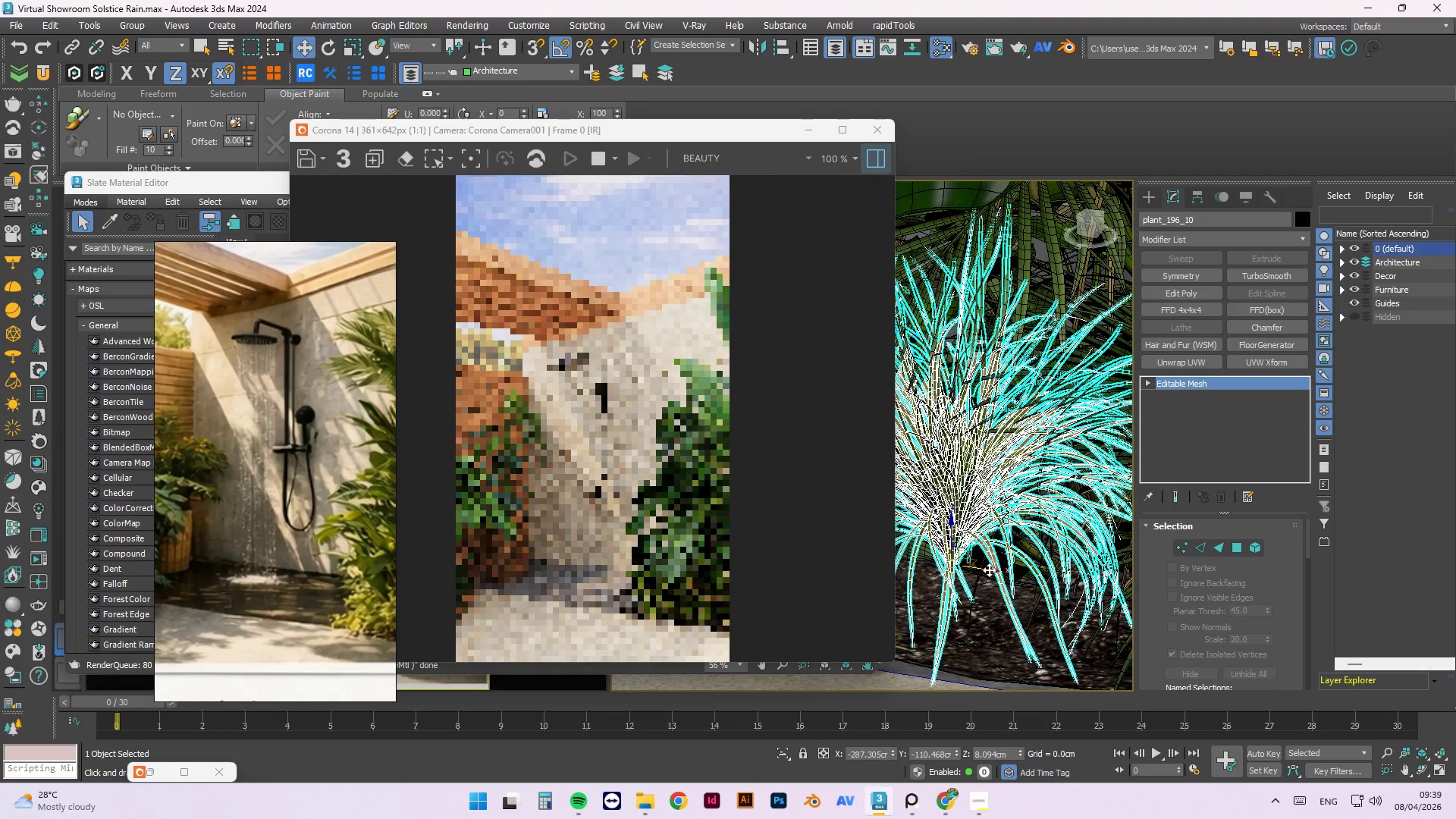 
hold_key(key=AltLeft, duration=1.51)
 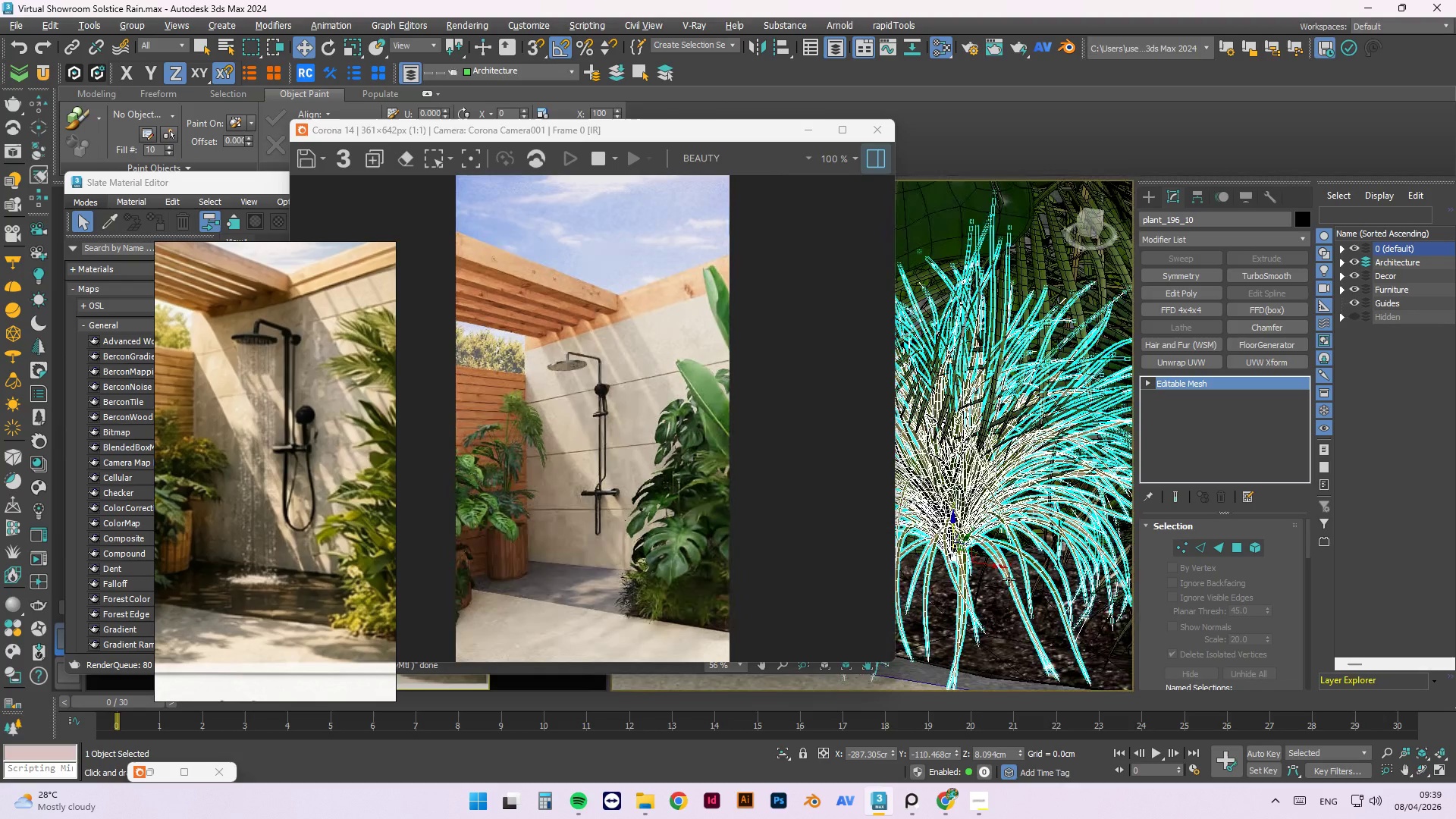 
hold_key(key=AltLeft, duration=0.88)
 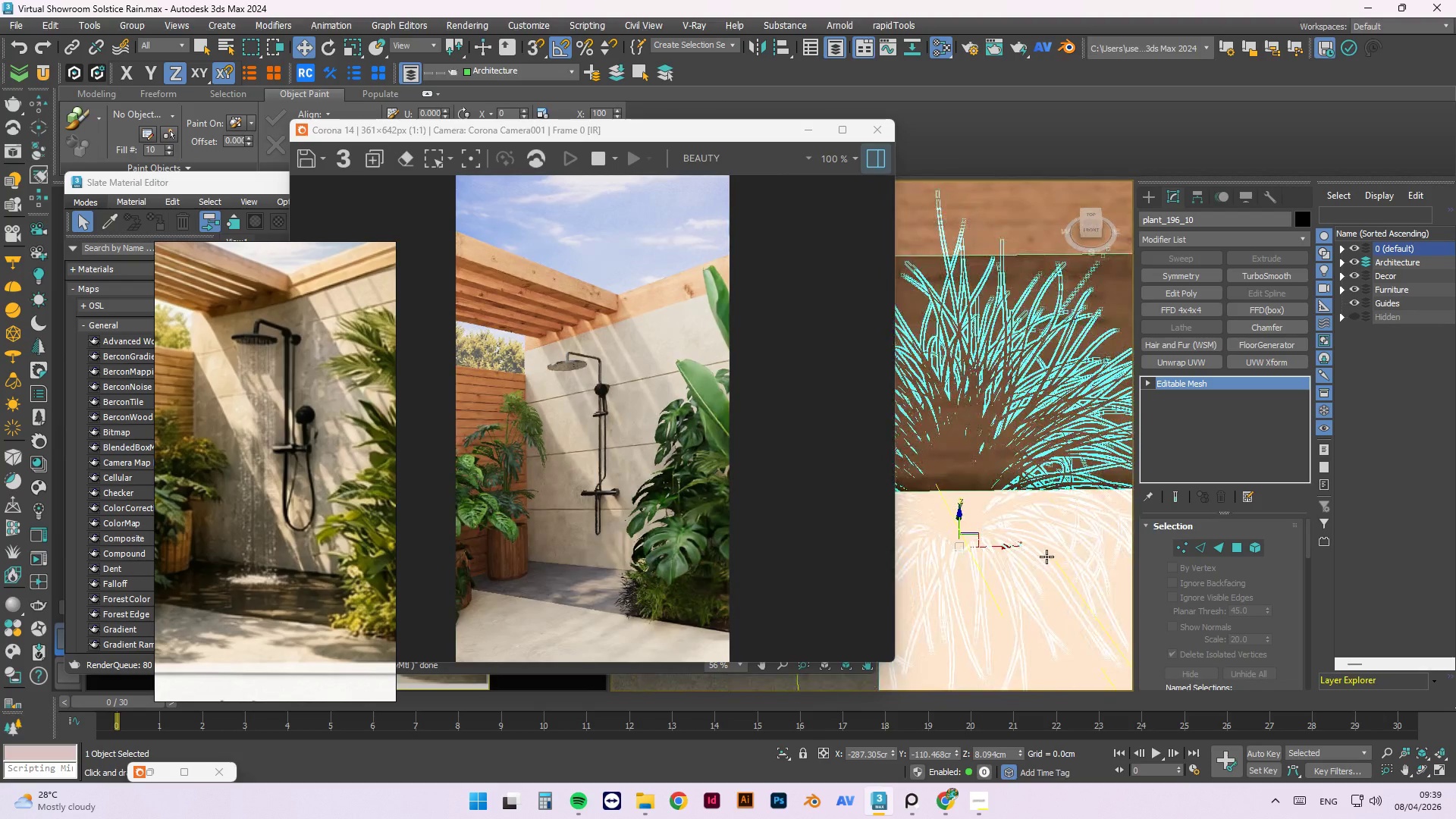 
hold_key(key=AltLeft, duration=0.8)
 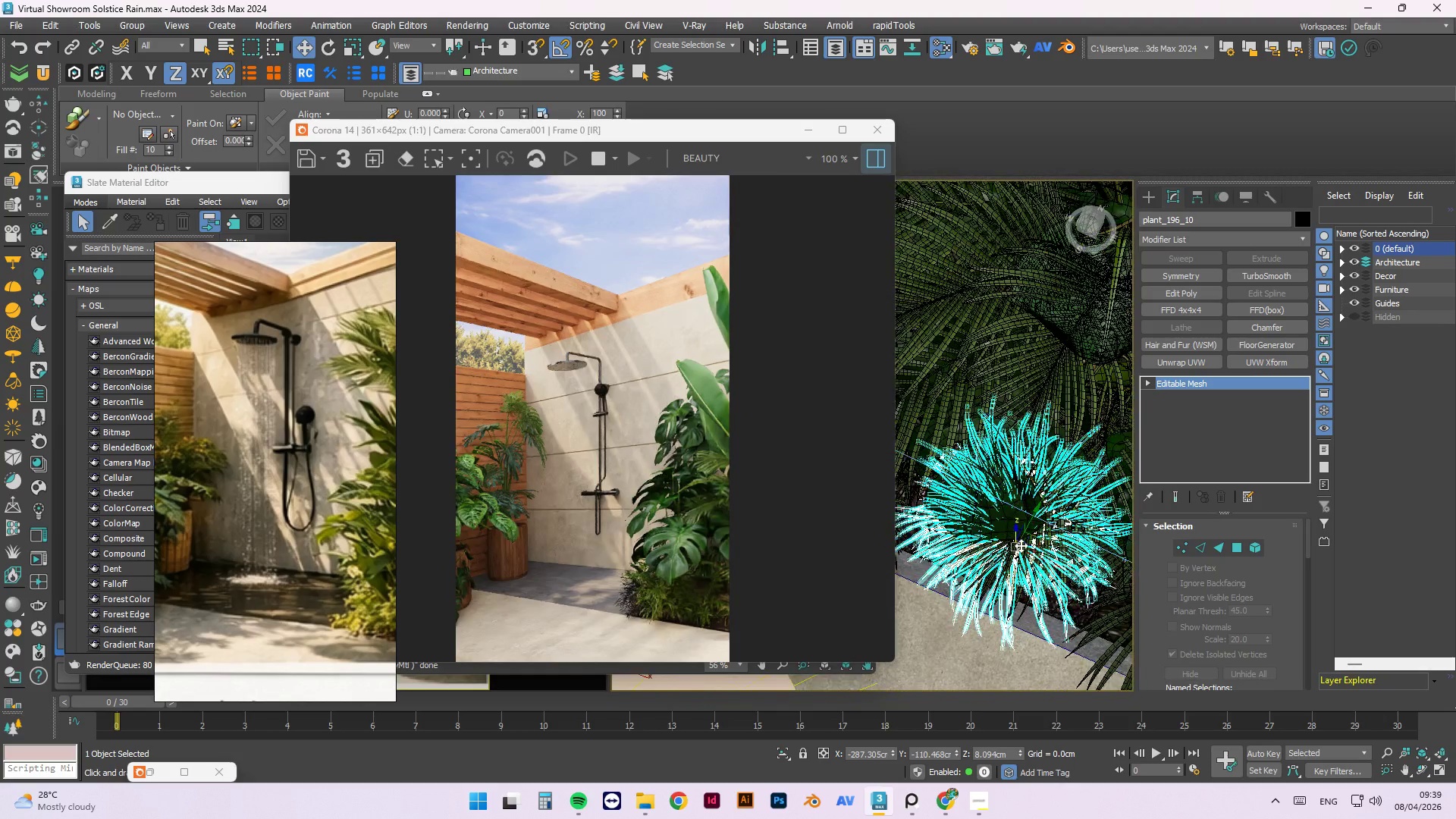 
scroll: coordinate [1046, 557], scroll_direction: down, amount: 3.0
 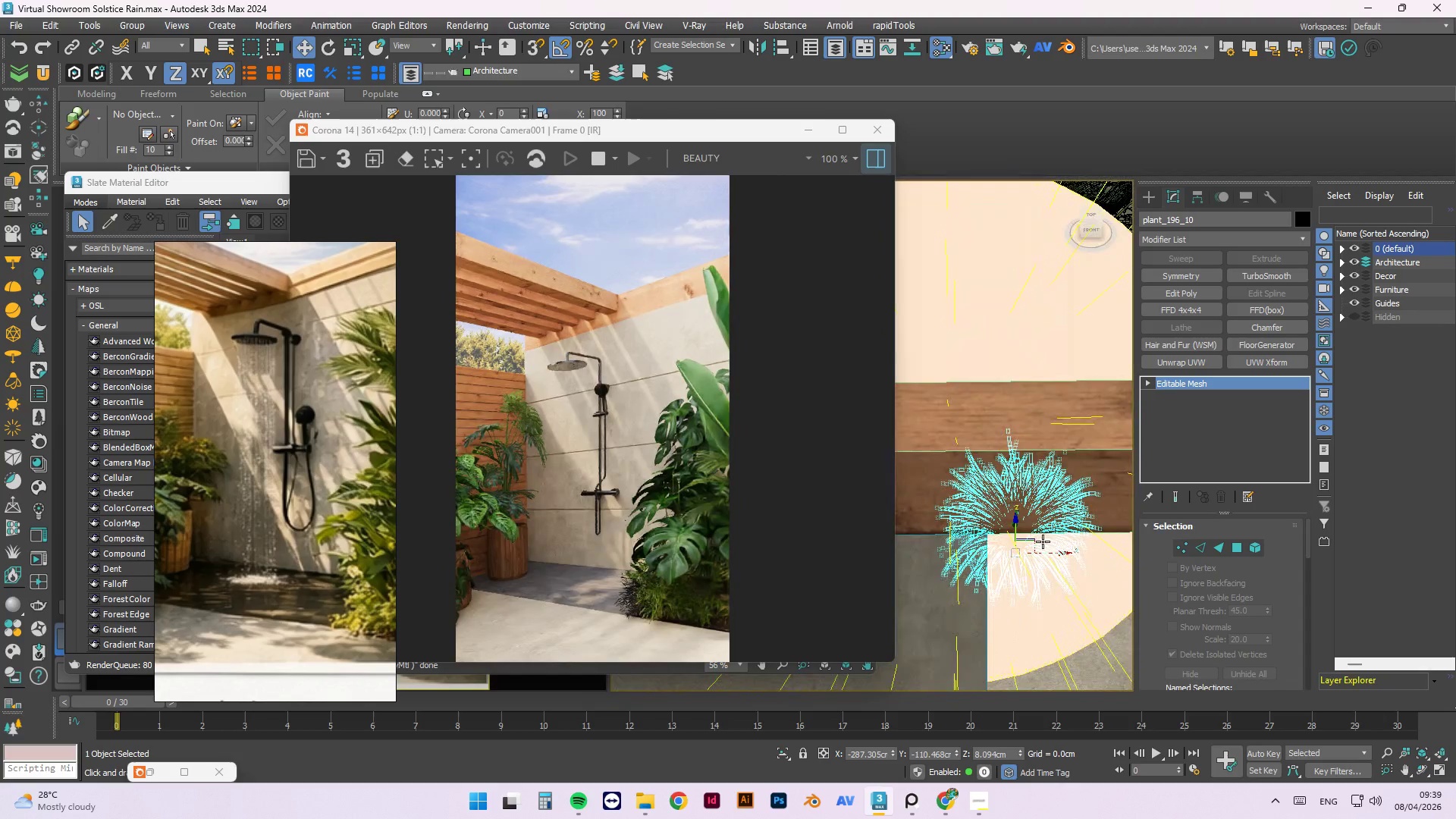 
hold_key(key=AltLeft, duration=7.89)
scroll: coordinate [1004, 522], scroll_direction: up, amount: 1.0
 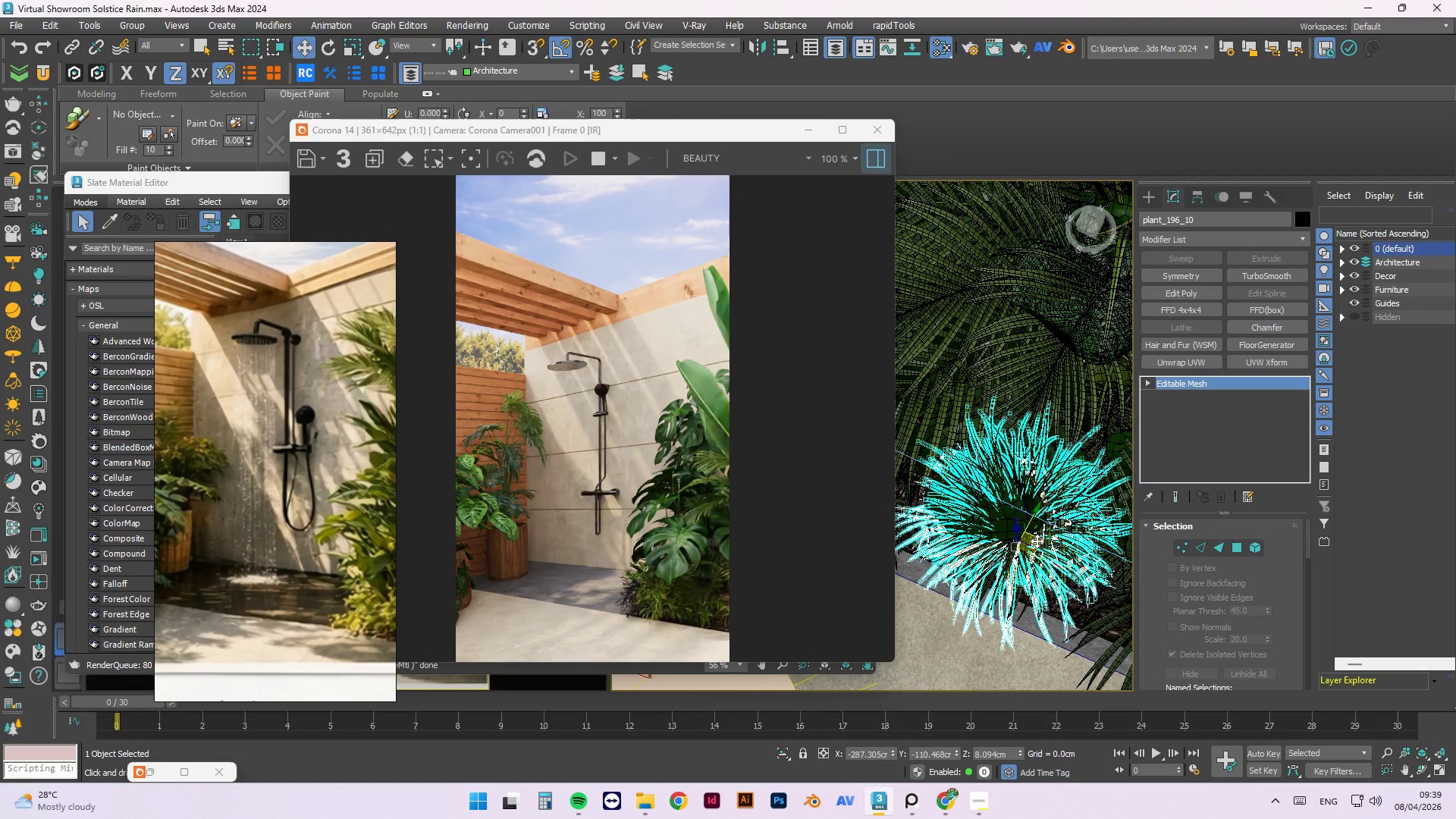 
left_click_drag(start_coordinate=[1037, 541], to_coordinate=[996, 518])
 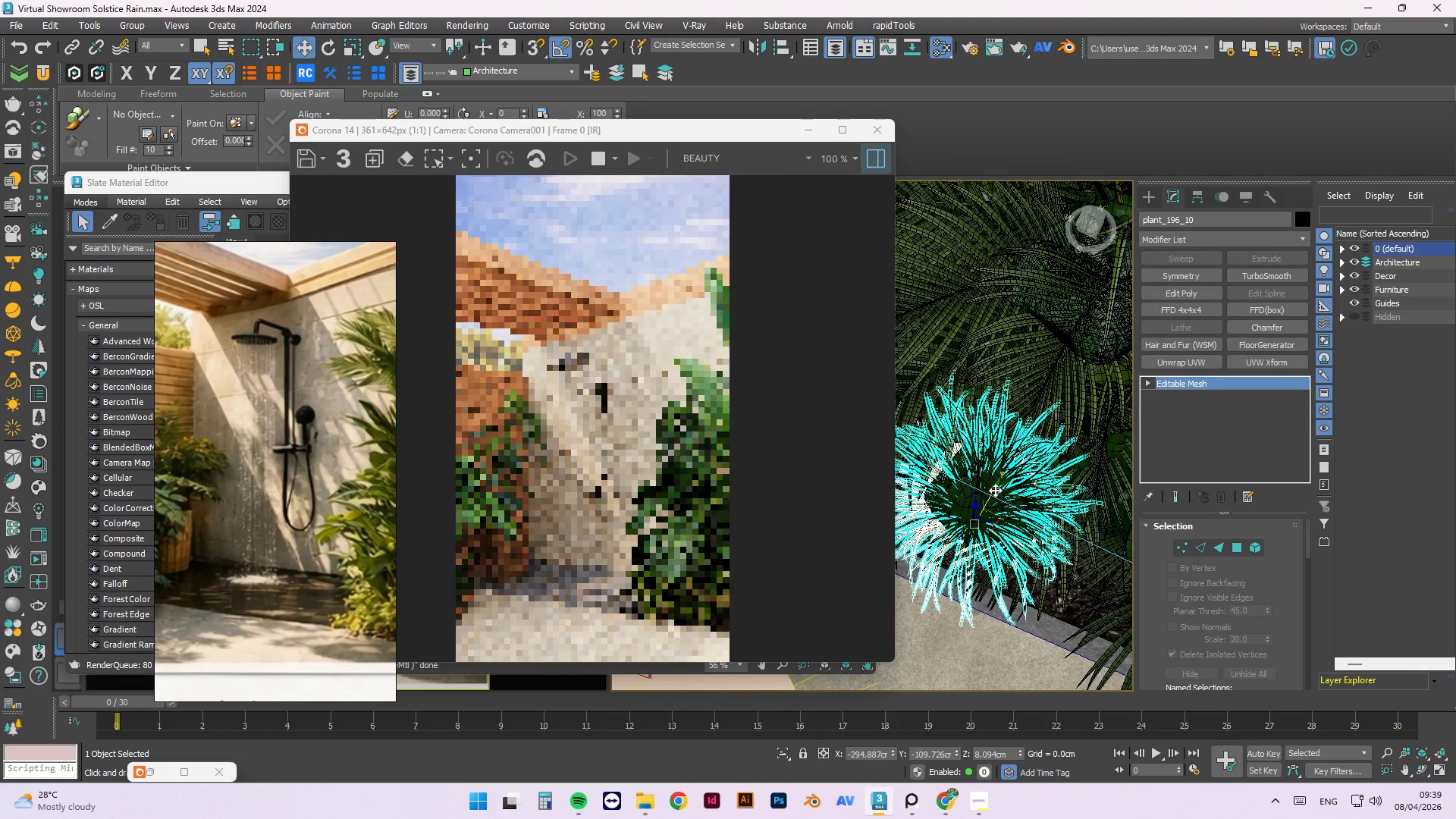 
left_click_drag(start_coordinate=[995, 488], to_coordinate=[948, 534])
 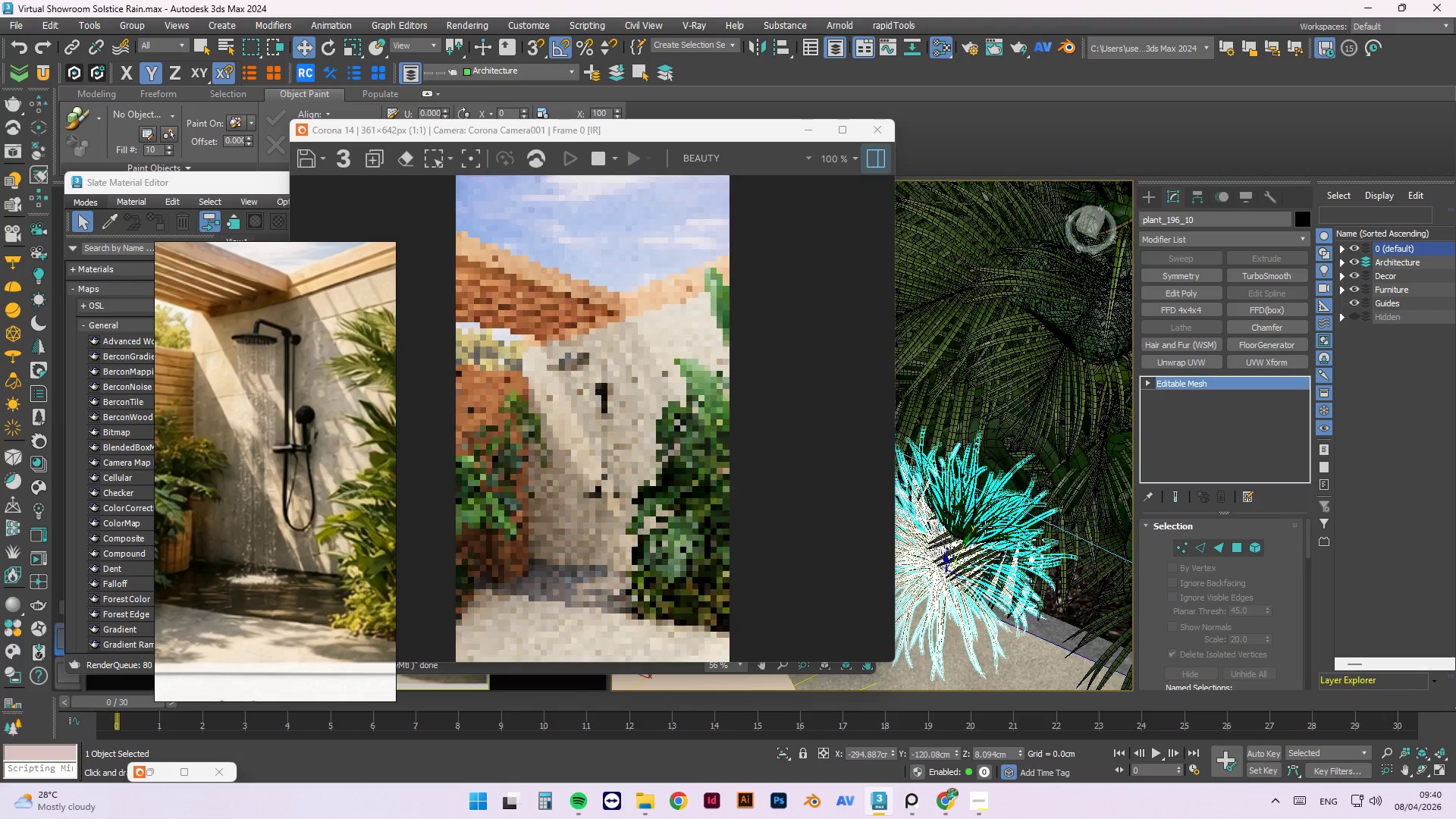 
hold_key(key=AltLeft, duration=1.5)
 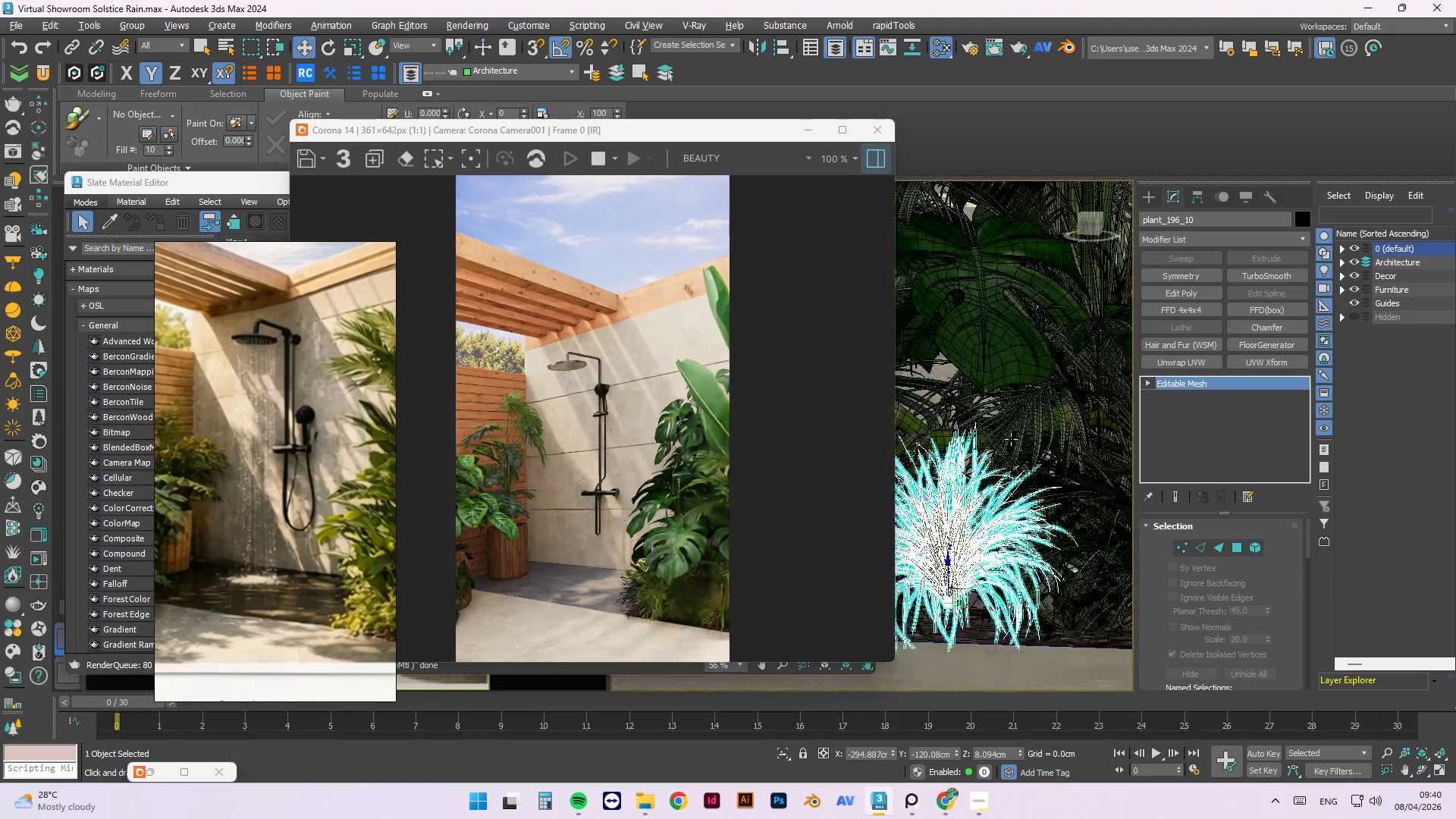 
hold_key(key=AltLeft, duration=1.49)
 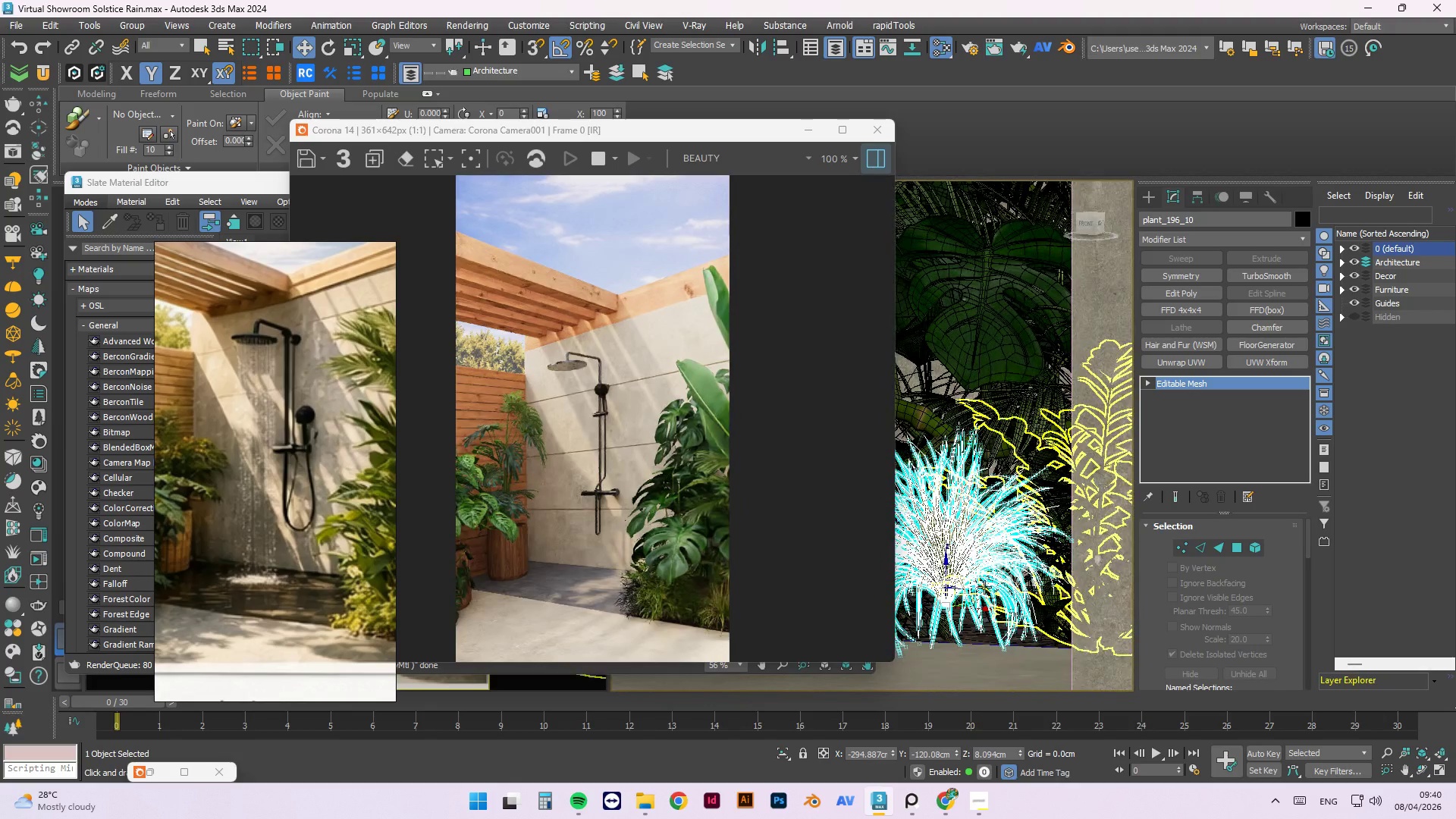 
hold_key(key=AltLeft, duration=0.69)
 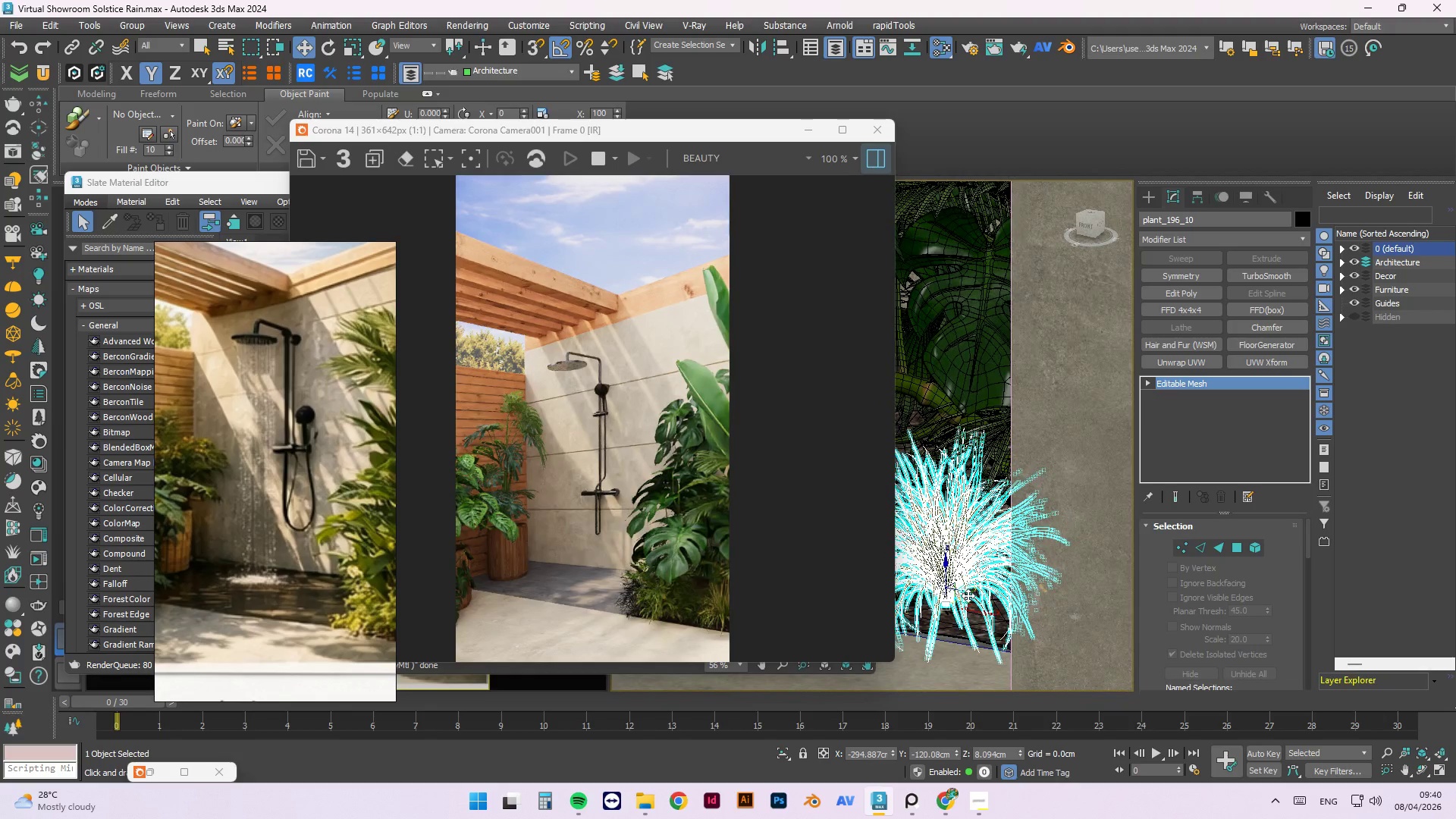 
left_click_drag(start_coordinate=[968, 595], to_coordinate=[945, 607])
 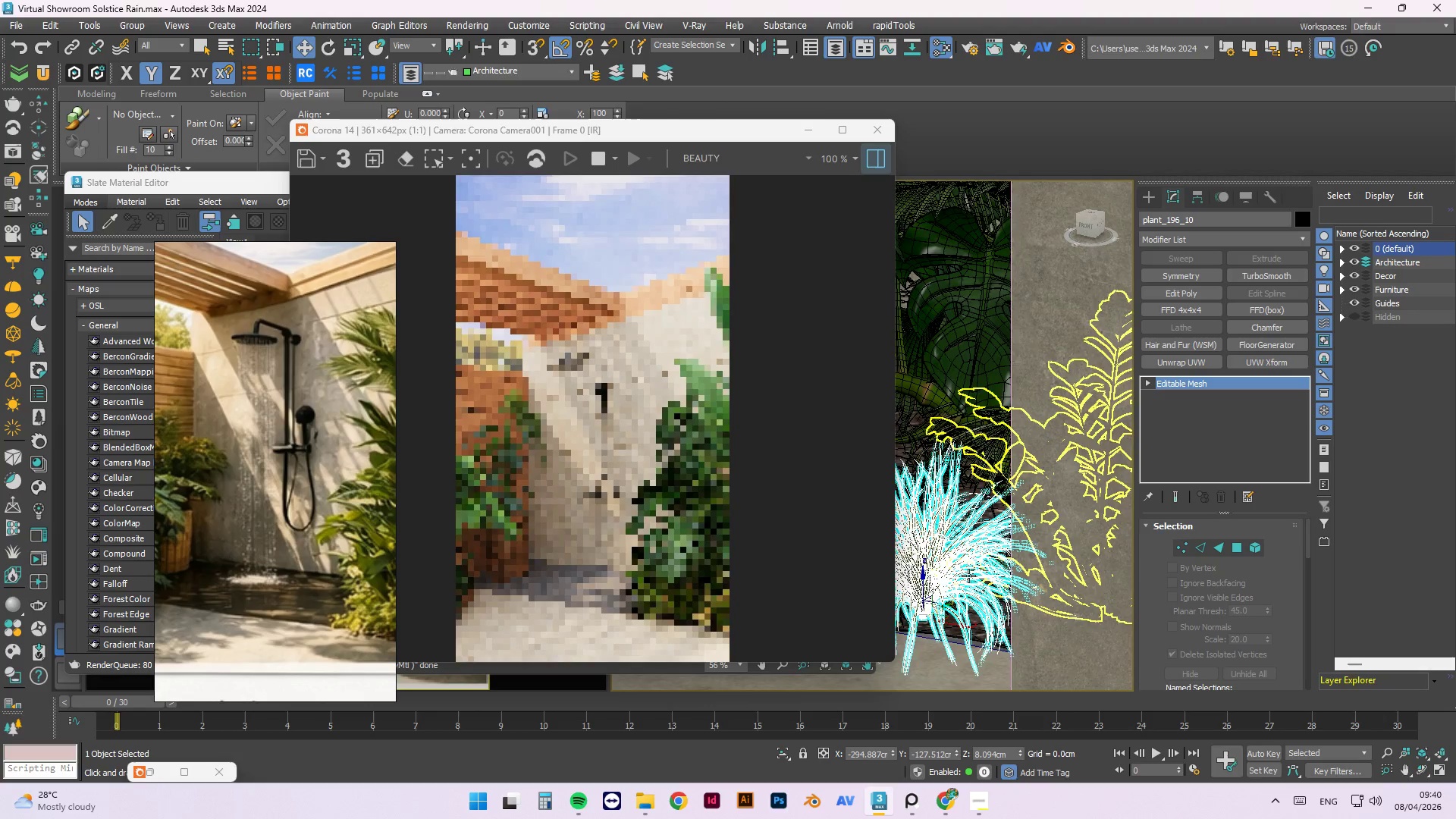 
hold_key(key=AltLeft, duration=1.51)
 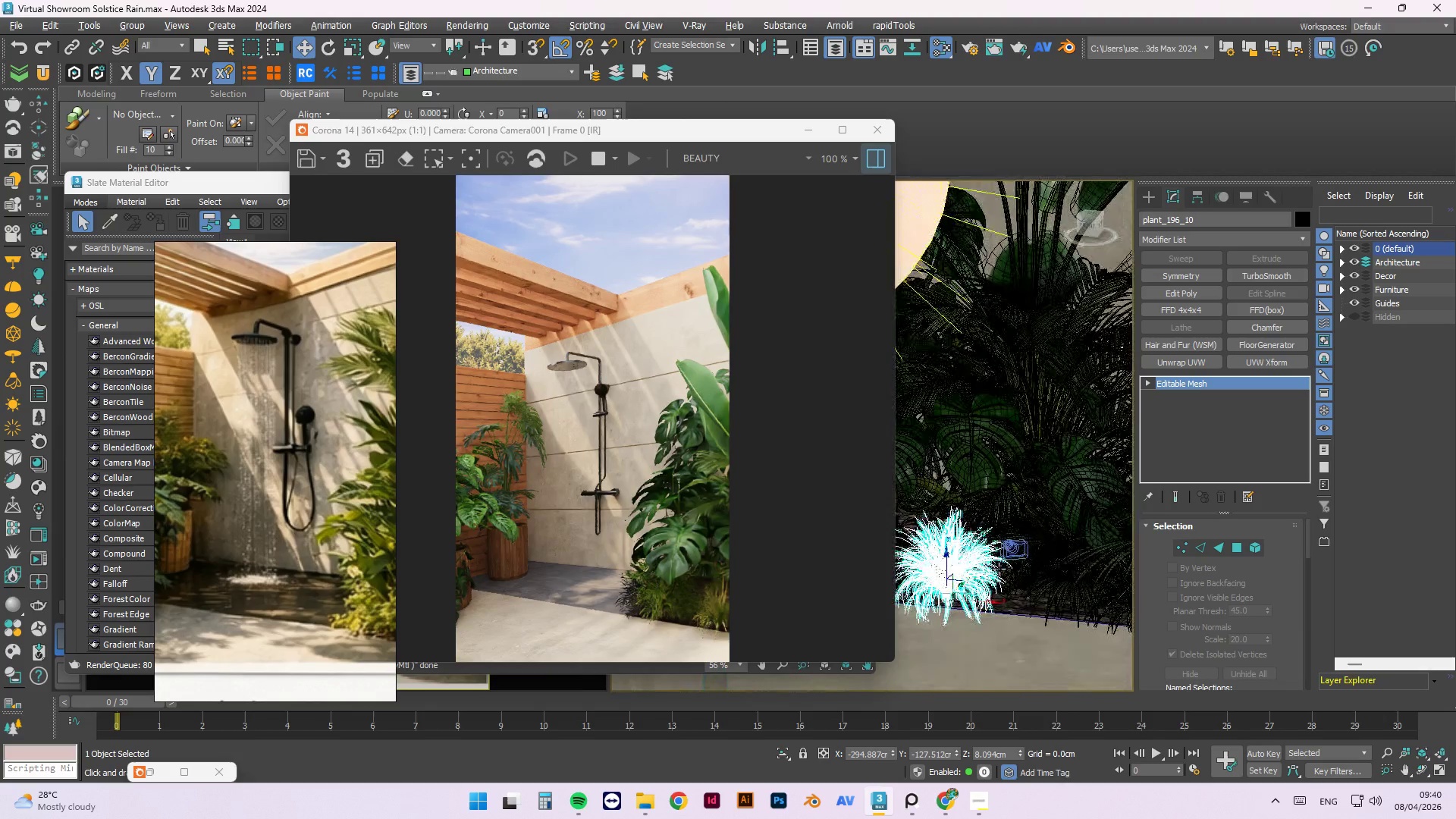 
scroll: coordinate [968, 576], scroll_direction: down, amount: 2.0
 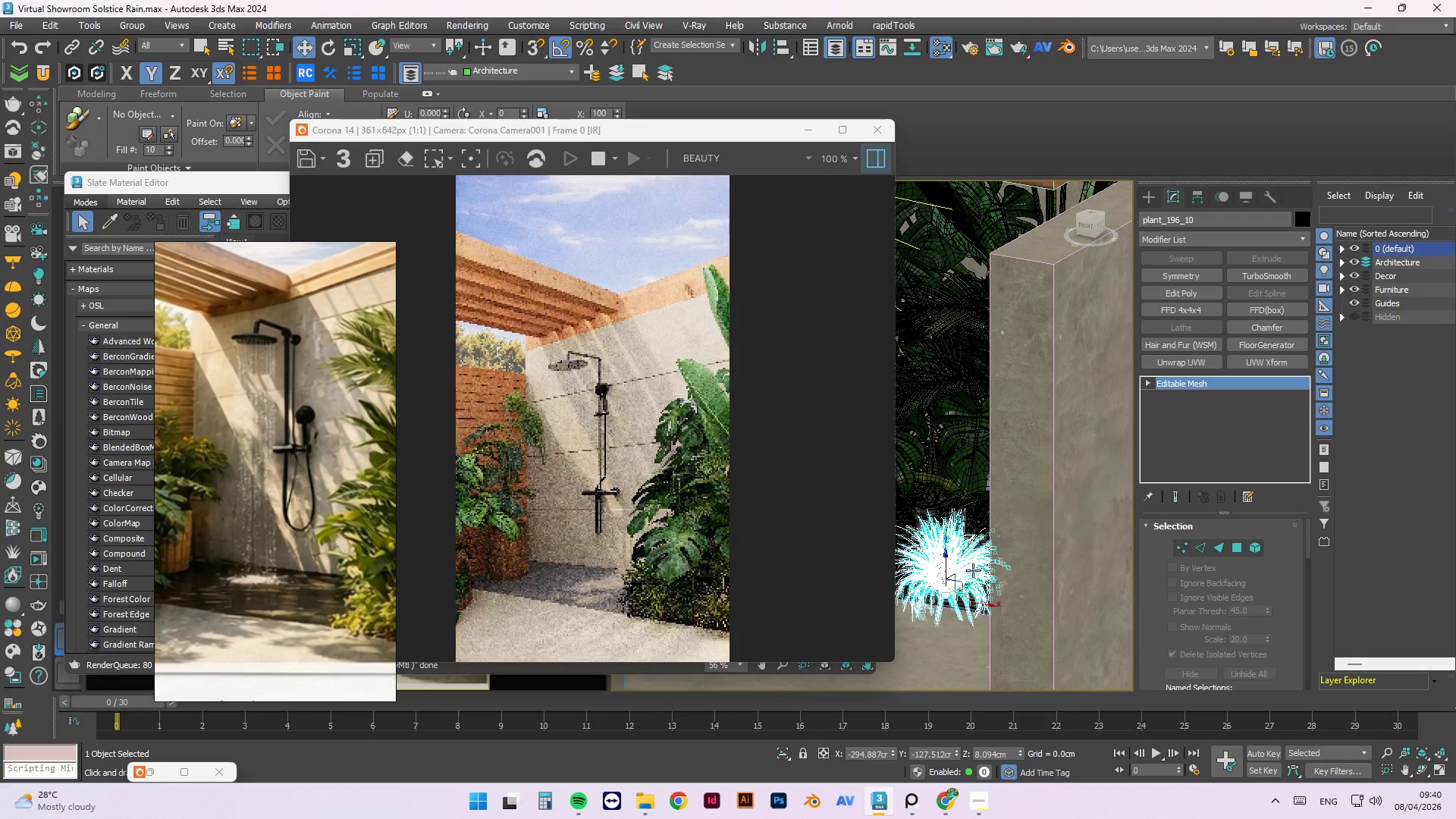 
hold_key(key=AltLeft, duration=1.39)
 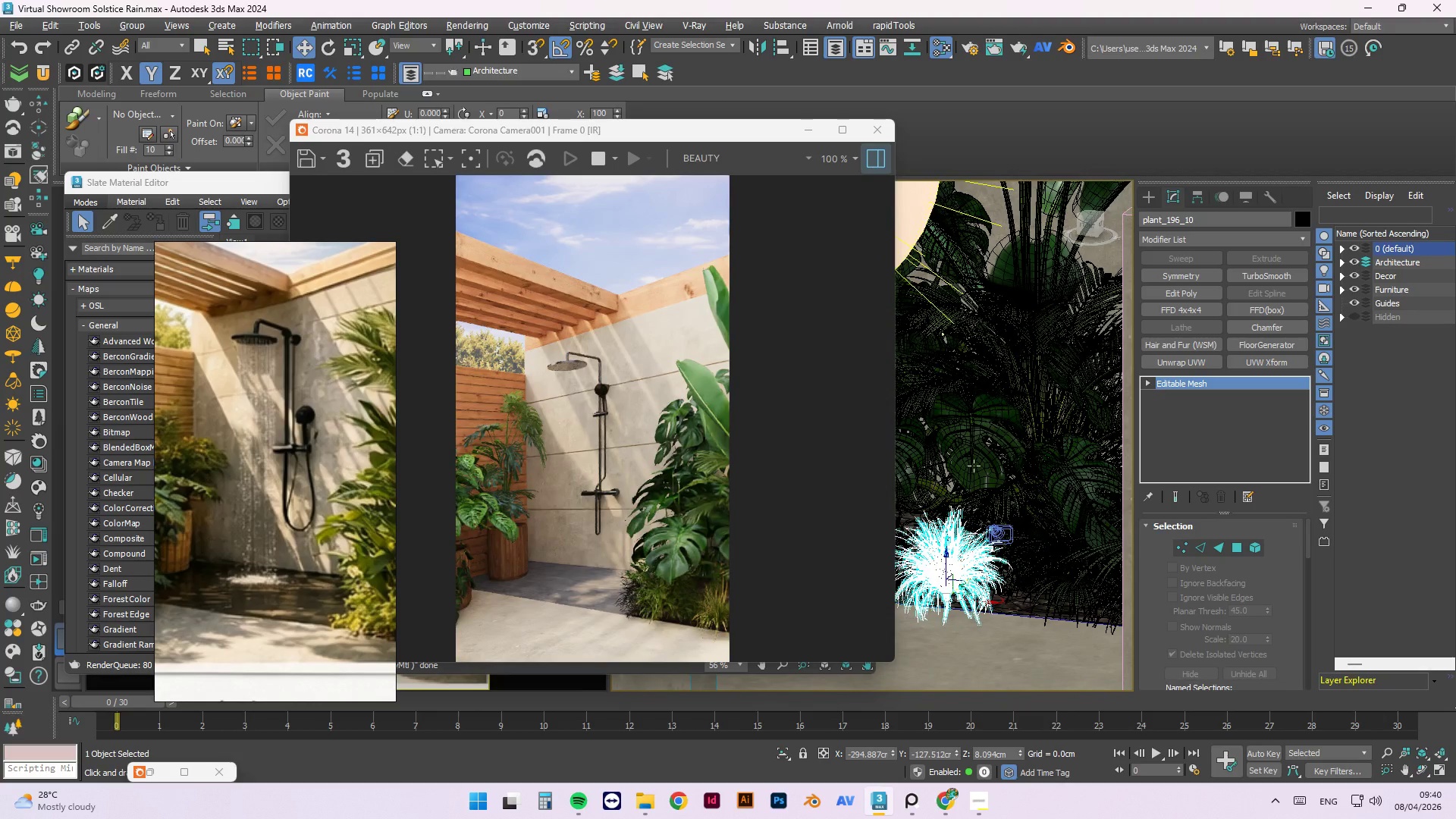 
left_click([974, 465])
 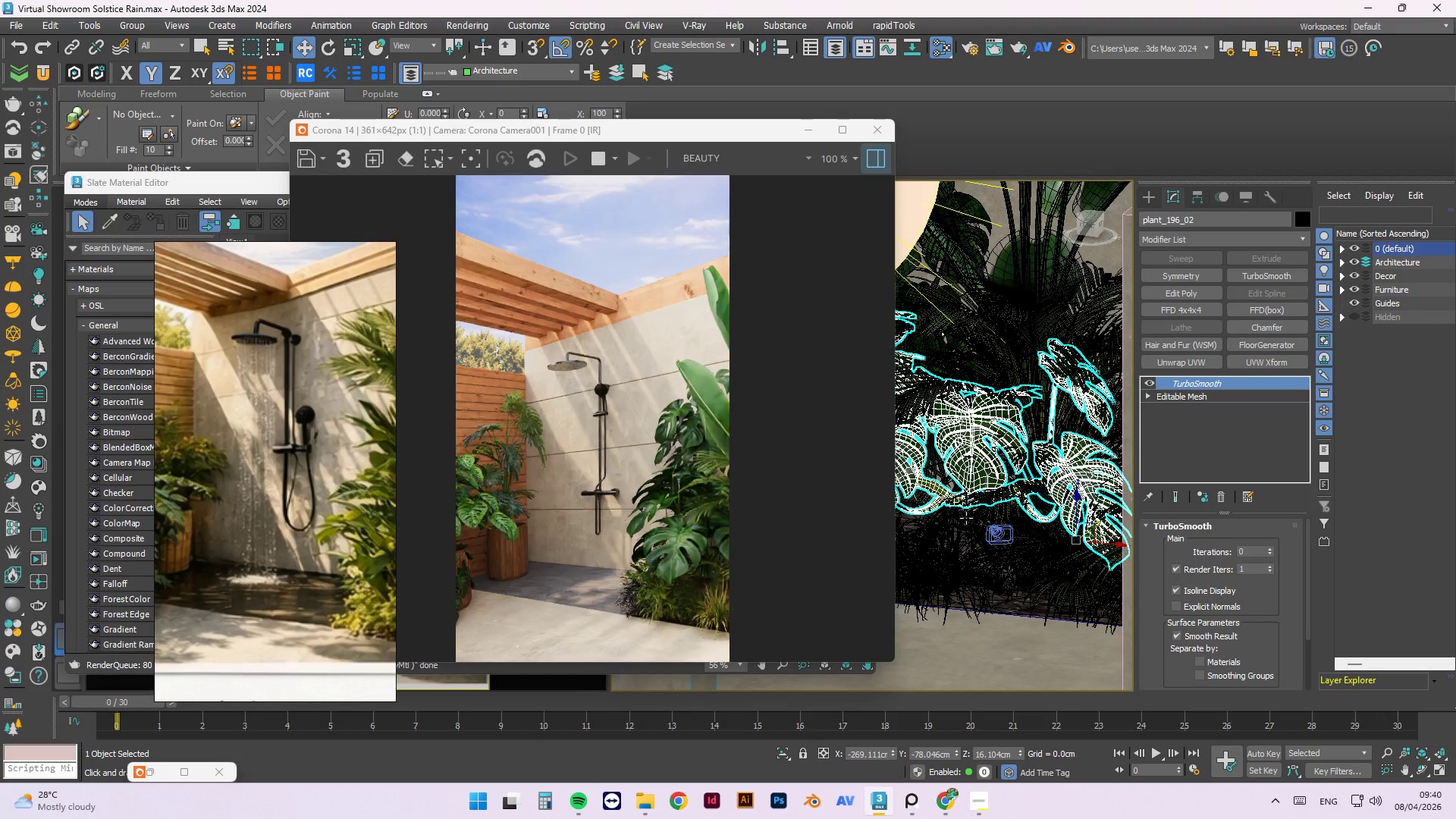 
hold_key(key=AltLeft, duration=1.52)
 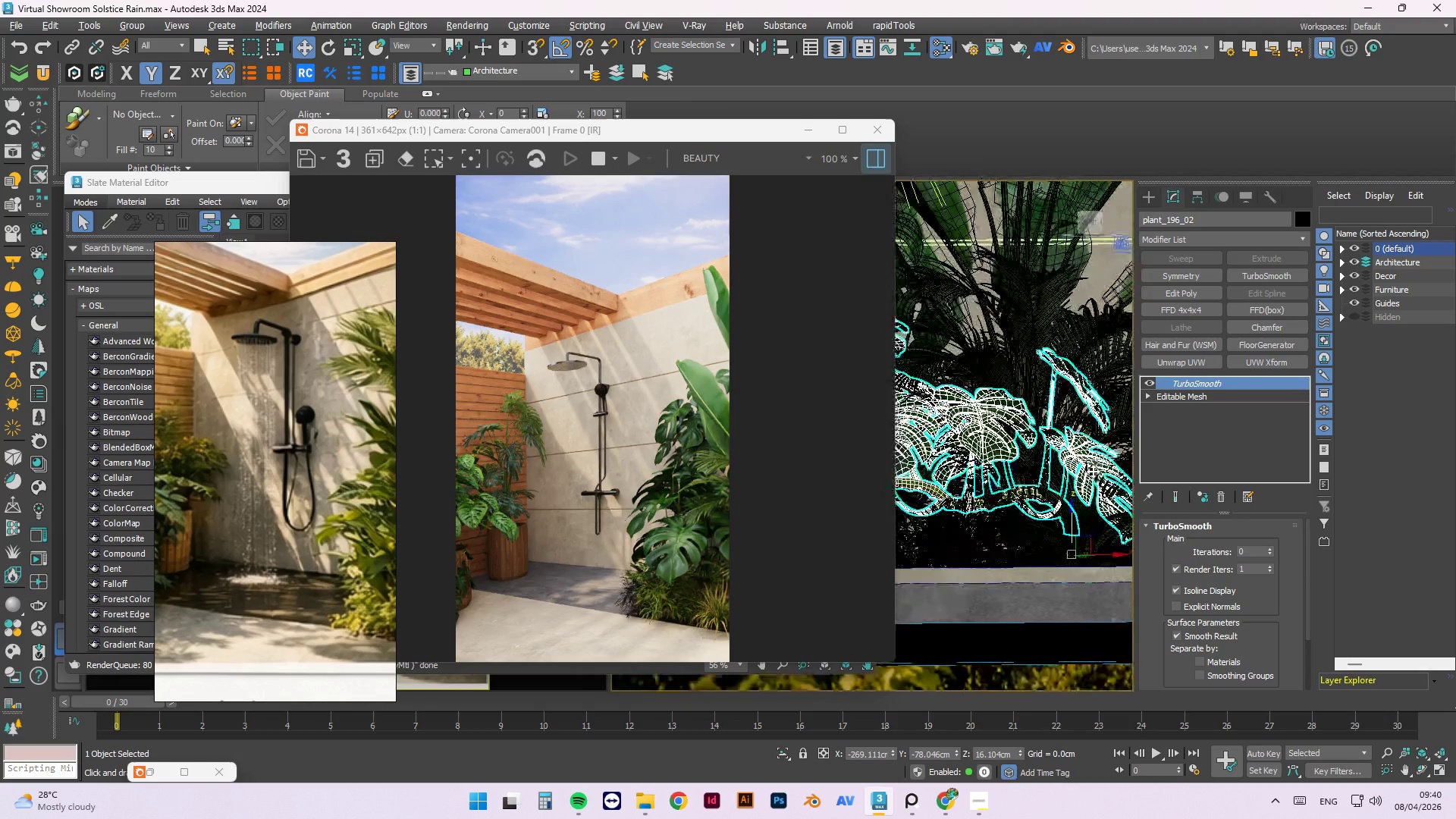 
hold_key(key=AltLeft, duration=1.5)
 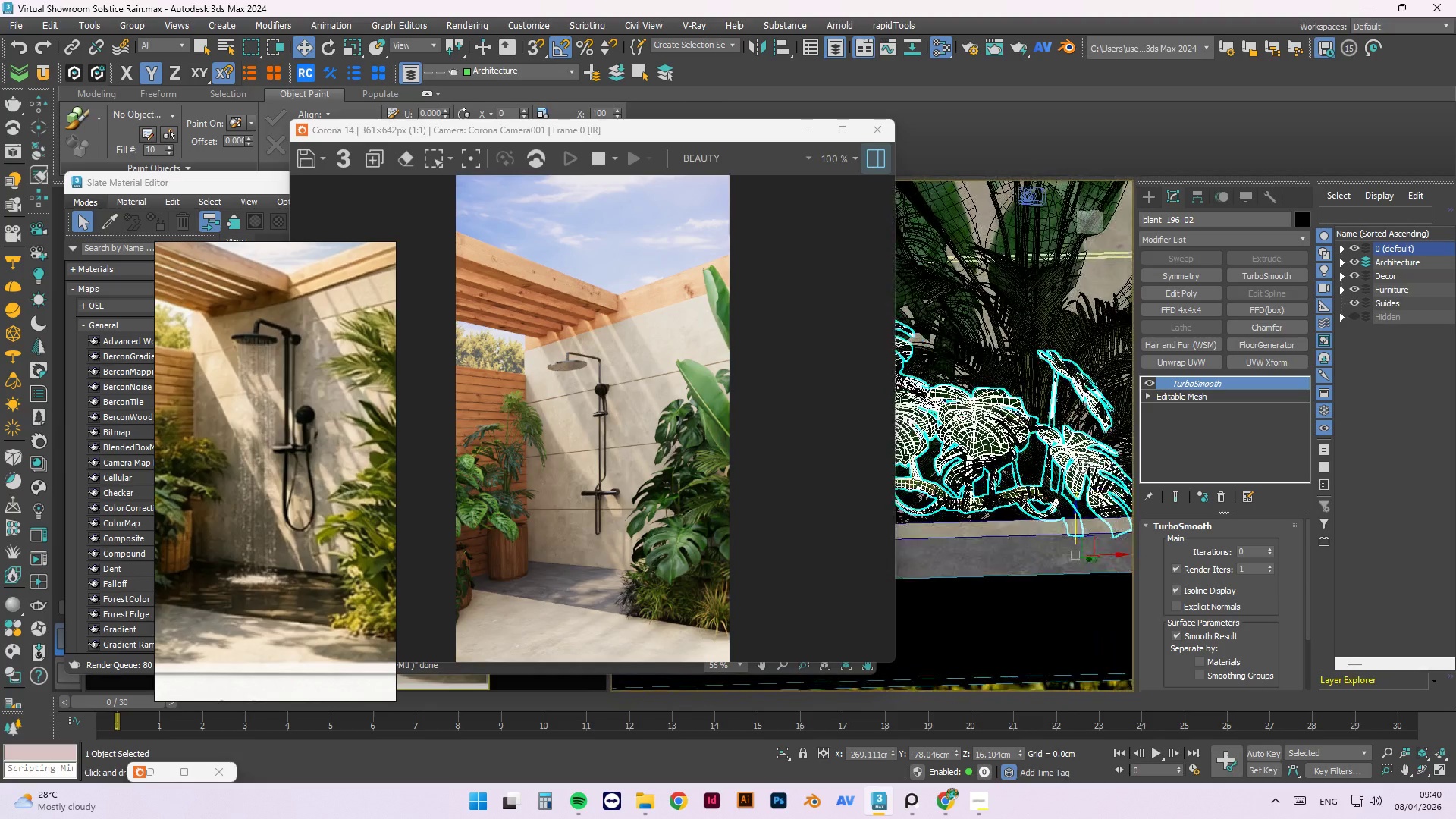 
hold_key(key=AltLeft, duration=0.94)
 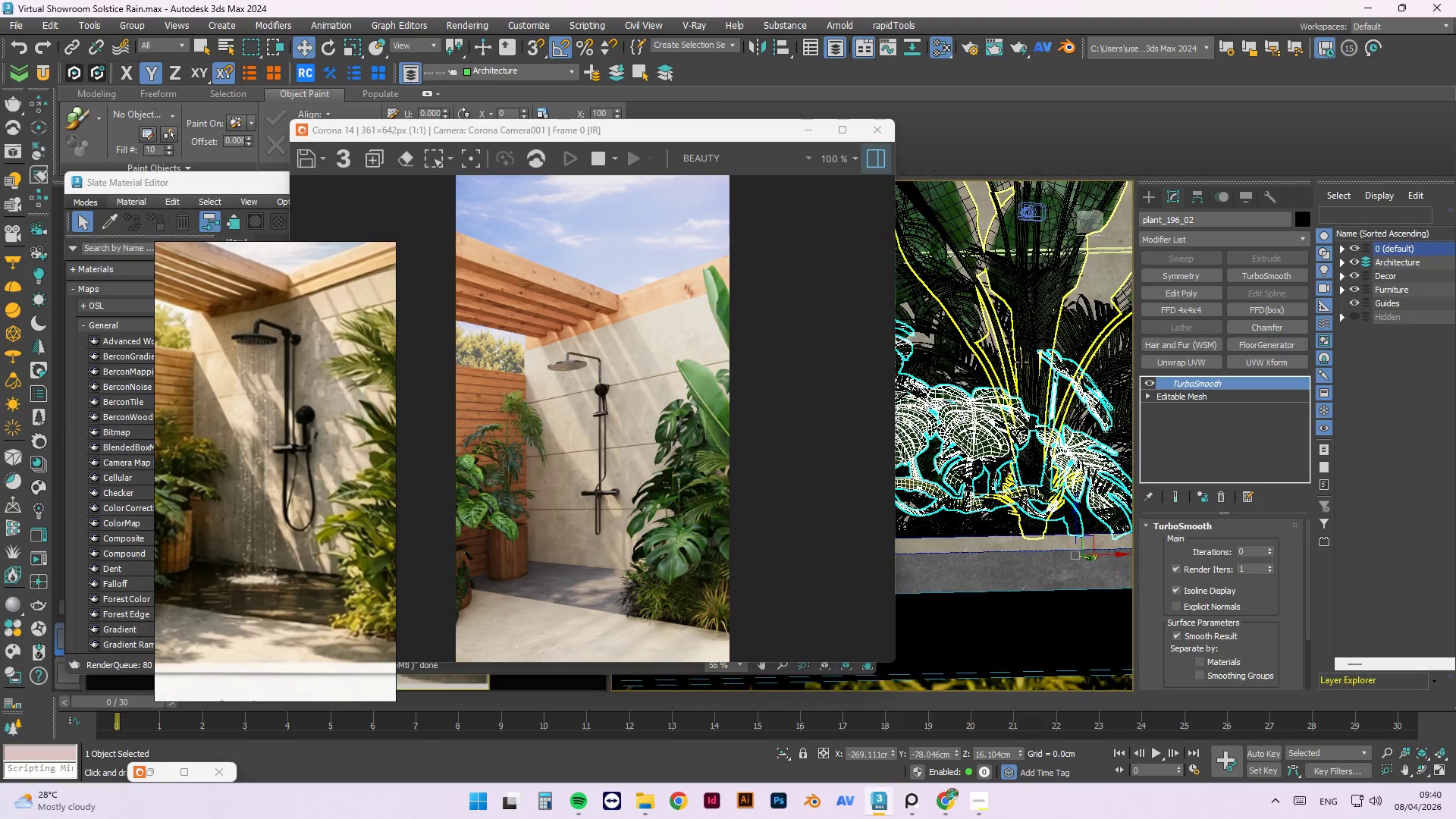 
left_click([1021, 362])
 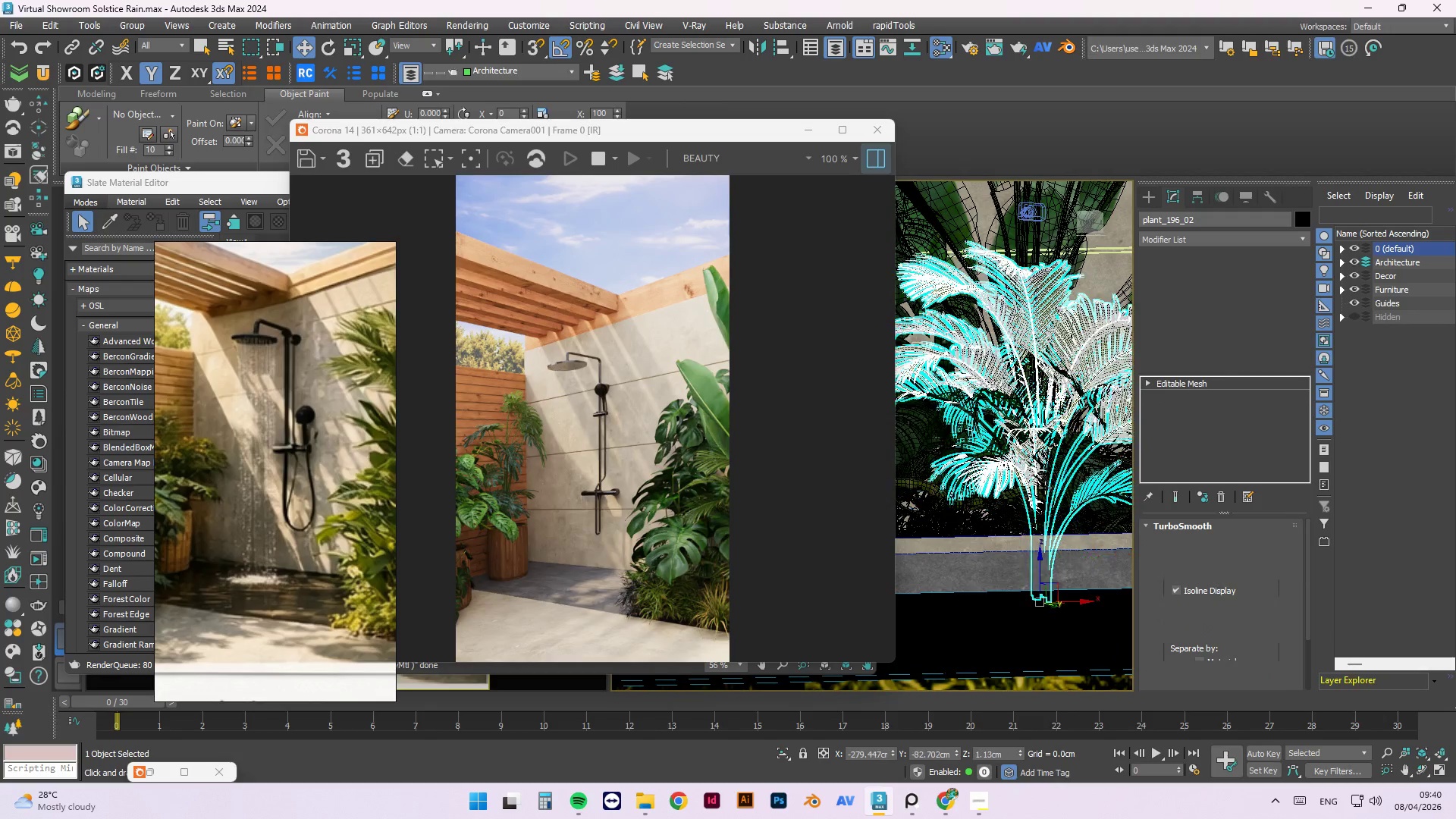 
hold_key(key=AltLeft, duration=1.23)
 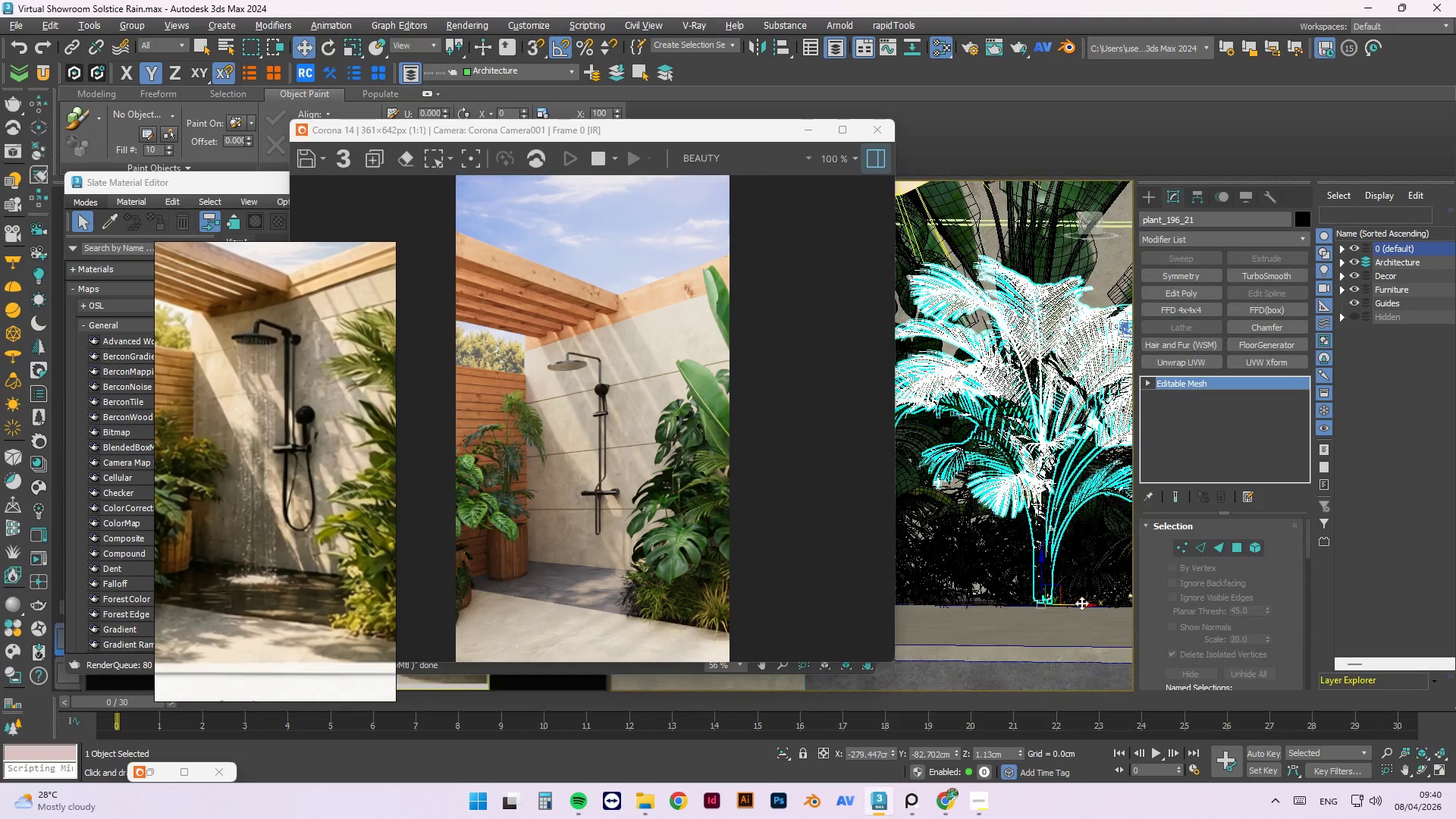 
hold_key(key=AltLeft, duration=0.61)
 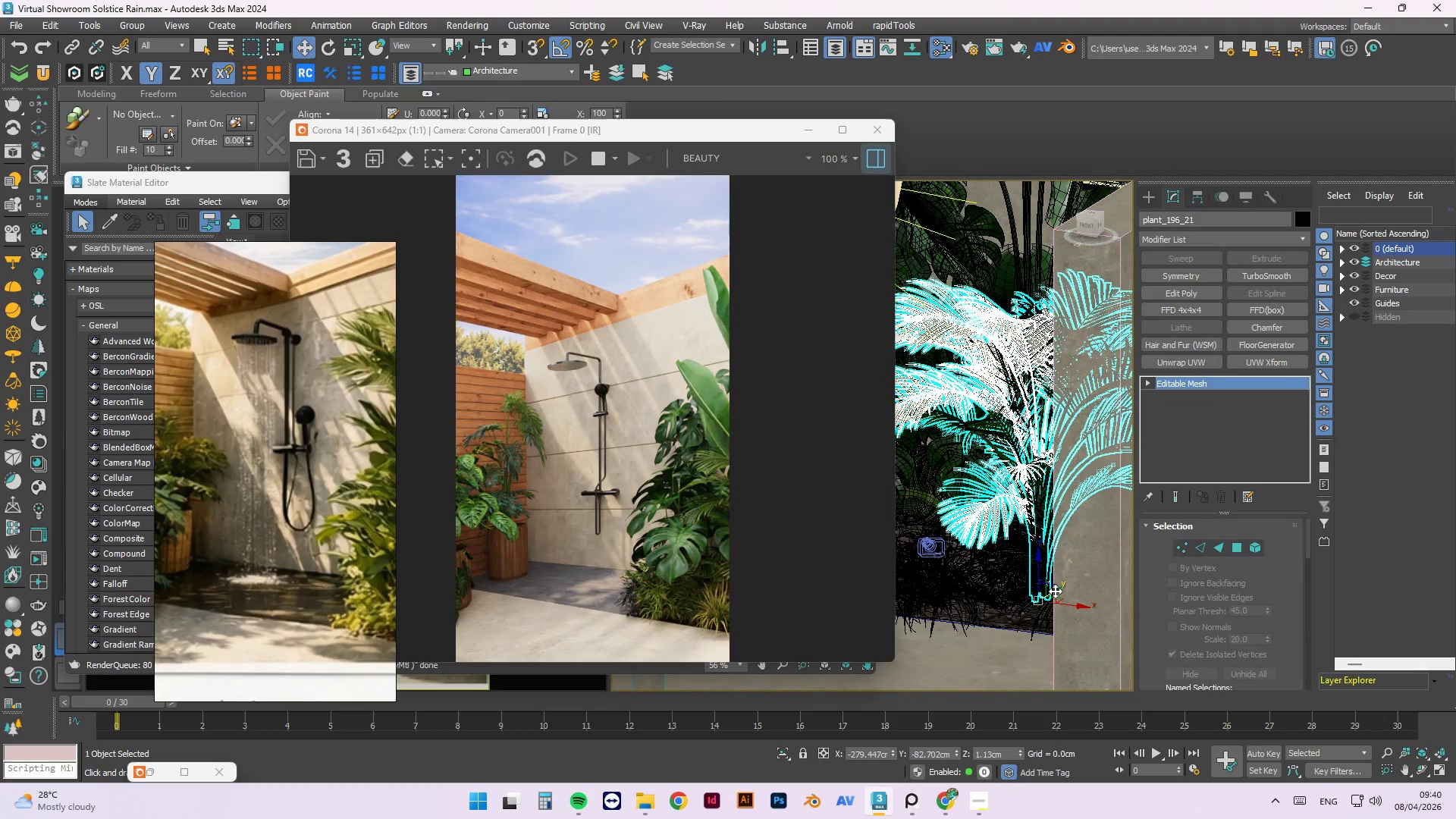 
left_click_drag(start_coordinate=[1055, 591], to_coordinate=[1006, 633])
 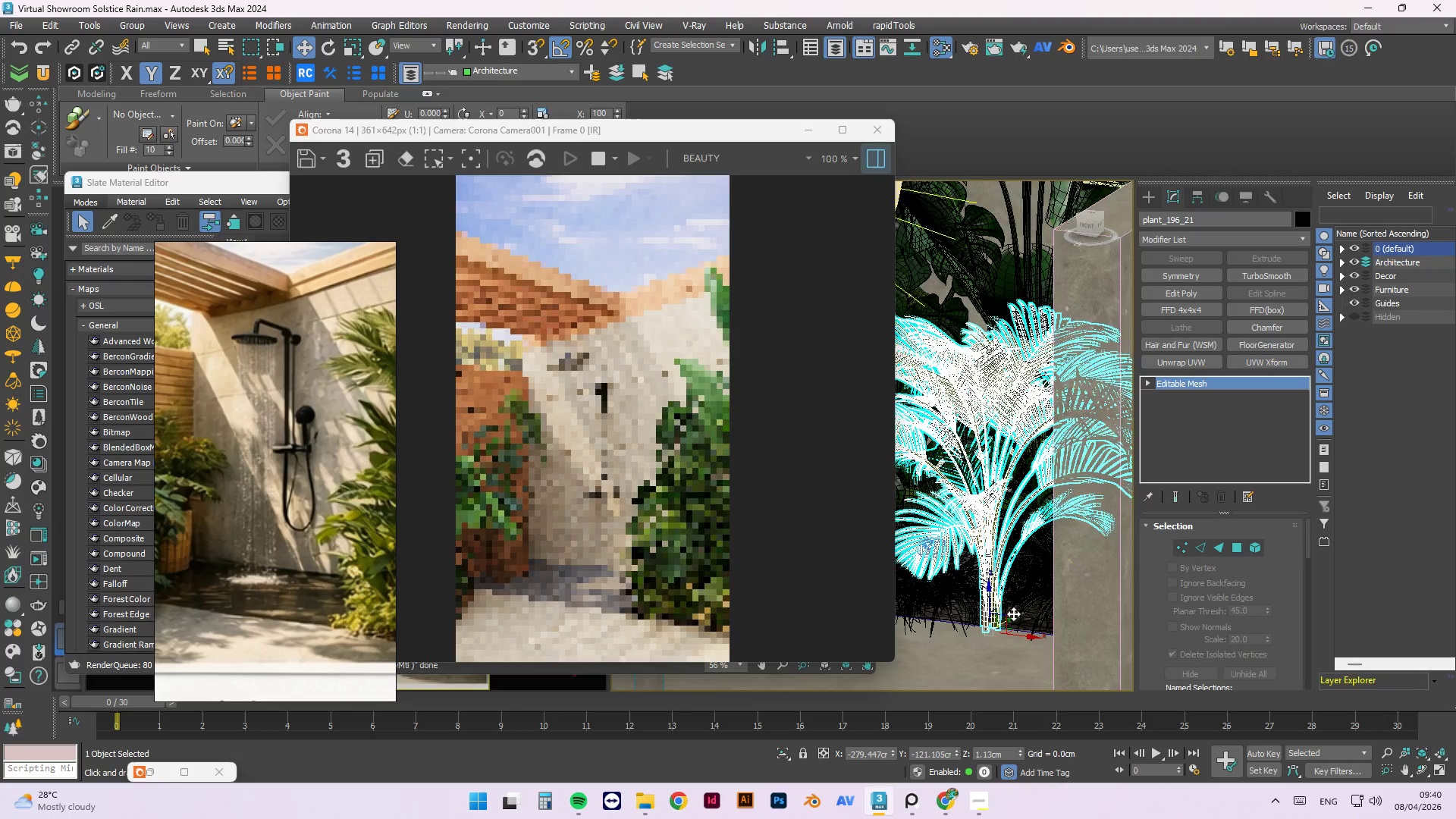 
hold_key(key=AltLeft, duration=1.52)
 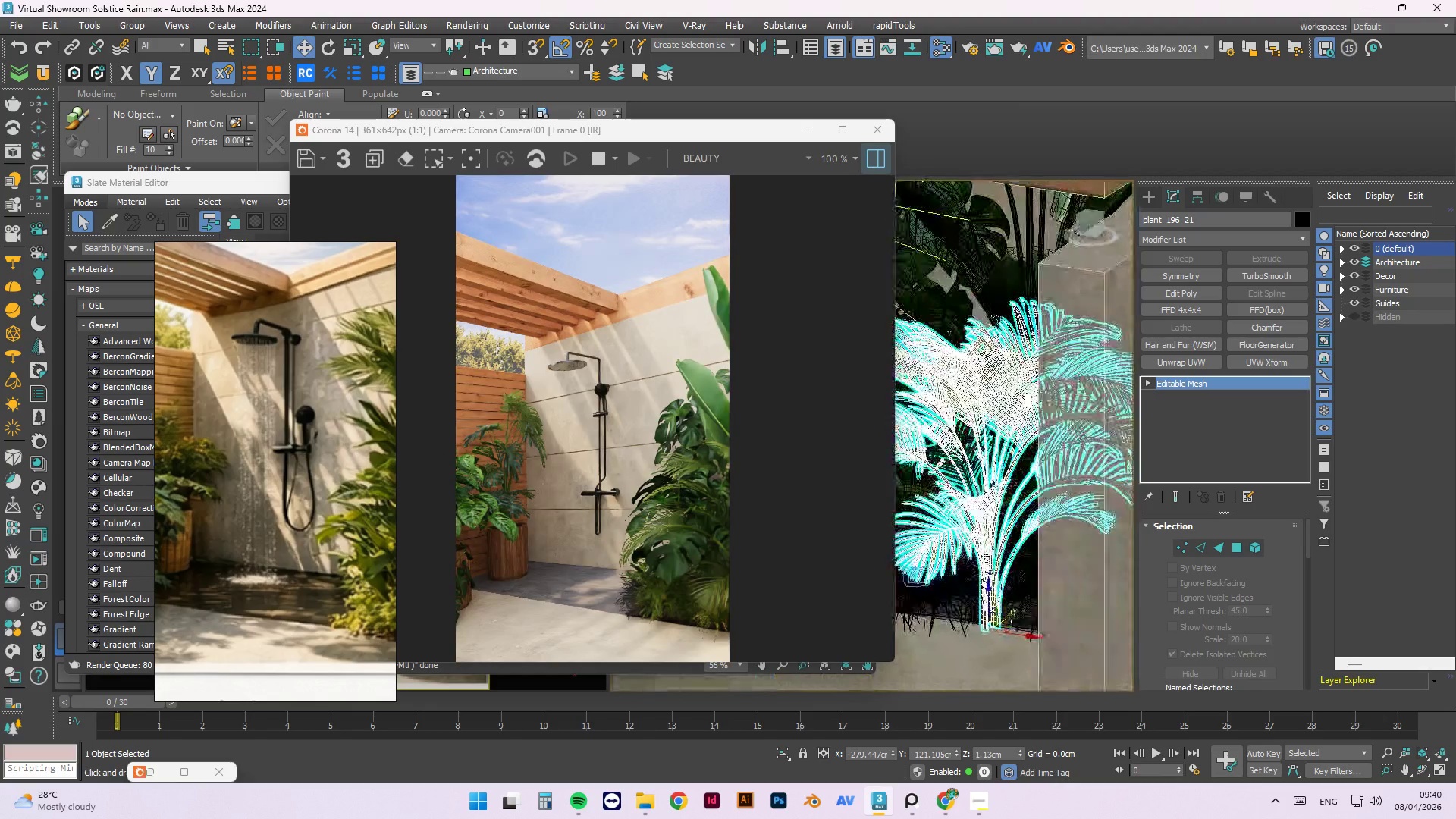 
hold_key(key=AltLeft, duration=1.51)
 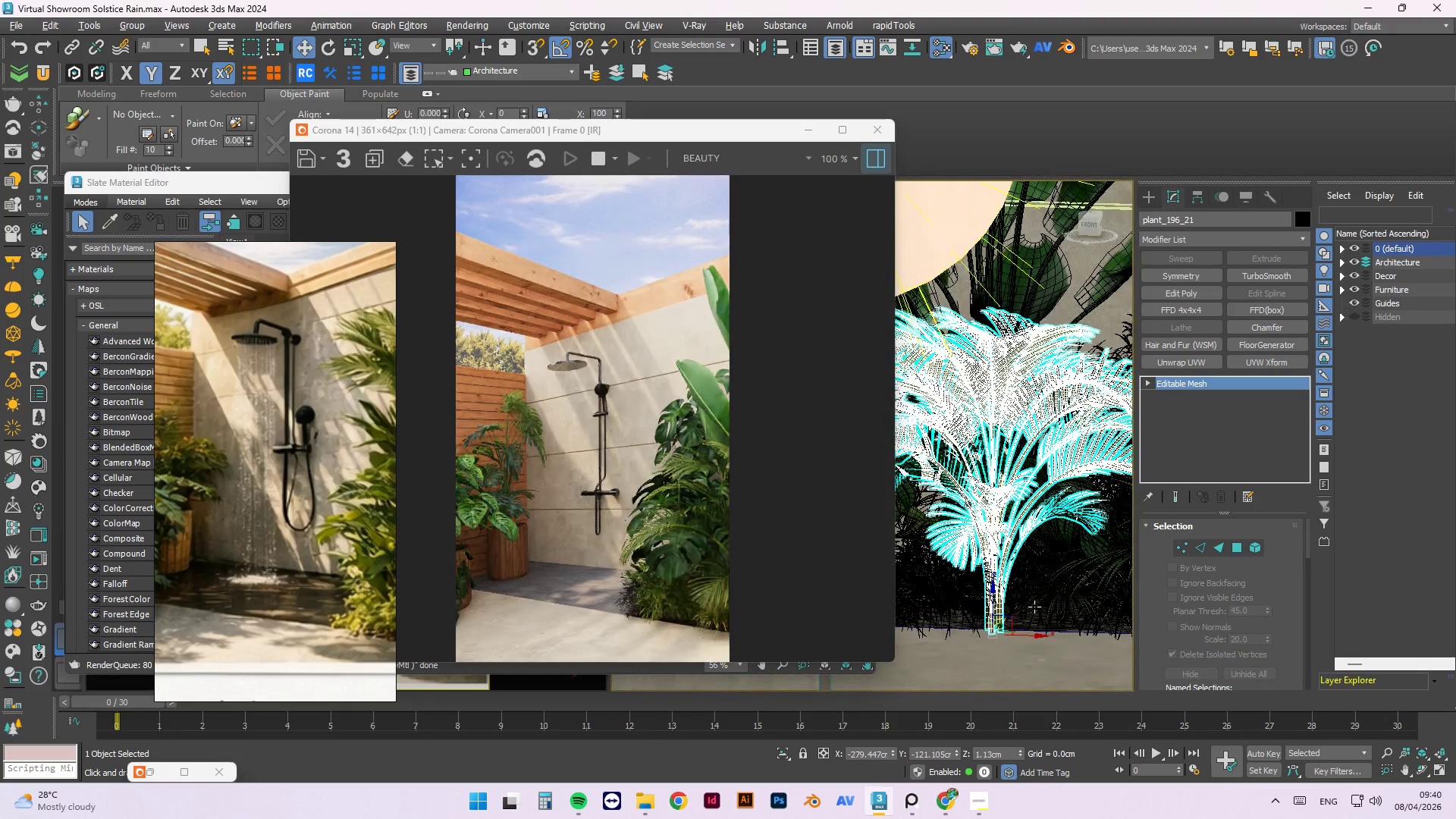 
hold_key(key=AltLeft, duration=1.05)
 